 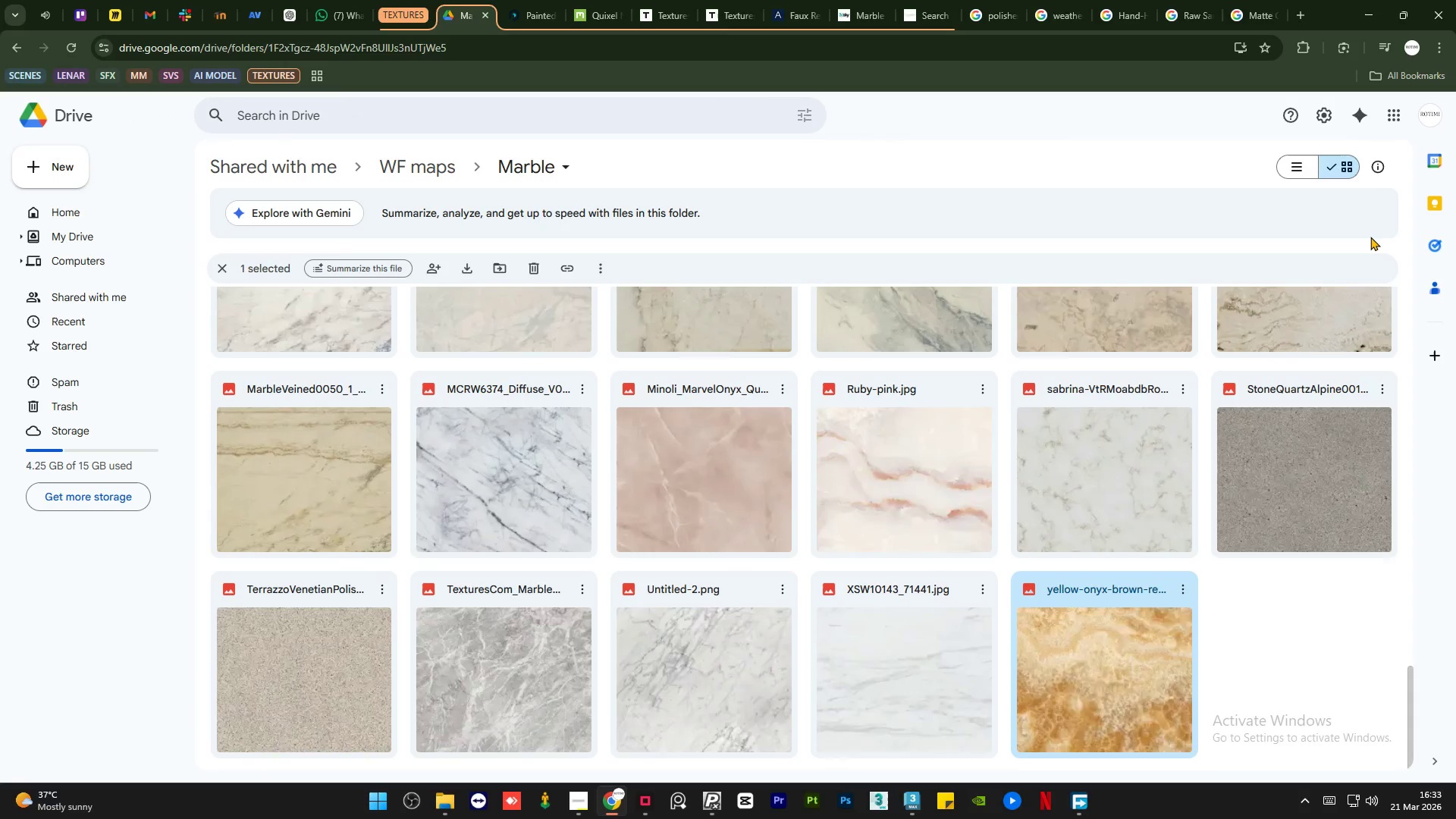 
scroll: coordinate [1164, 516], scroll_direction: down, amount: 3.0
 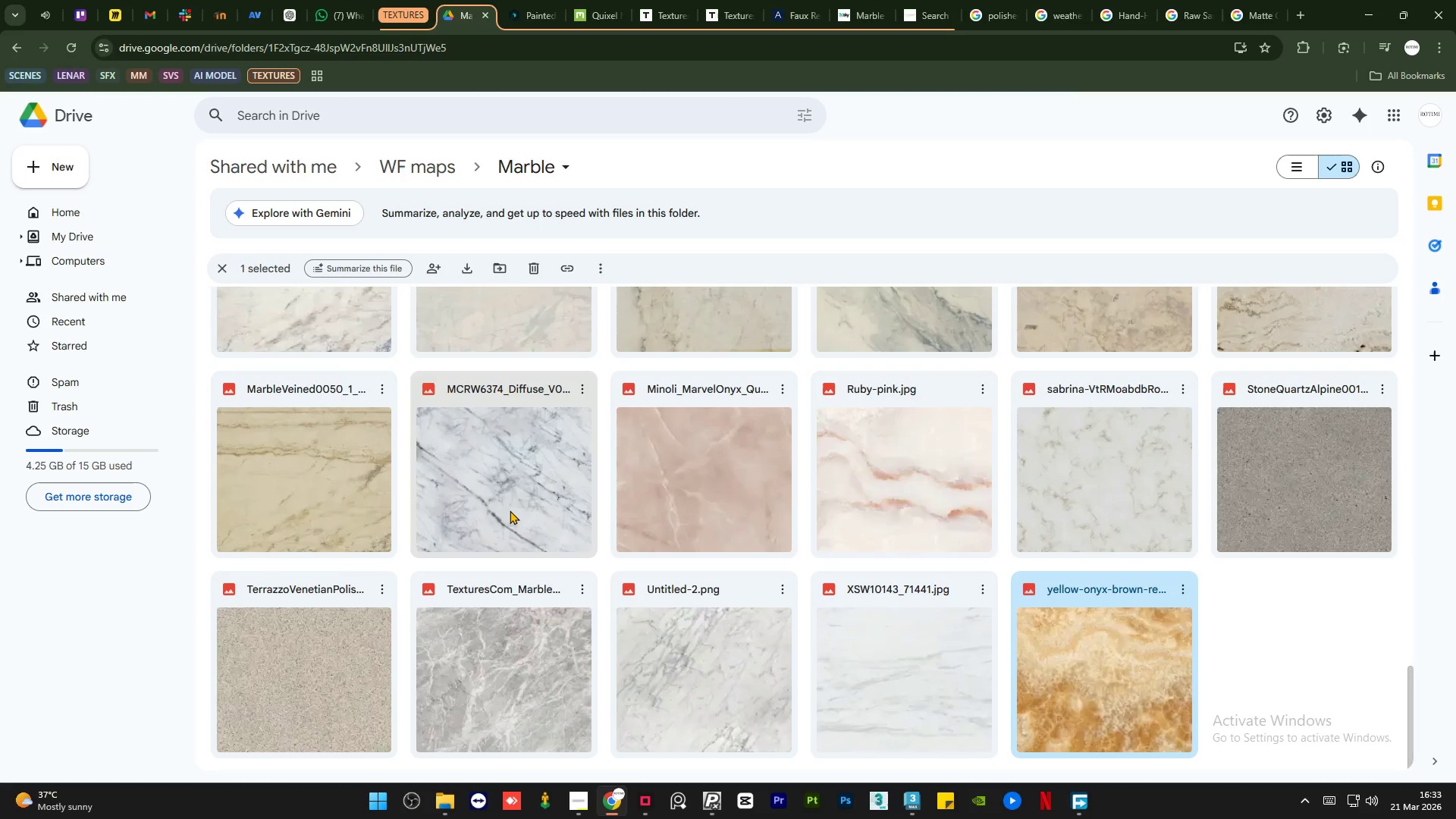 
double_click([522, 654])
 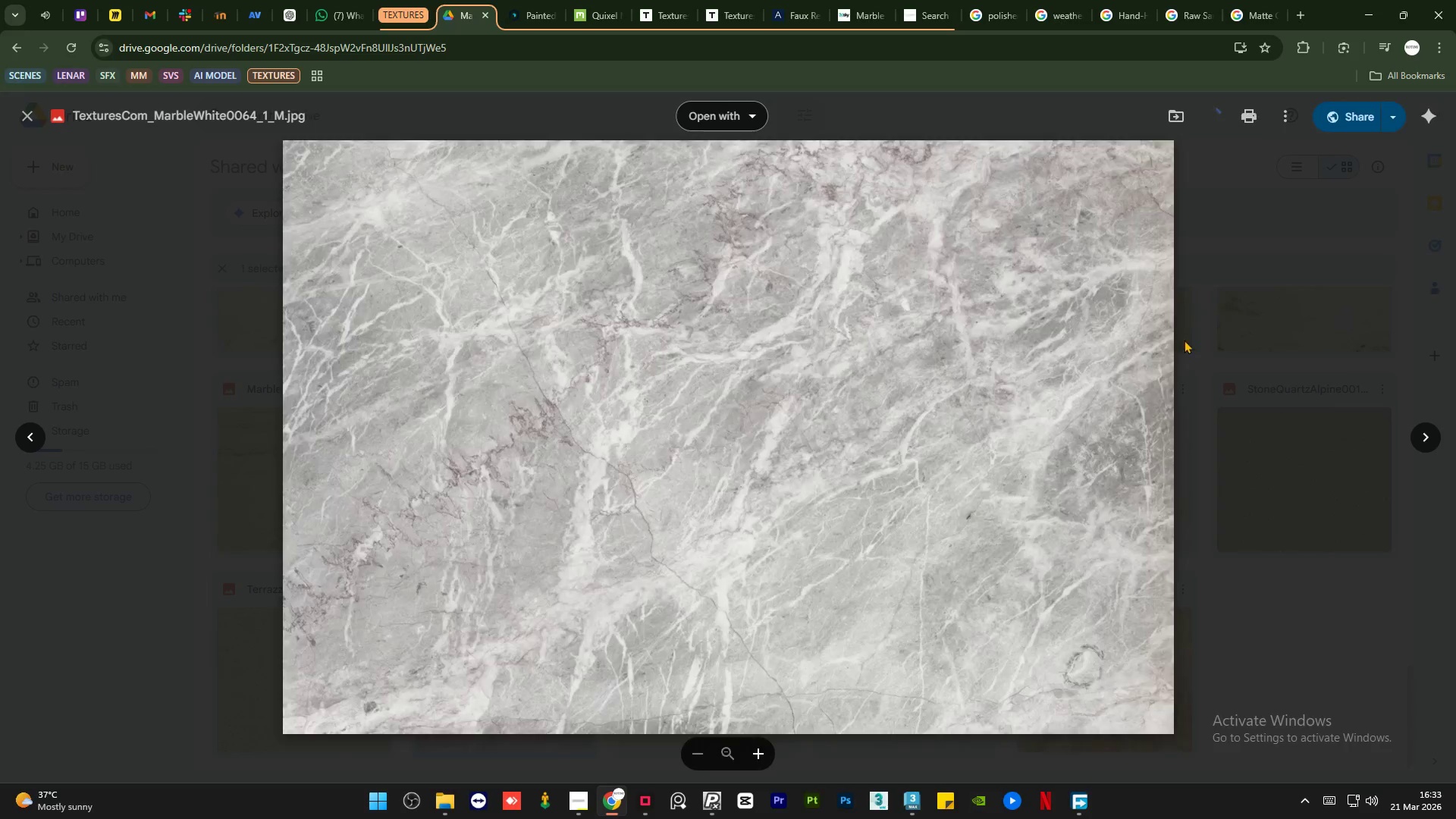 
left_click([1276, 540])
 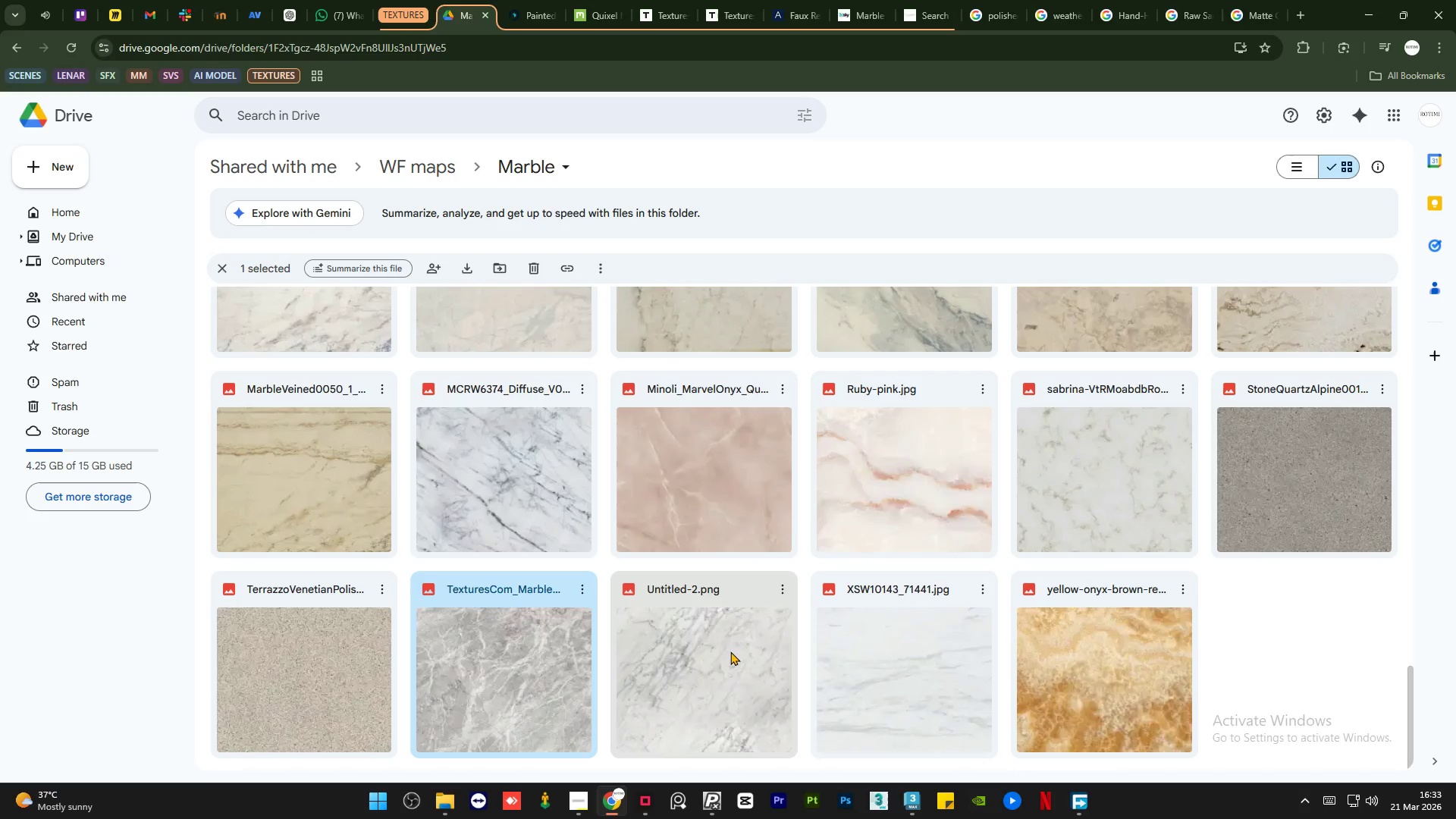 
double_click([730, 652])
 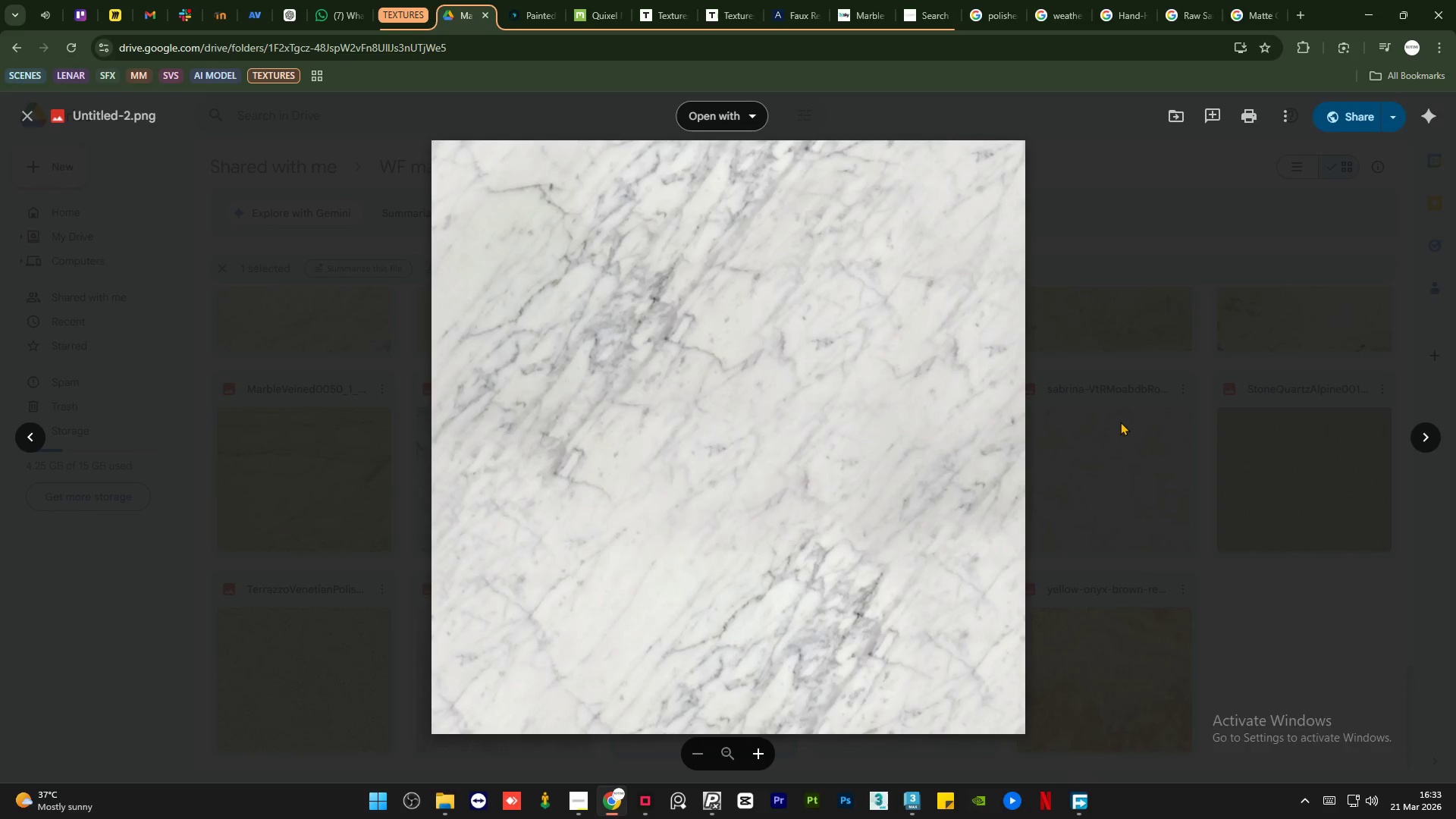 
left_click([1120, 422])
 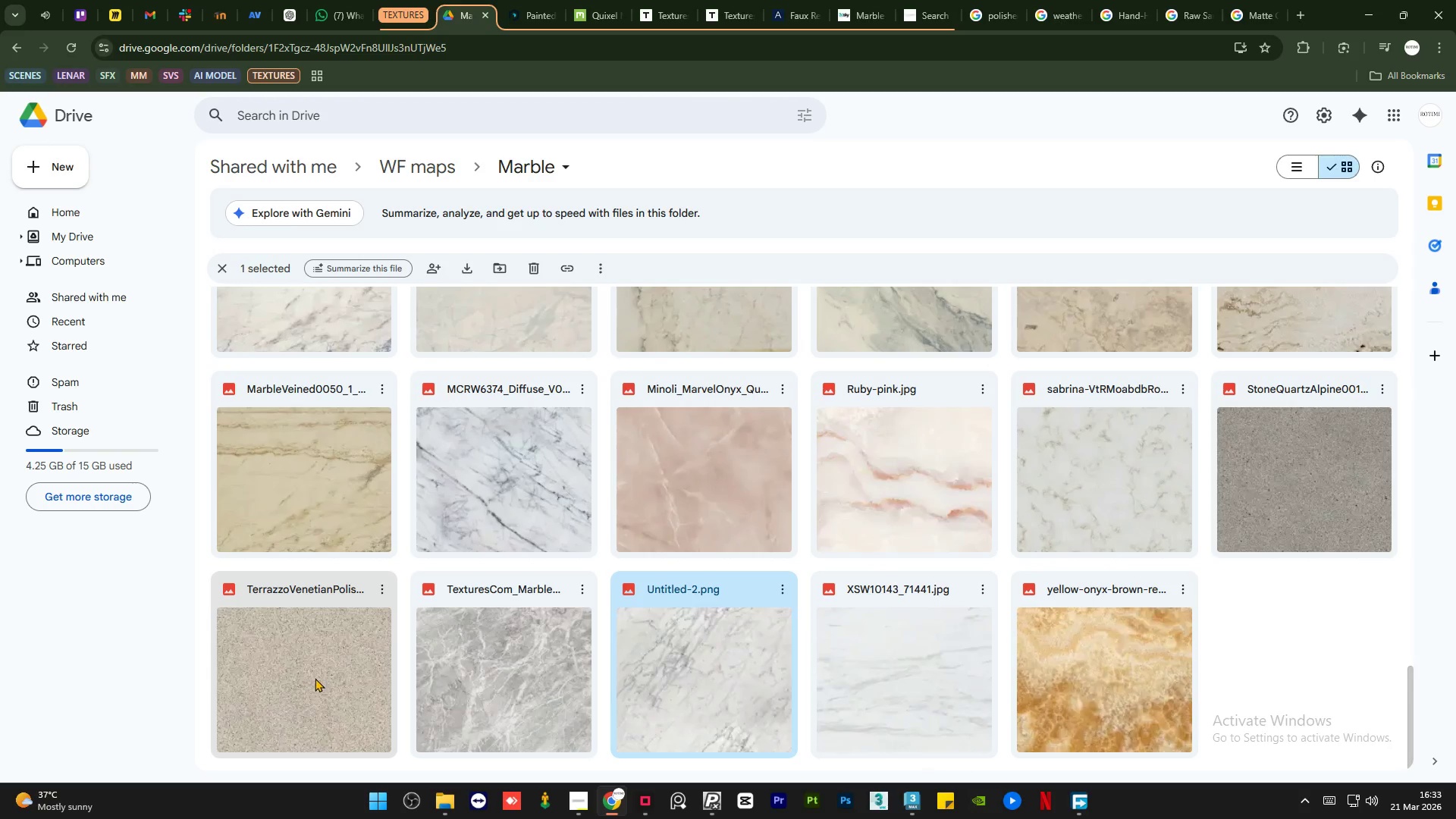 
scroll: coordinate [568, 557], scroll_direction: up, amount: 10.0
 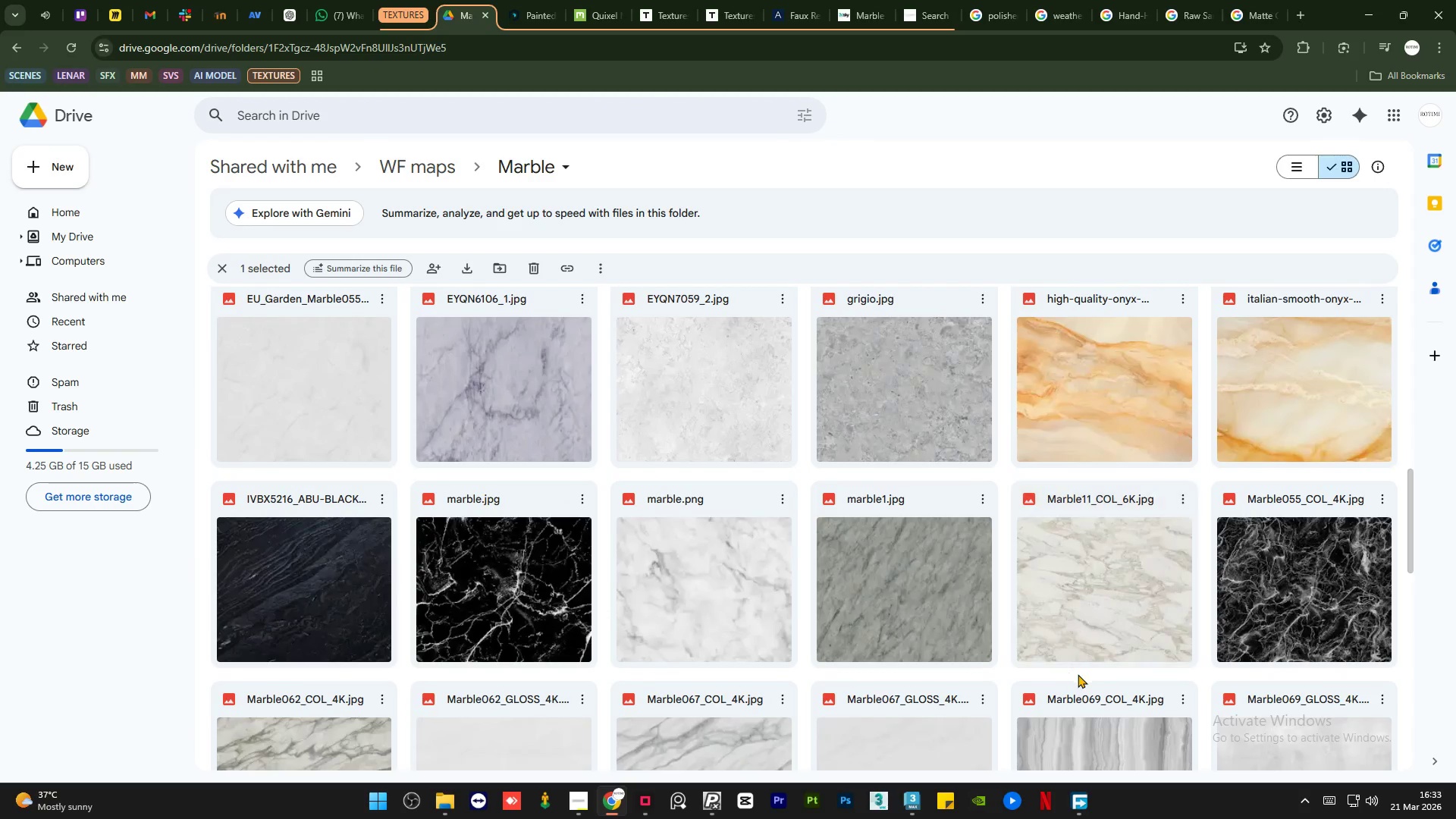 
double_click([1083, 576])
 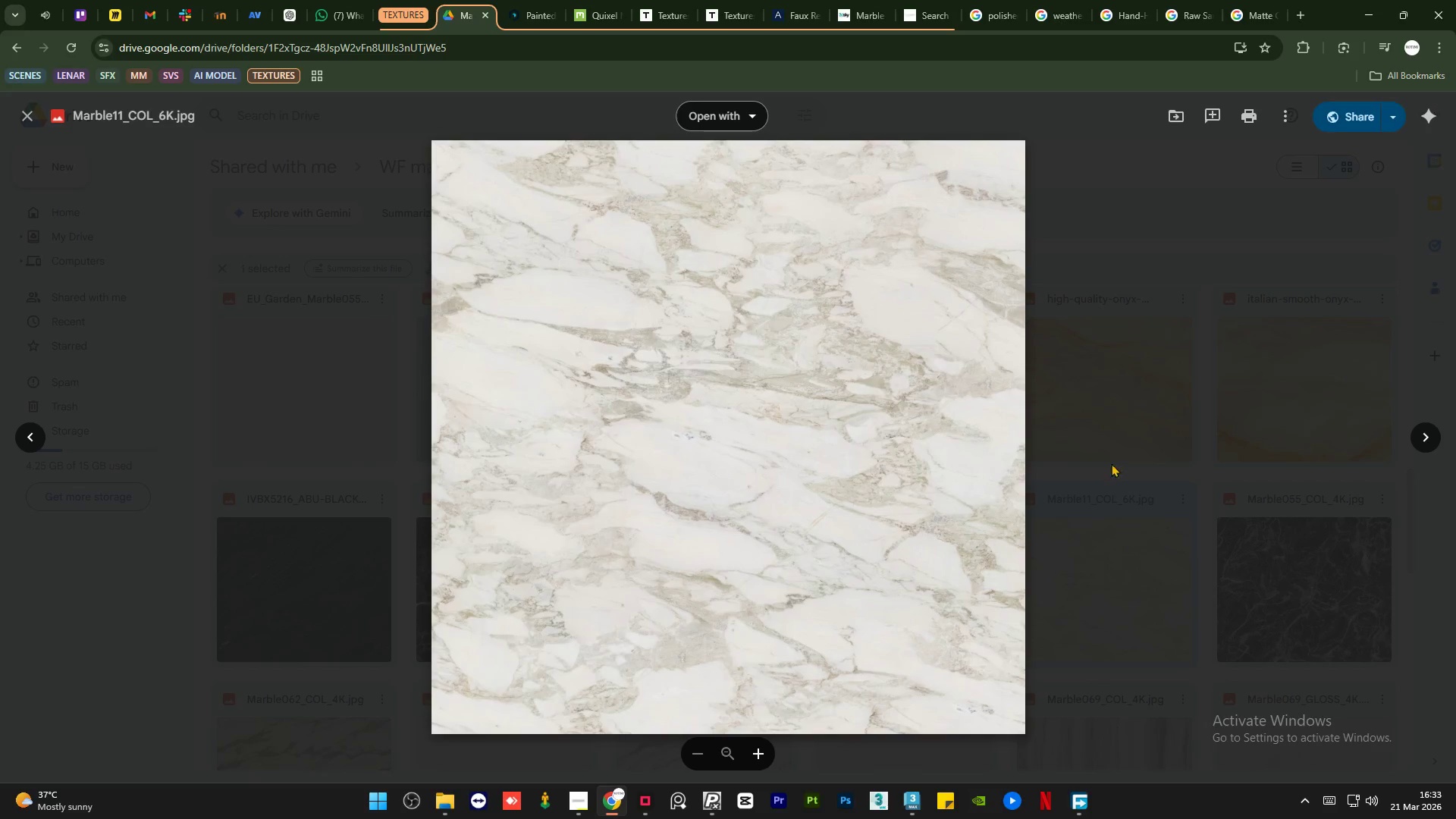 
left_click([1285, 107])
 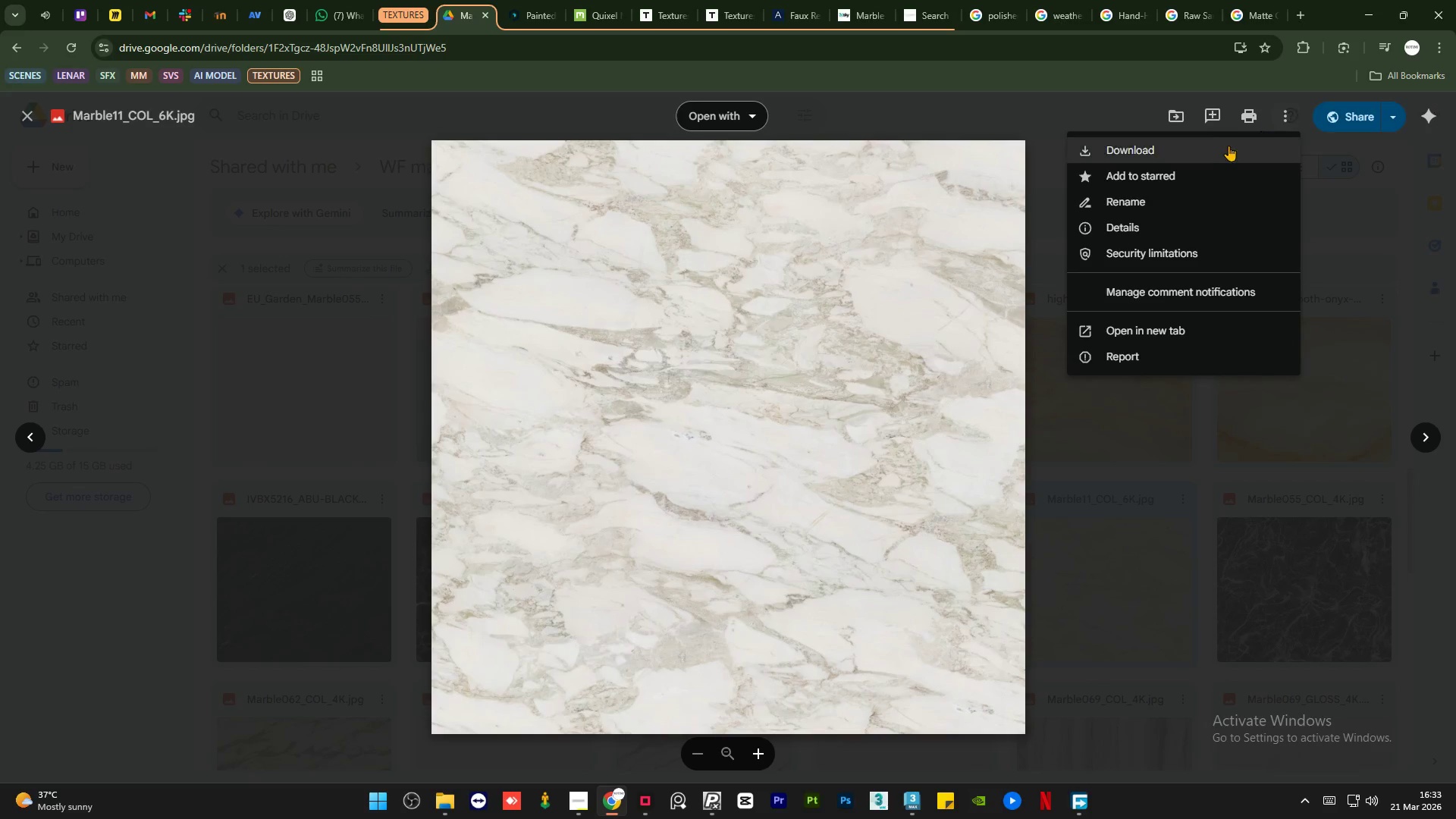 
left_click([1212, 148])
 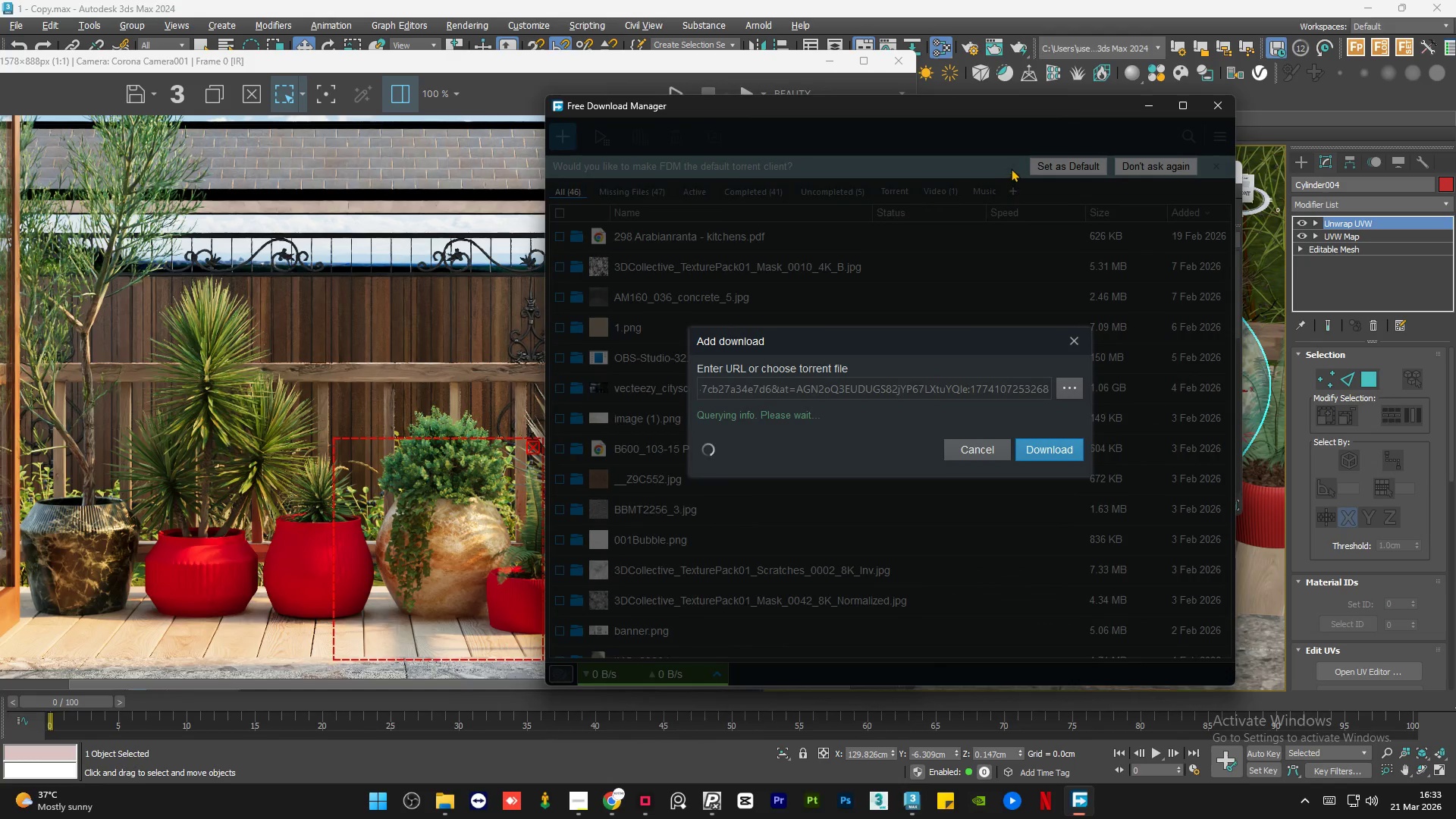 
left_click([1043, 453])
 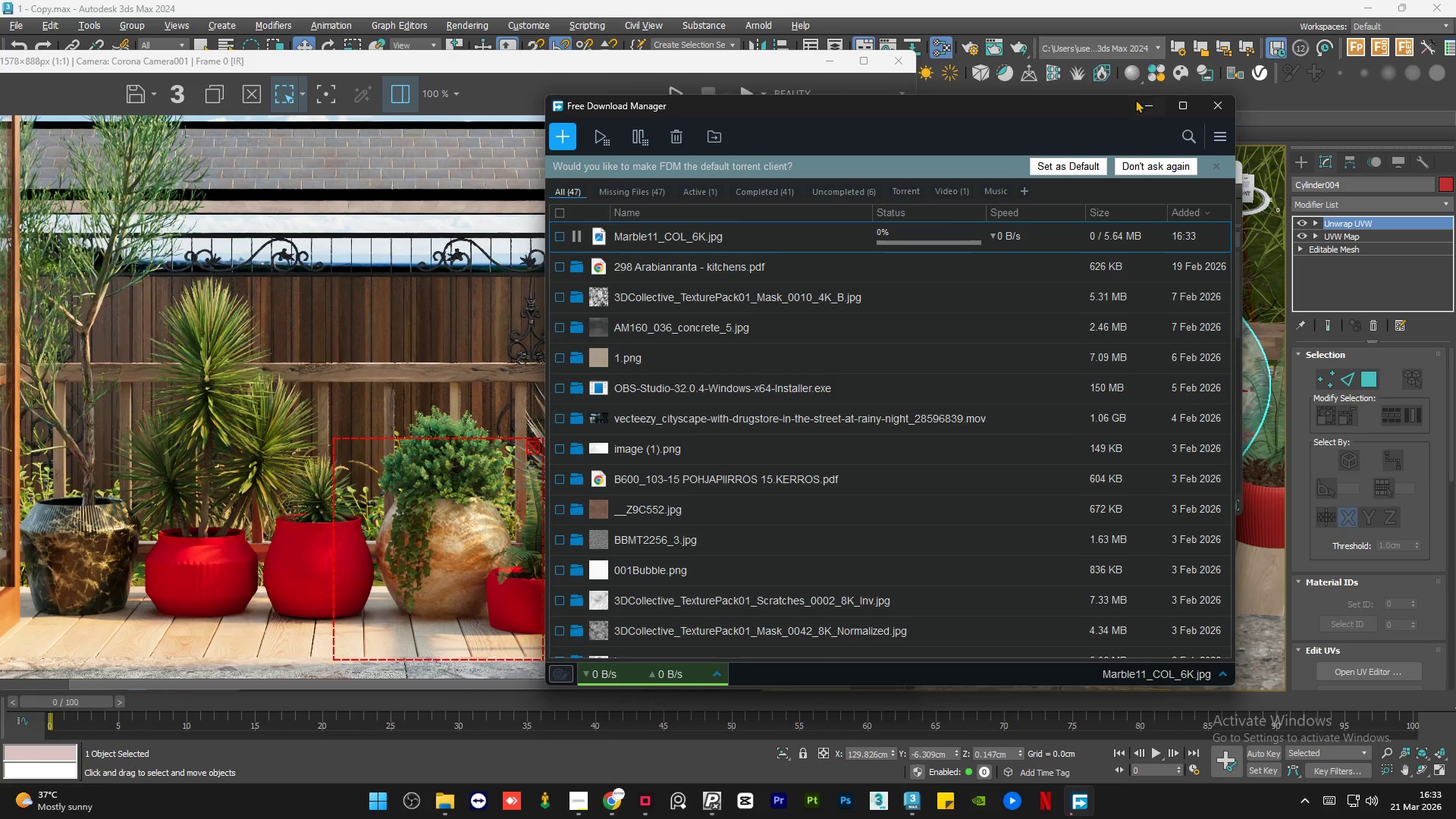 
left_click([1142, 101])
 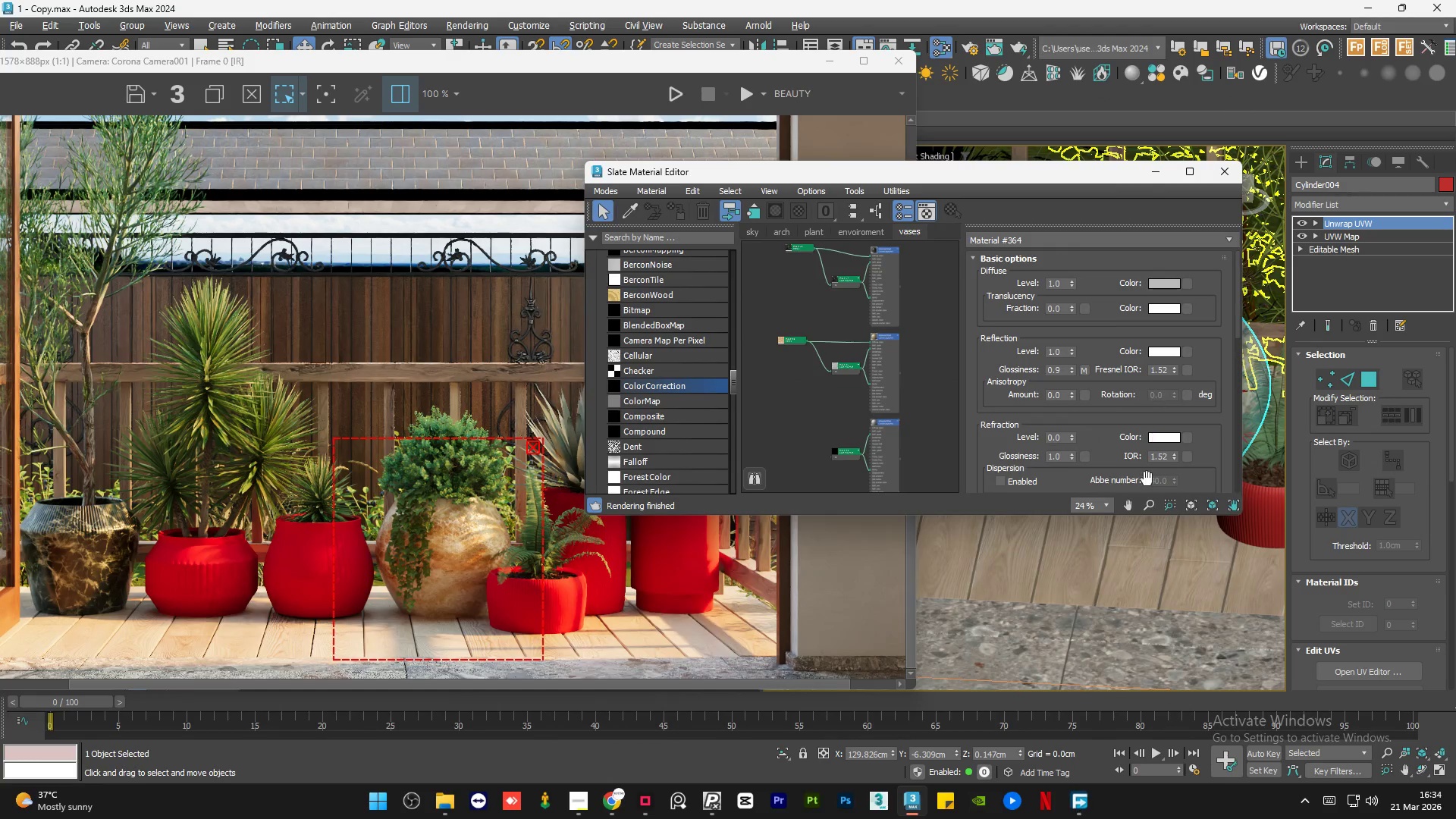 
scroll: coordinate [1178, 561], scroll_direction: down, amount: 1.0
 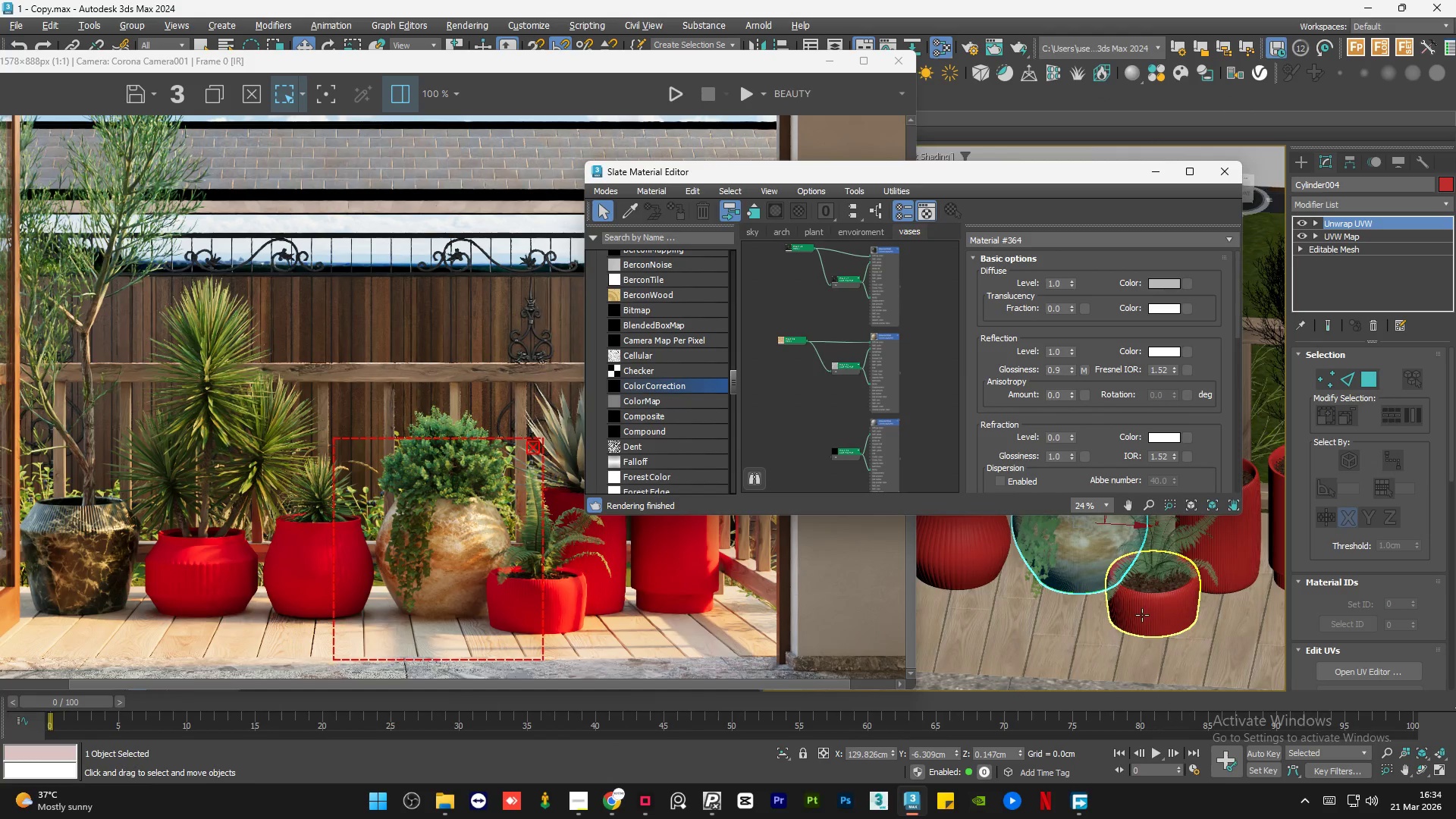 
left_click([1142, 615])
 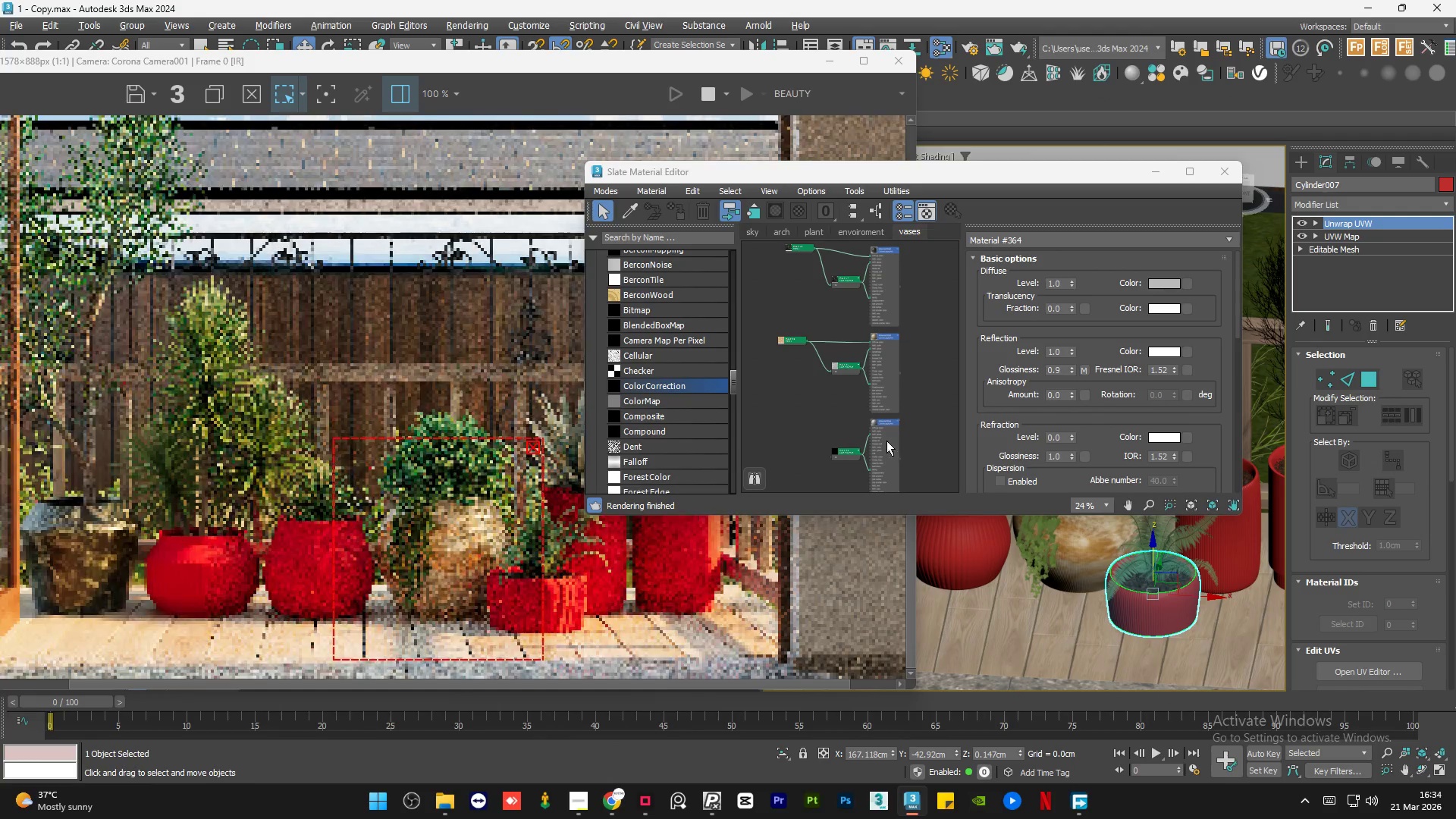 
double_click([884, 441])
 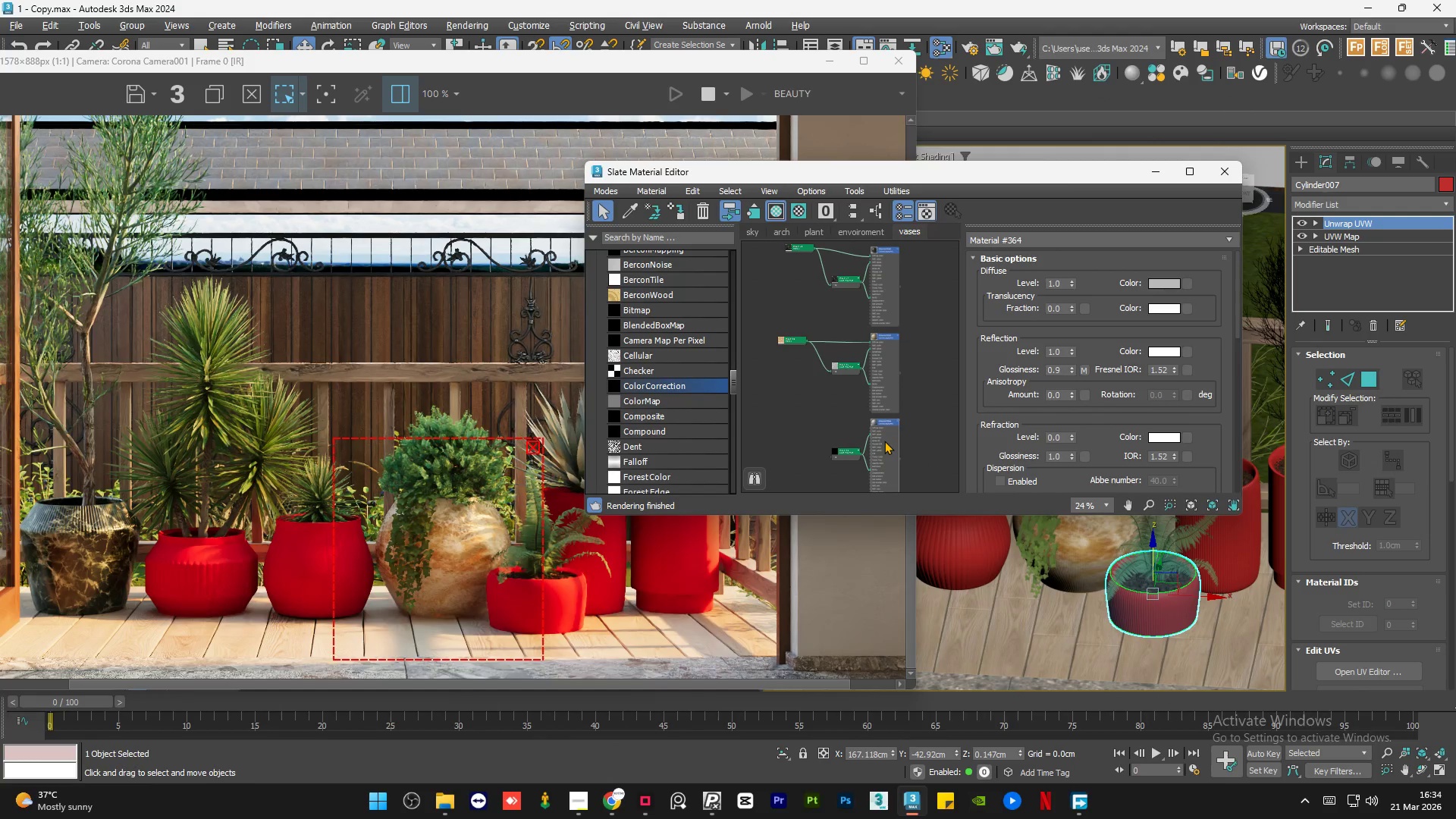 
key(A)
 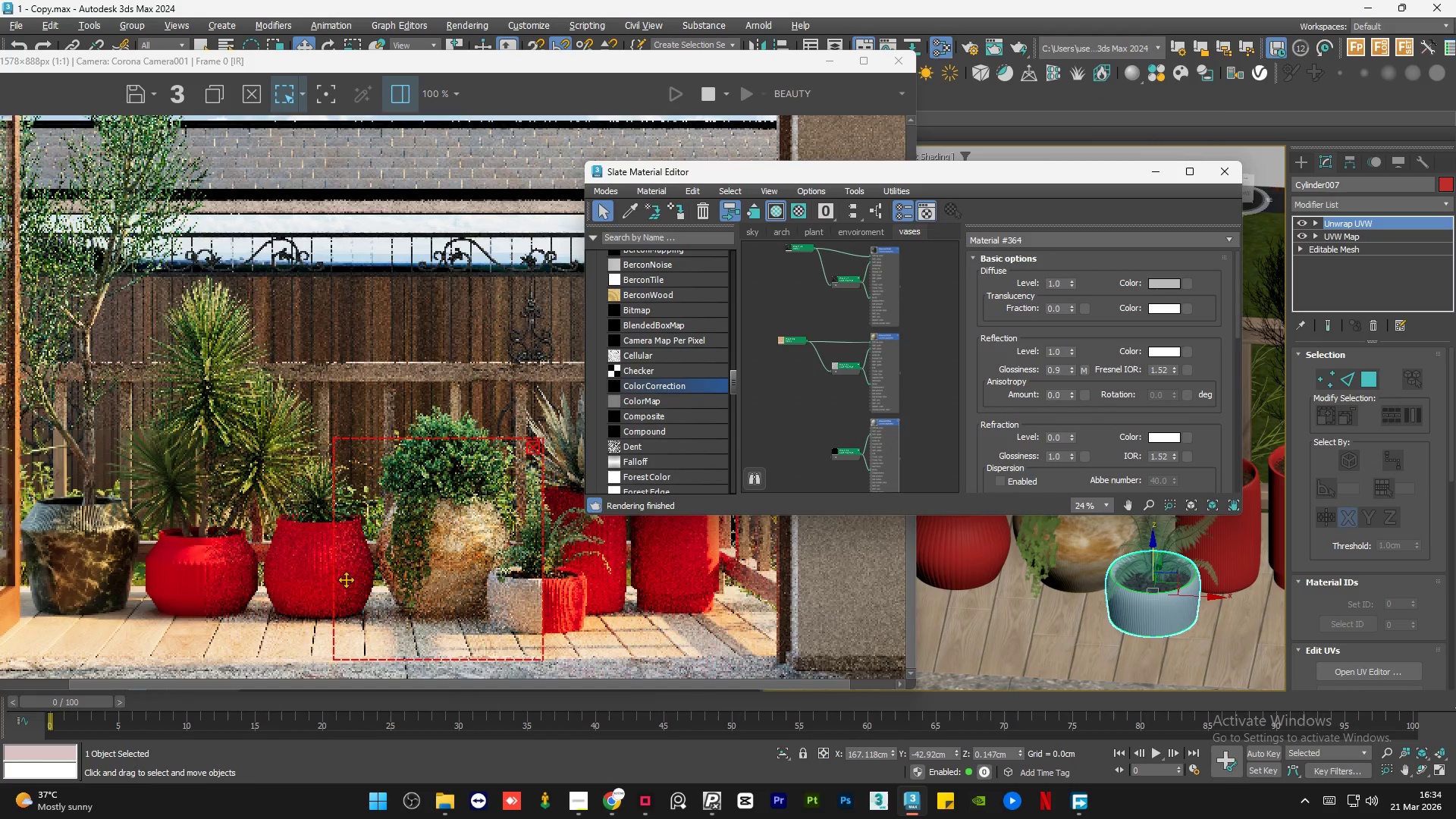 
left_click_drag(start_coordinate=[418, 569], to_coordinate=[468, 567])
 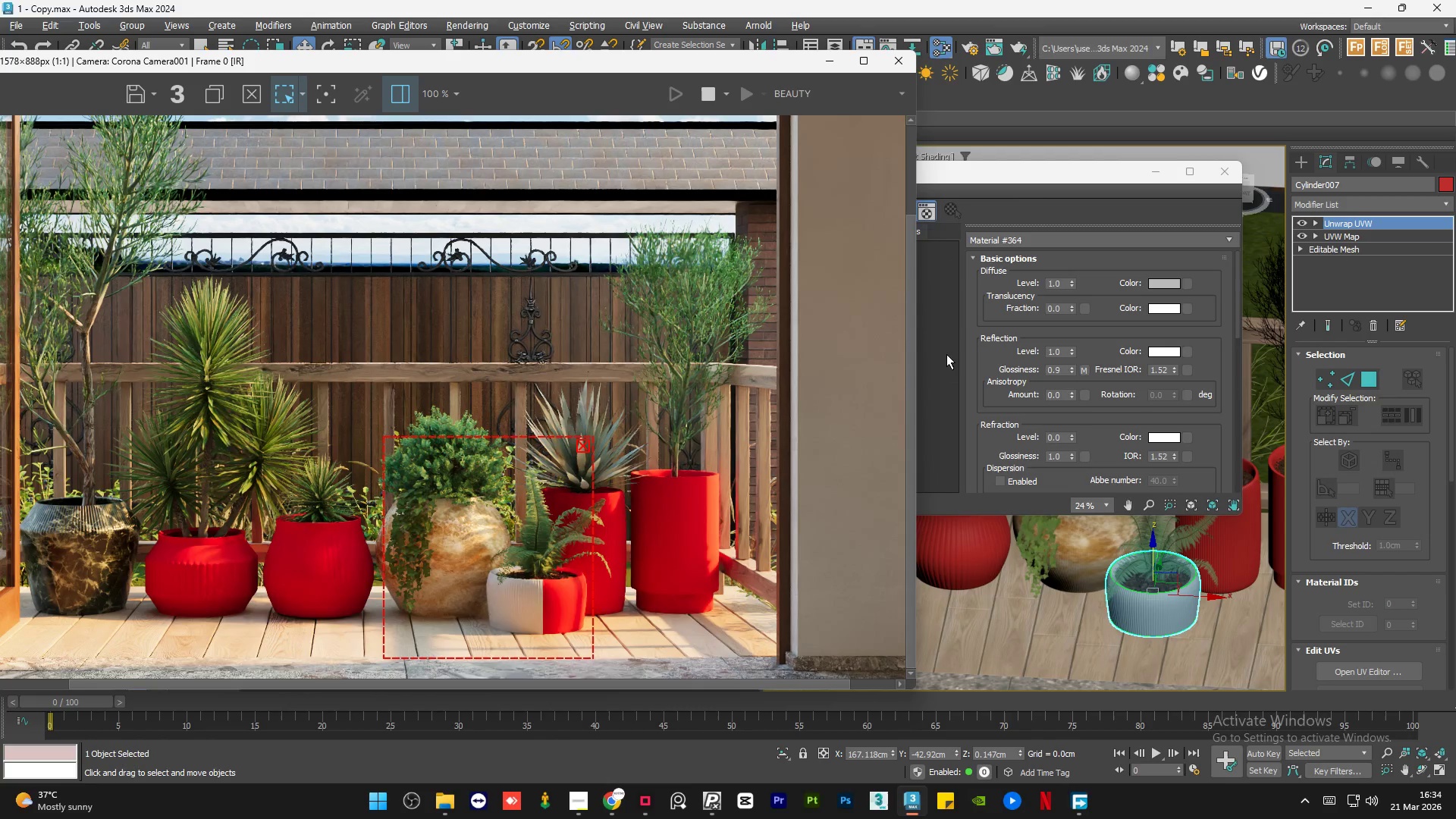 
left_click([946, 354])
 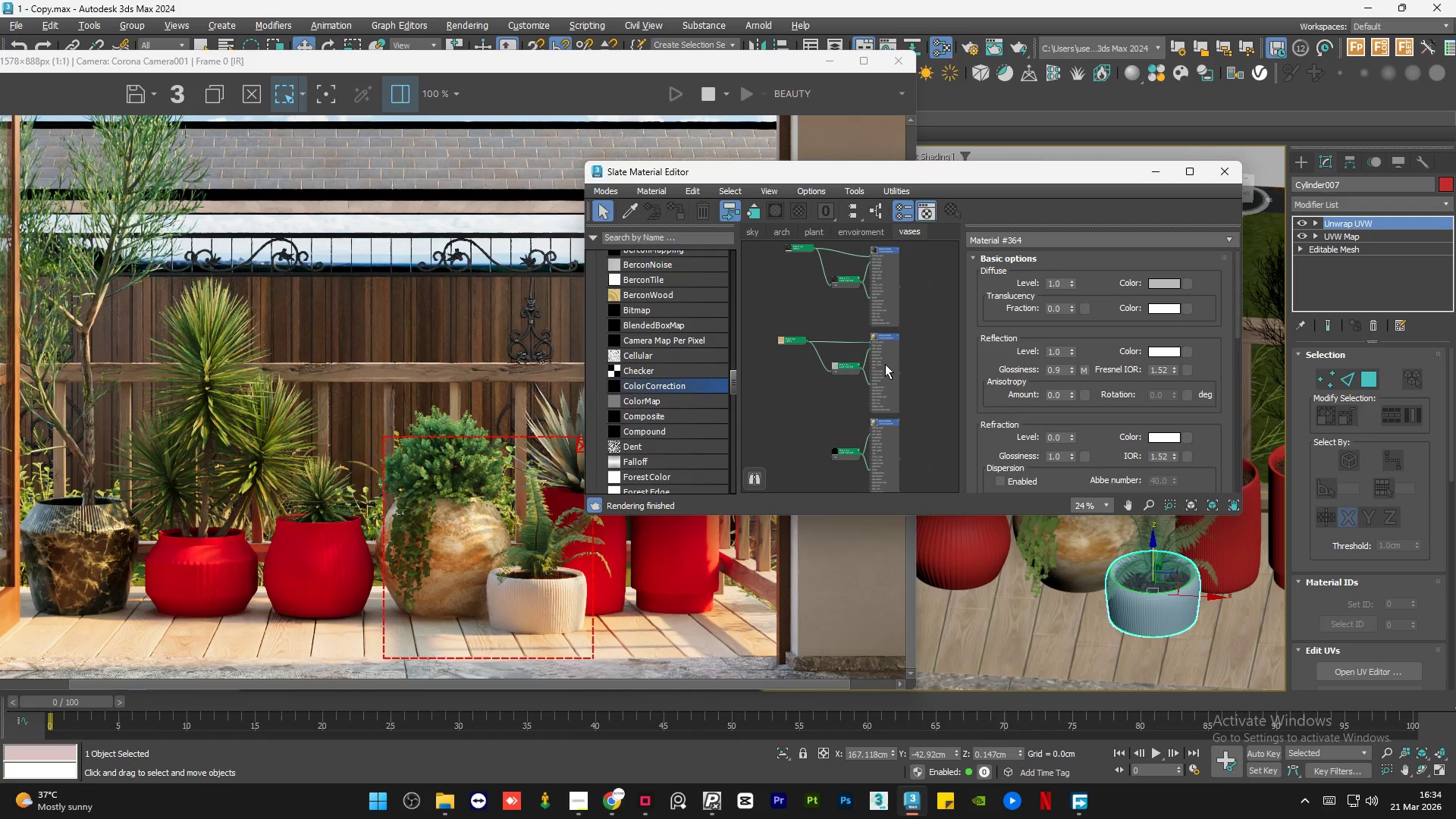 
scroll: coordinate [886, 374], scroll_direction: down, amount: 1.0
 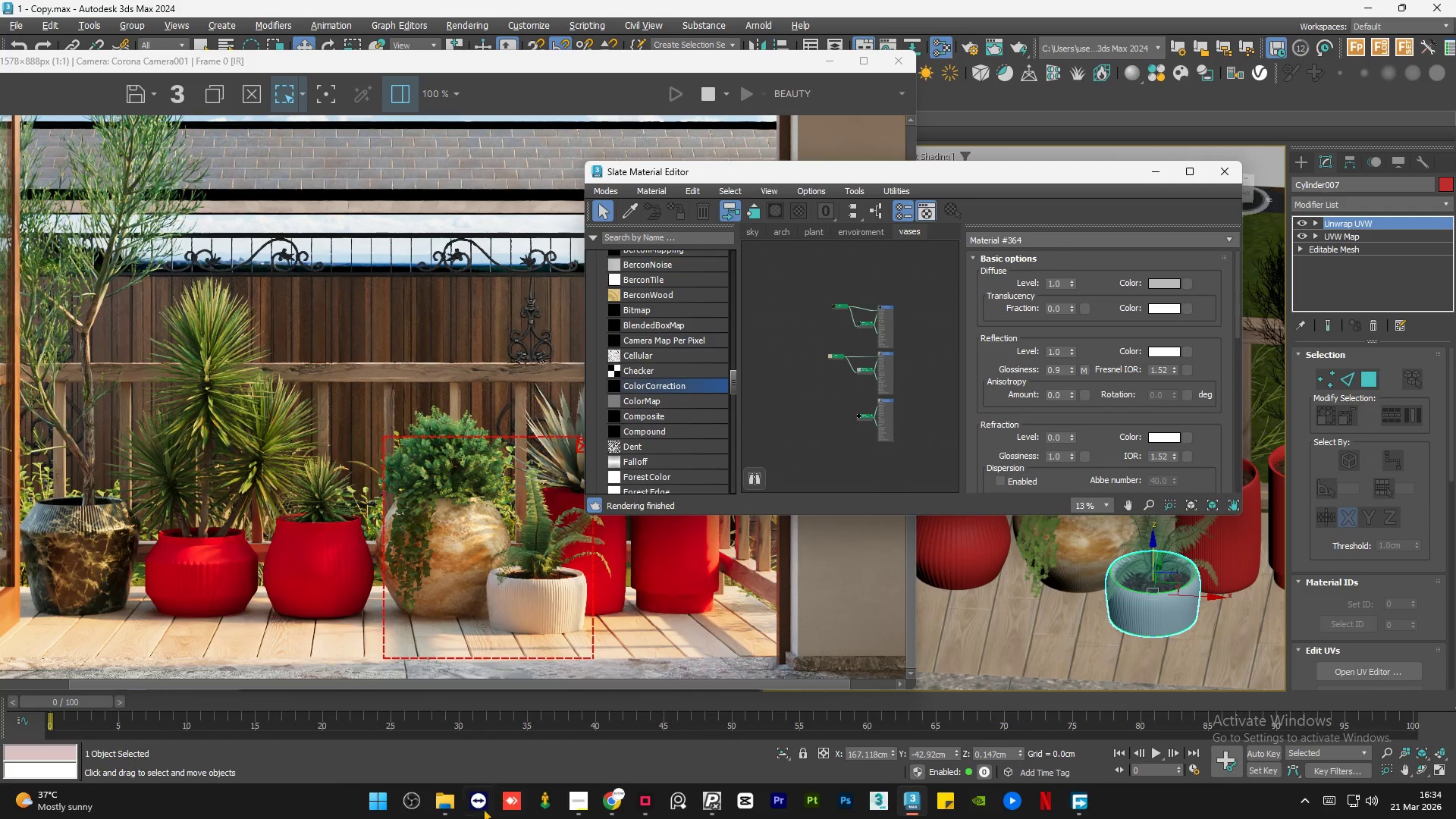 
mouse_move([466, 791])
 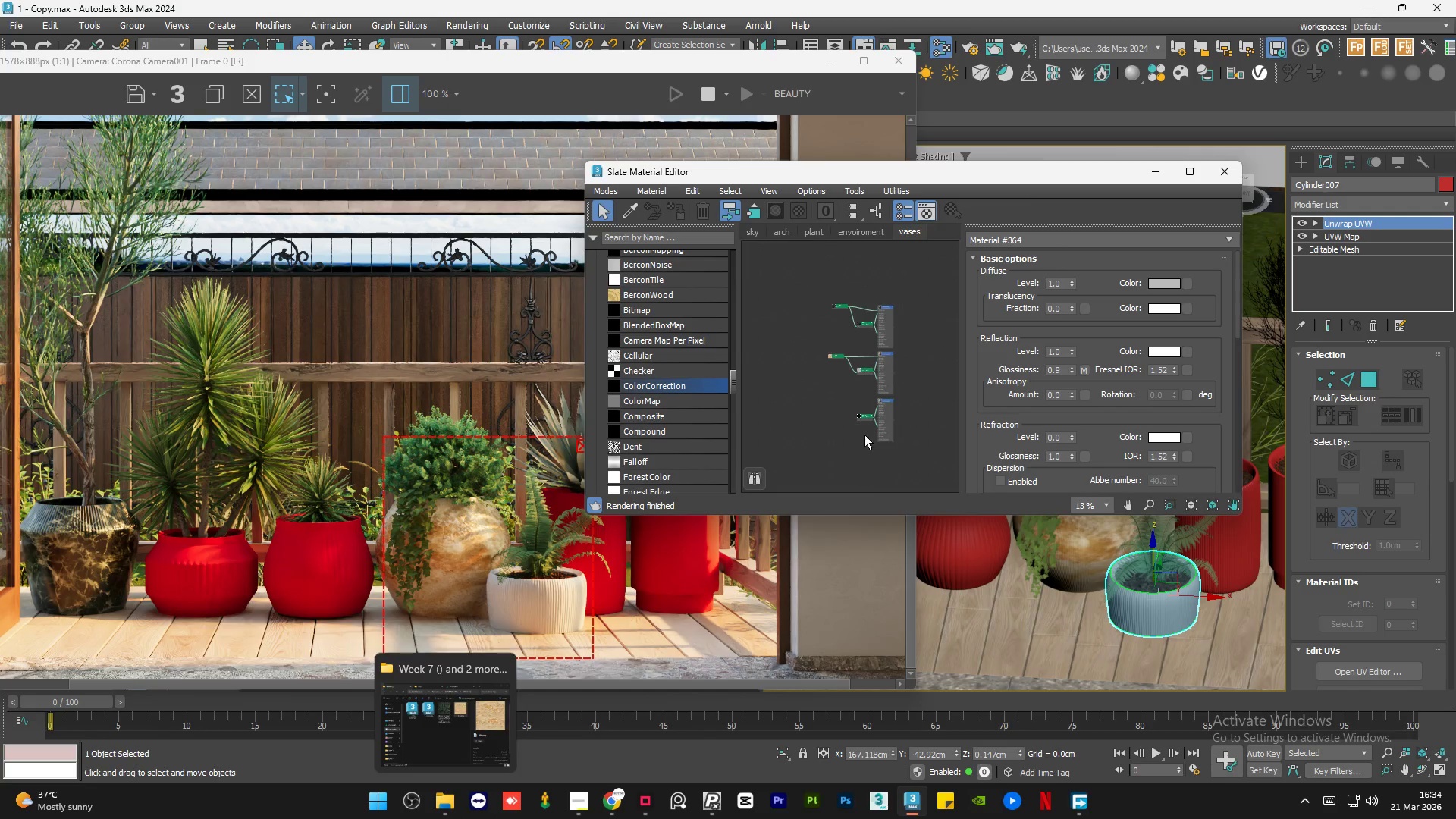 
scroll: coordinate [908, 352], scroll_direction: up, amount: 18.0
 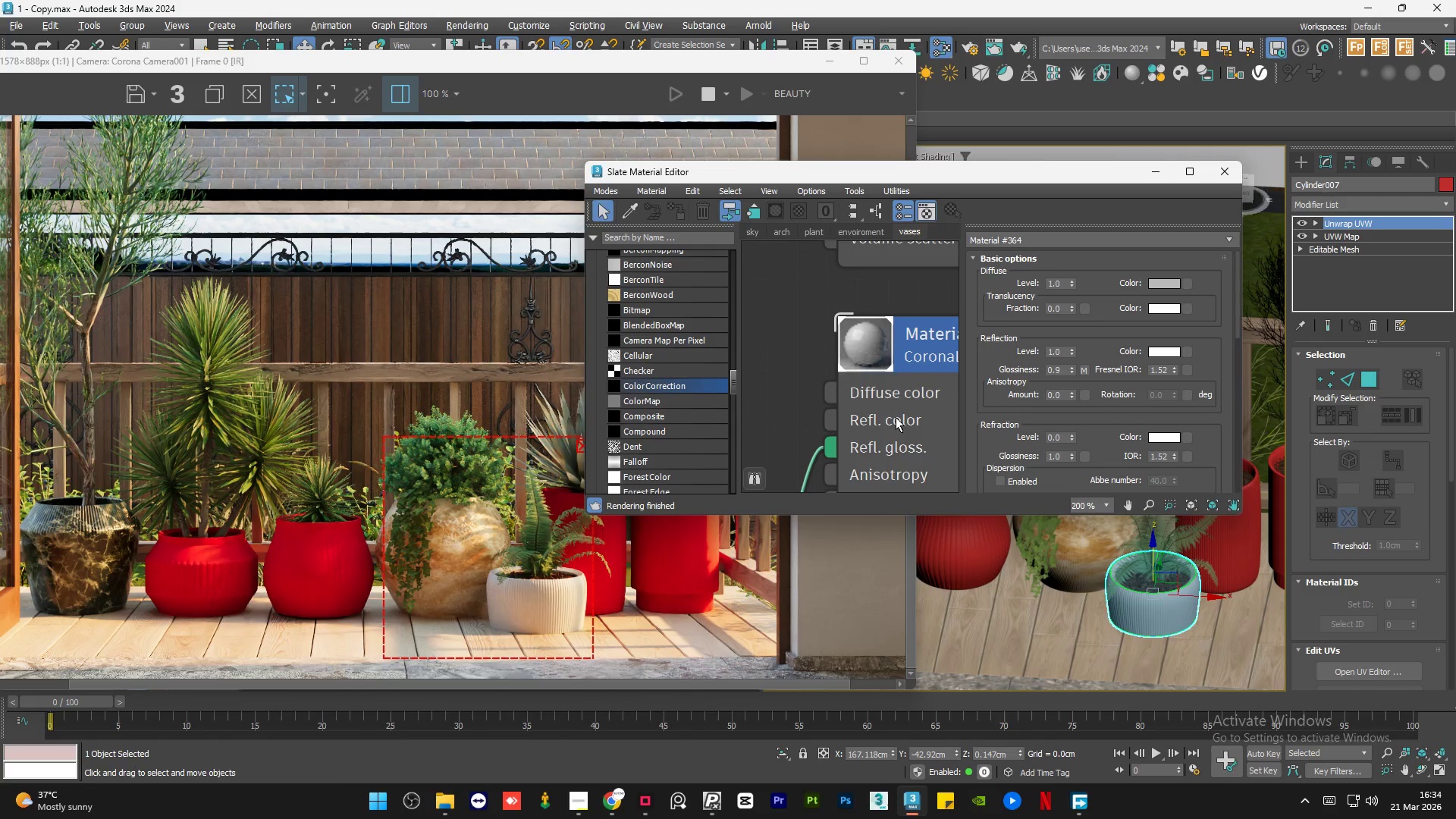 
left_click([896, 417])
 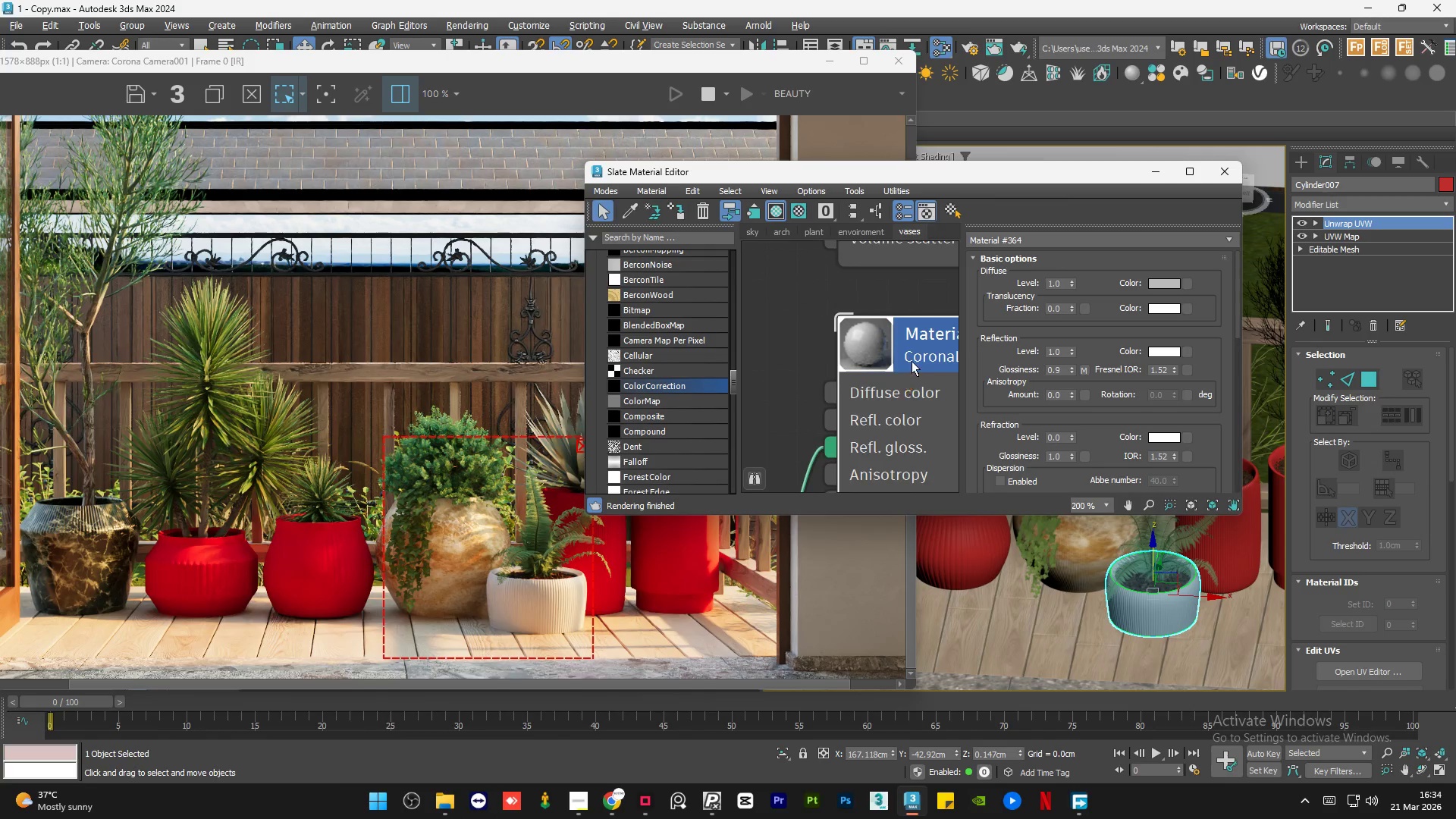 
scroll: coordinate [886, 419], scroll_direction: down, amount: 15.0
 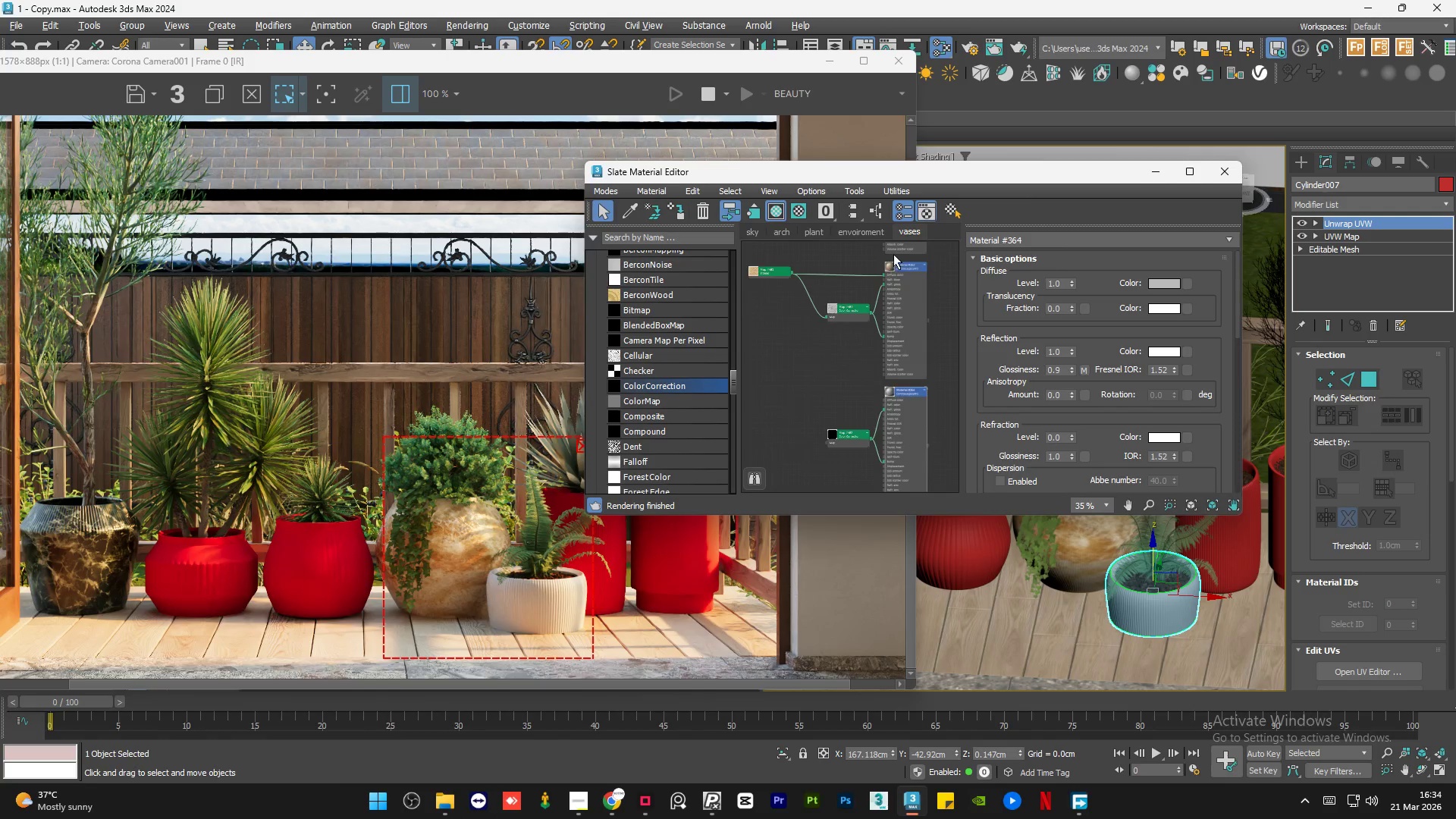 
scroll: coordinate [886, 280], scroll_direction: up, amount: 18.0
 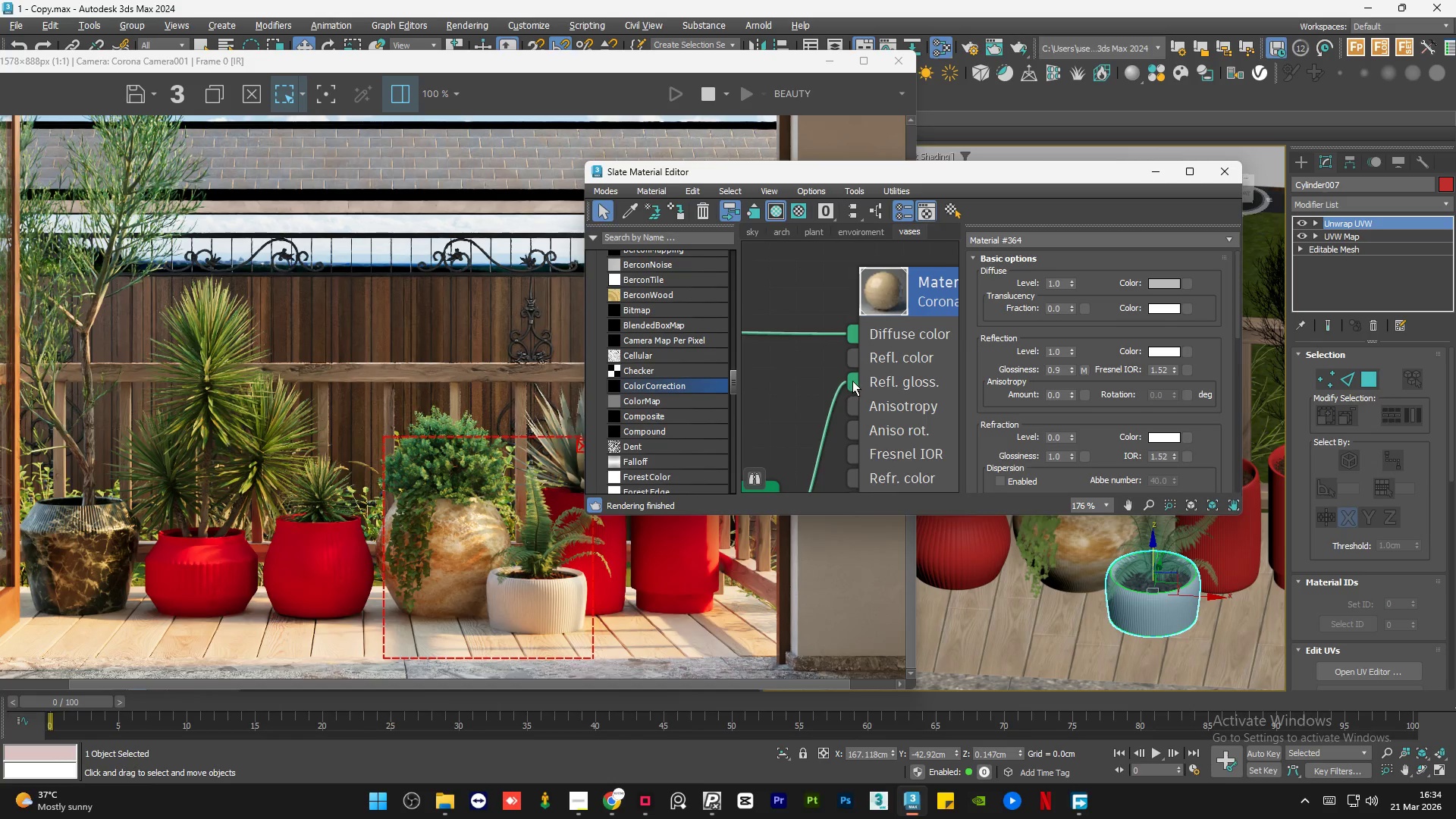 
left_click_drag(start_coordinate=[852, 380], to_coordinate=[852, 389])
 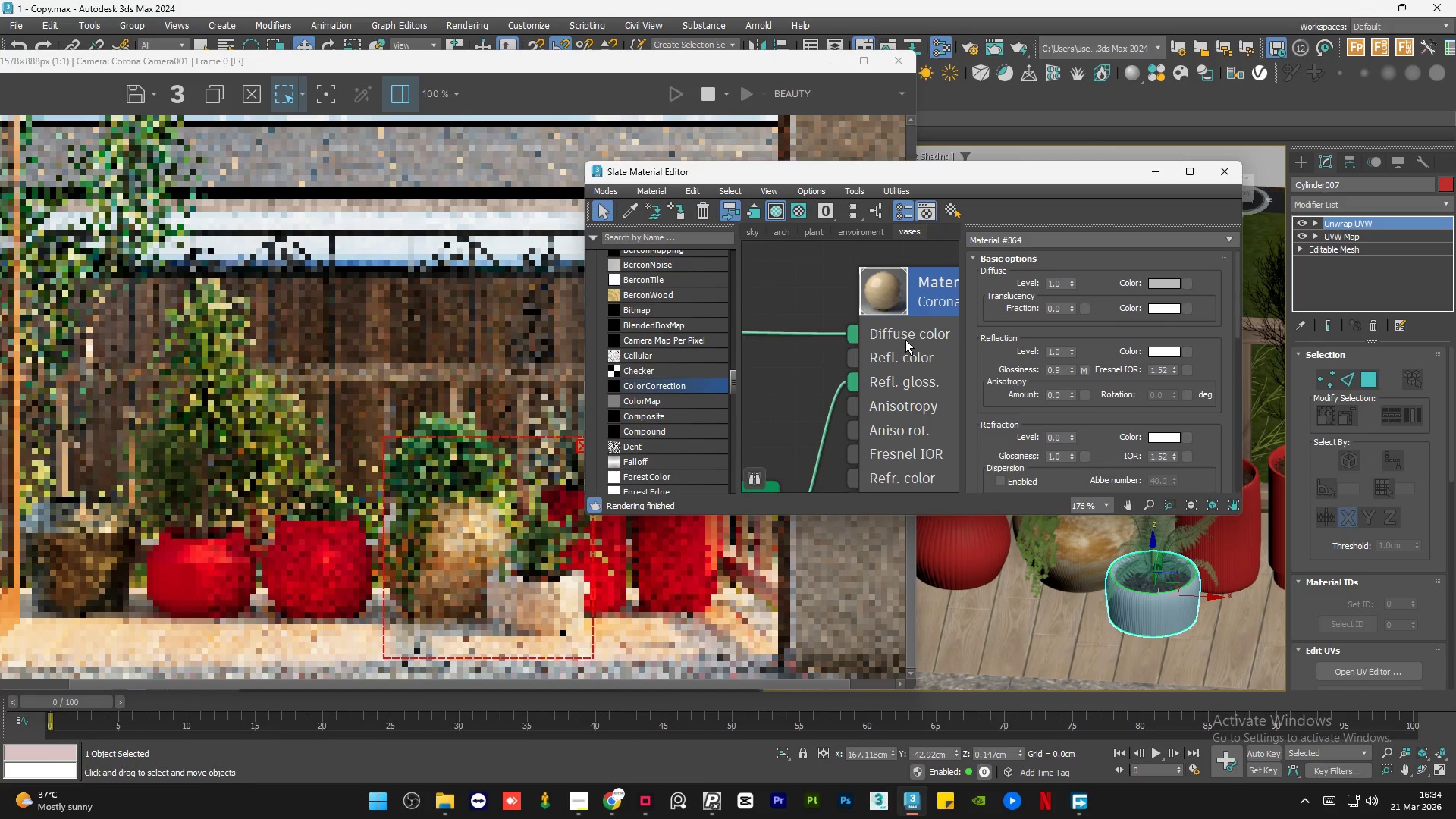 
scroll: coordinate [901, 344], scroll_direction: down, amount: 13.0
 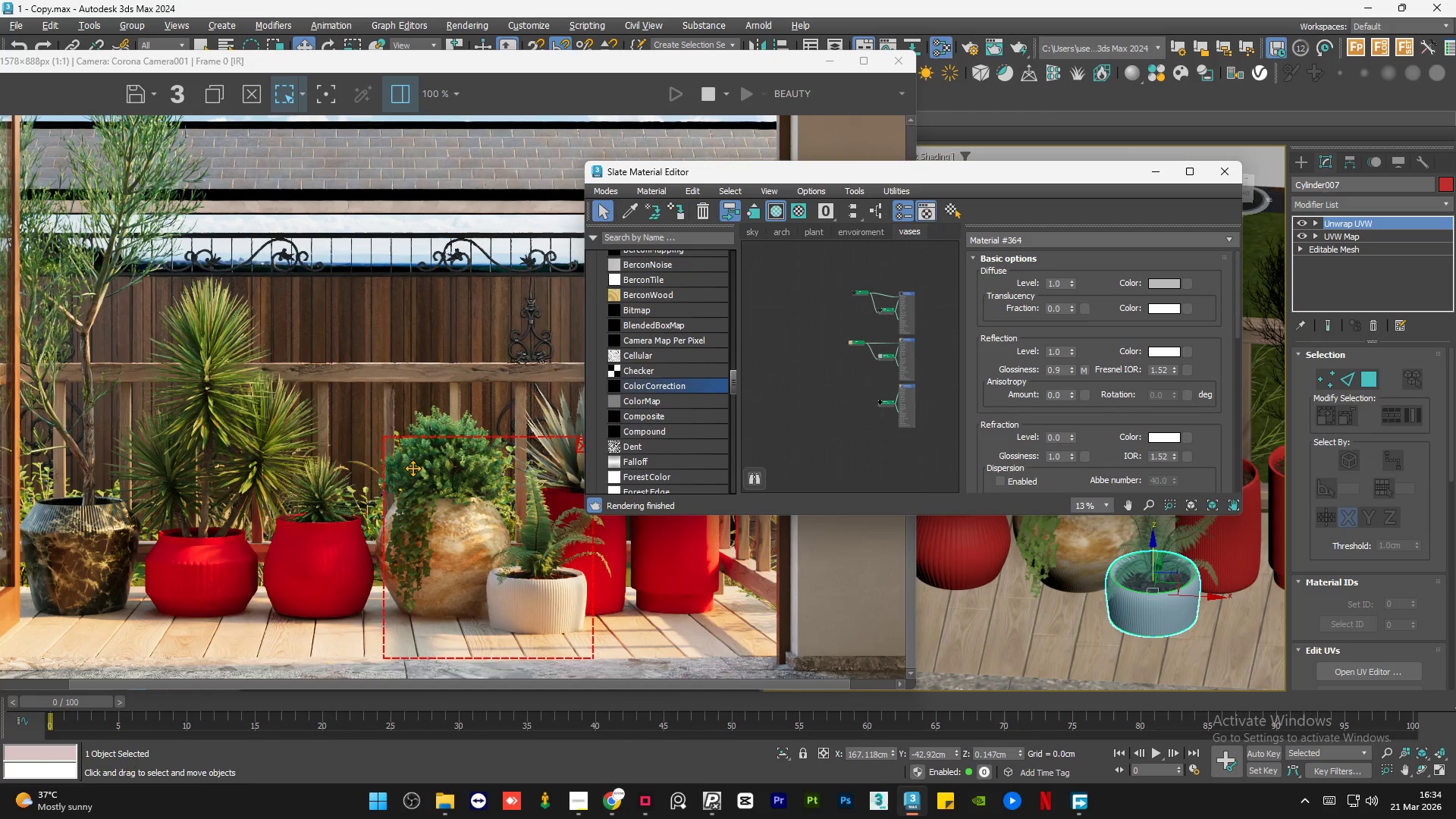 
scroll: coordinate [52, 548], scroll_direction: up, amount: 2.0
 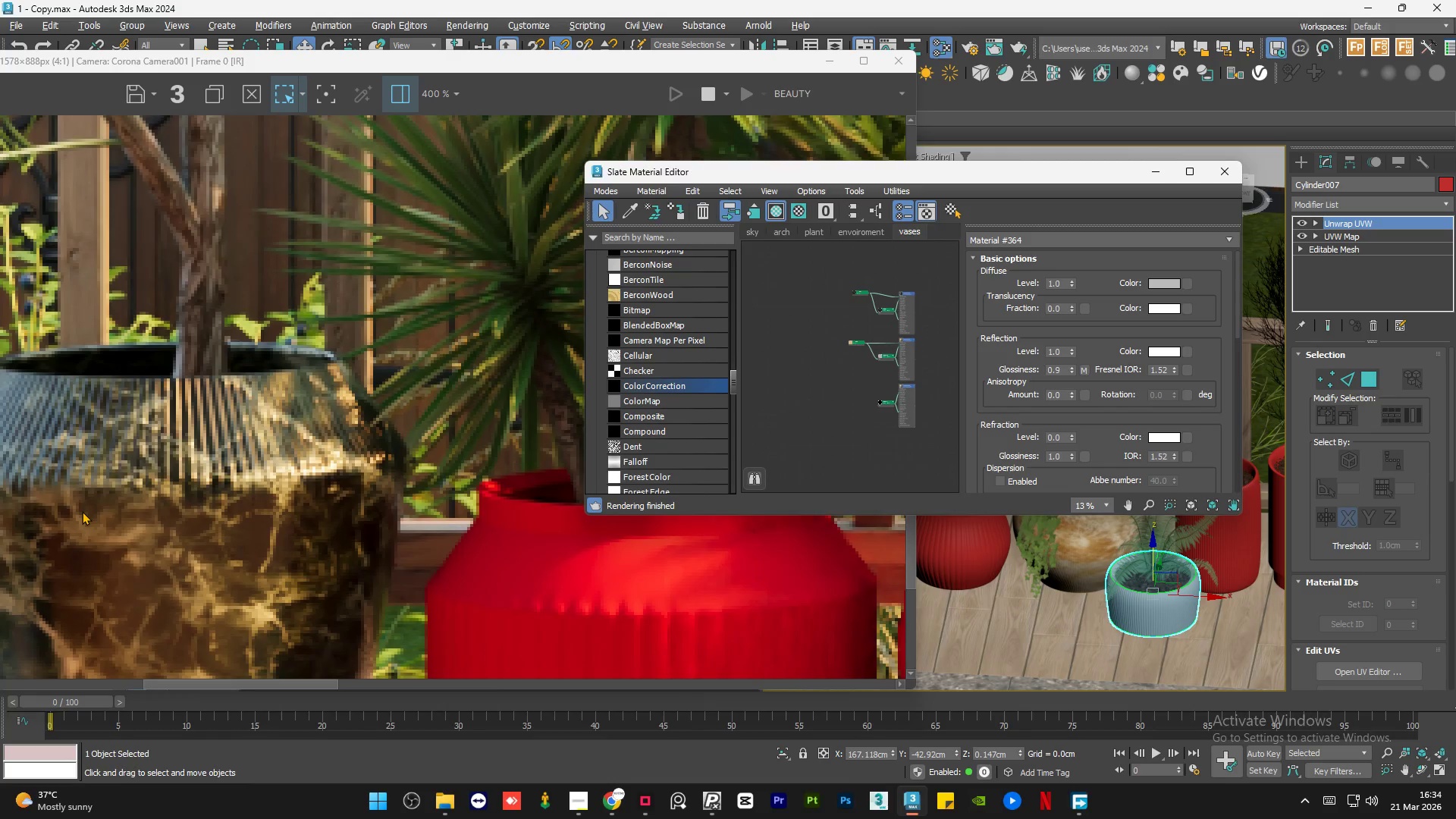 
scroll: coordinate [82, 511], scroll_direction: down, amount: 2.0
 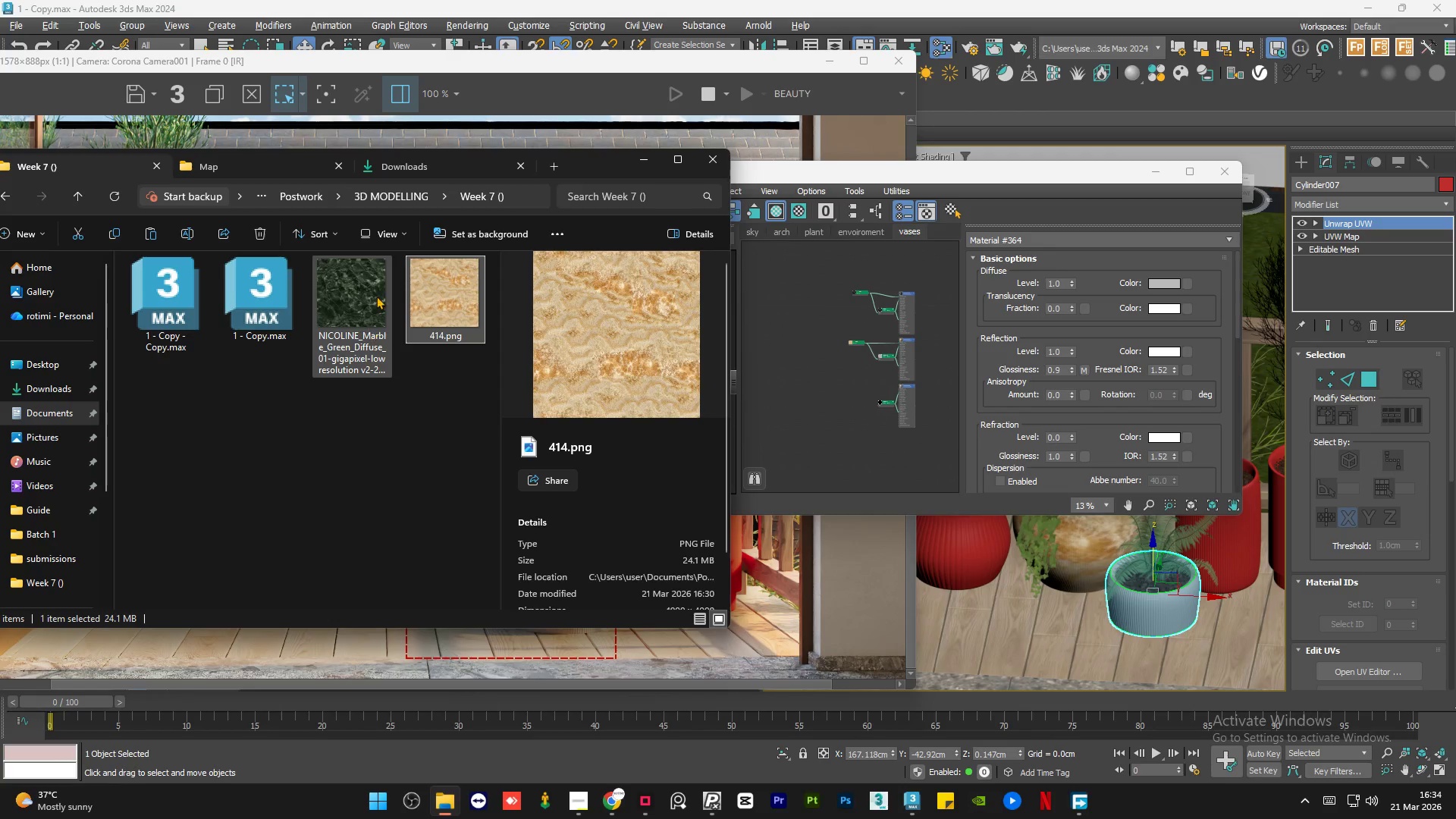 
left_click([403, 174])
 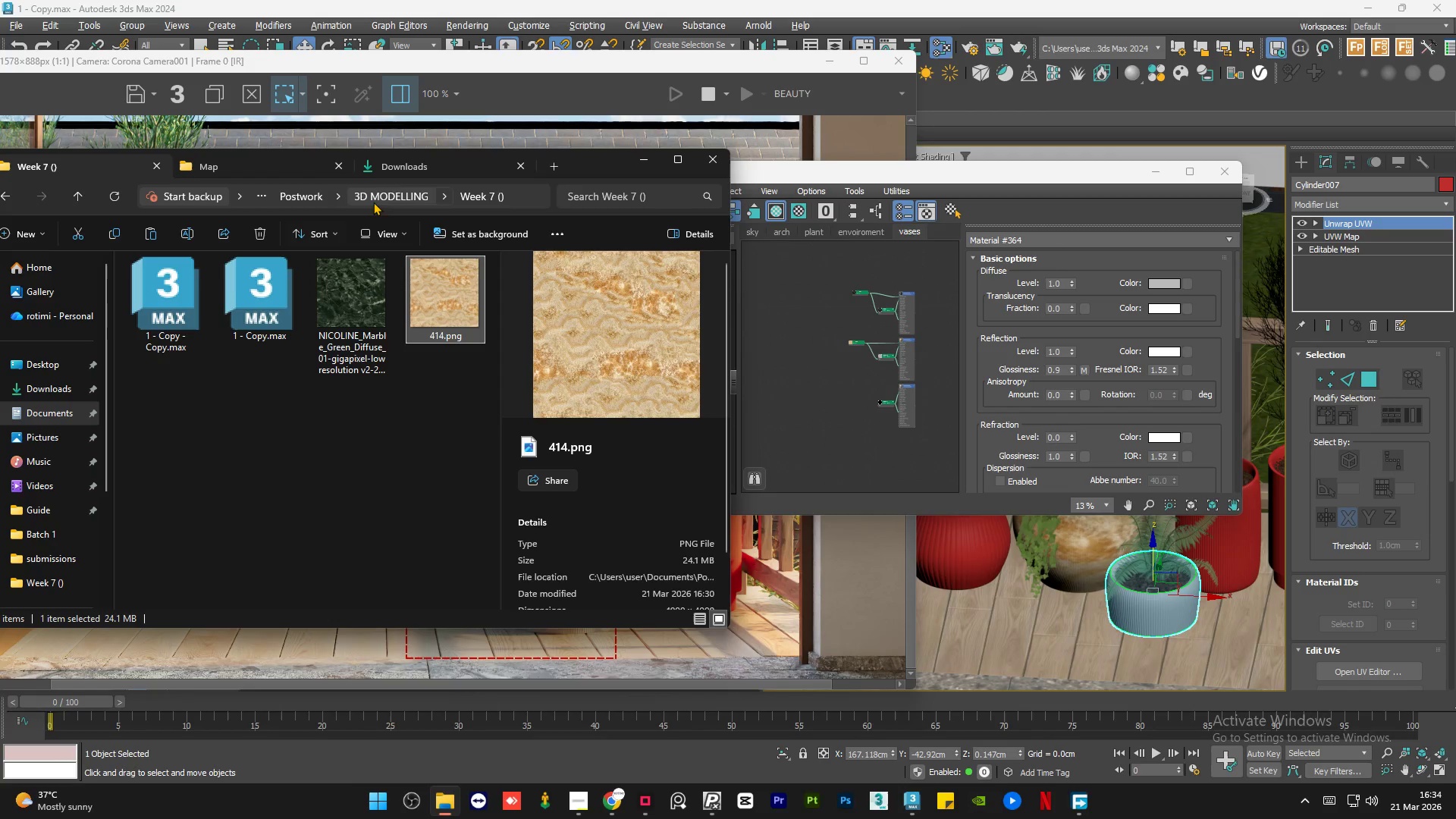 
left_click([400, 164])
 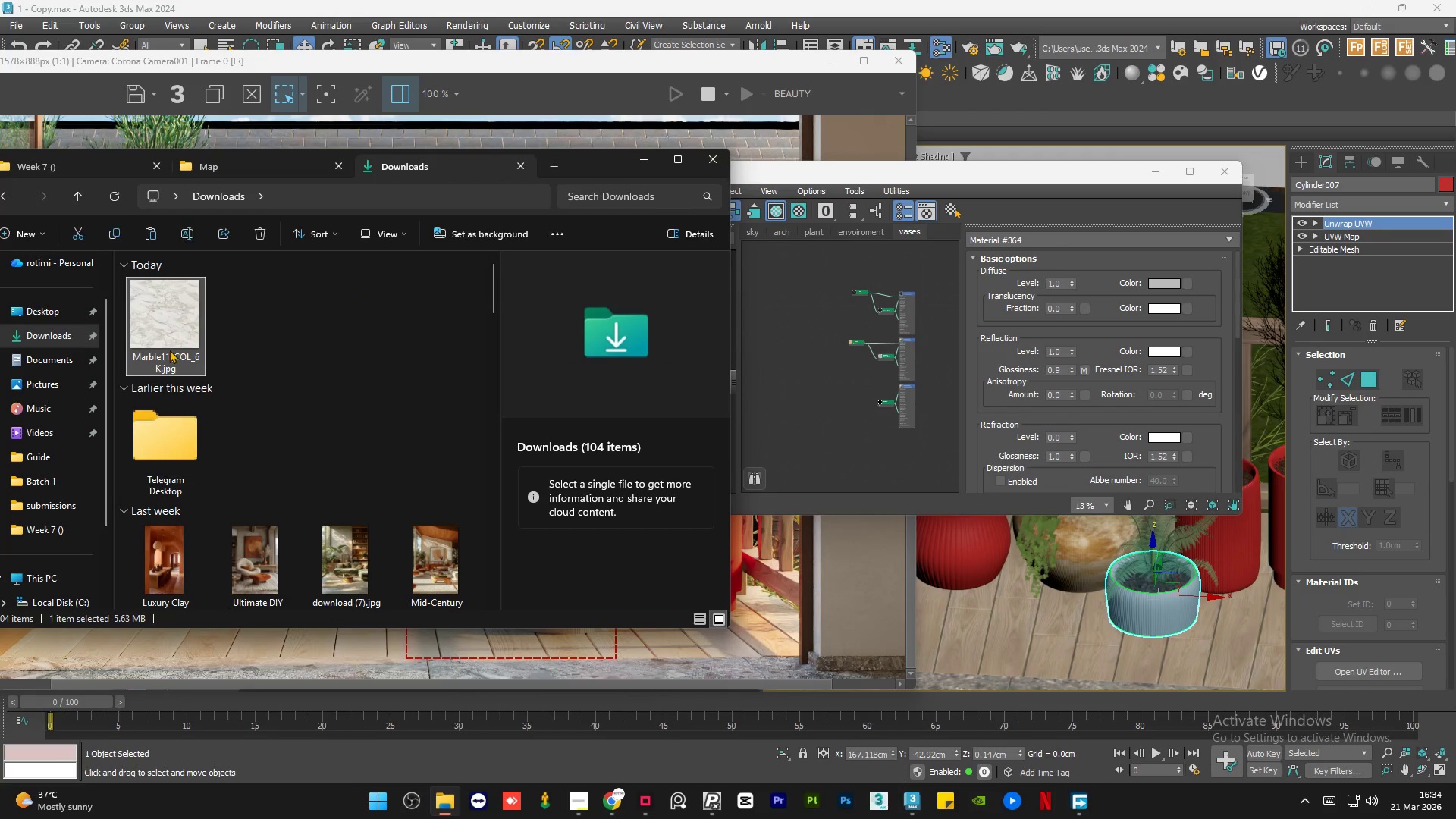 
left_click_drag(start_coordinate=[175, 306], to_coordinate=[262, 416])
 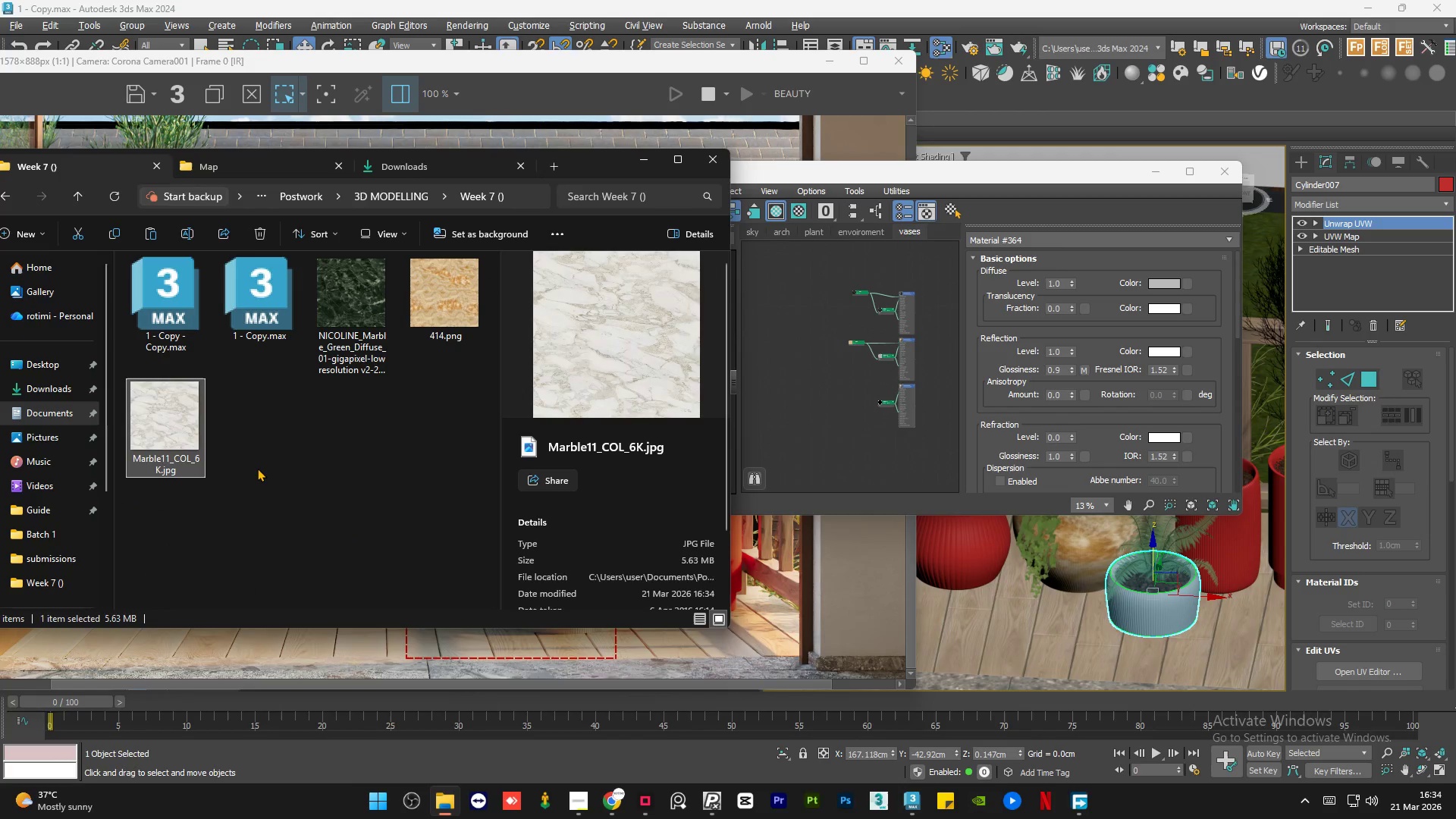 
double_click([158, 422])
 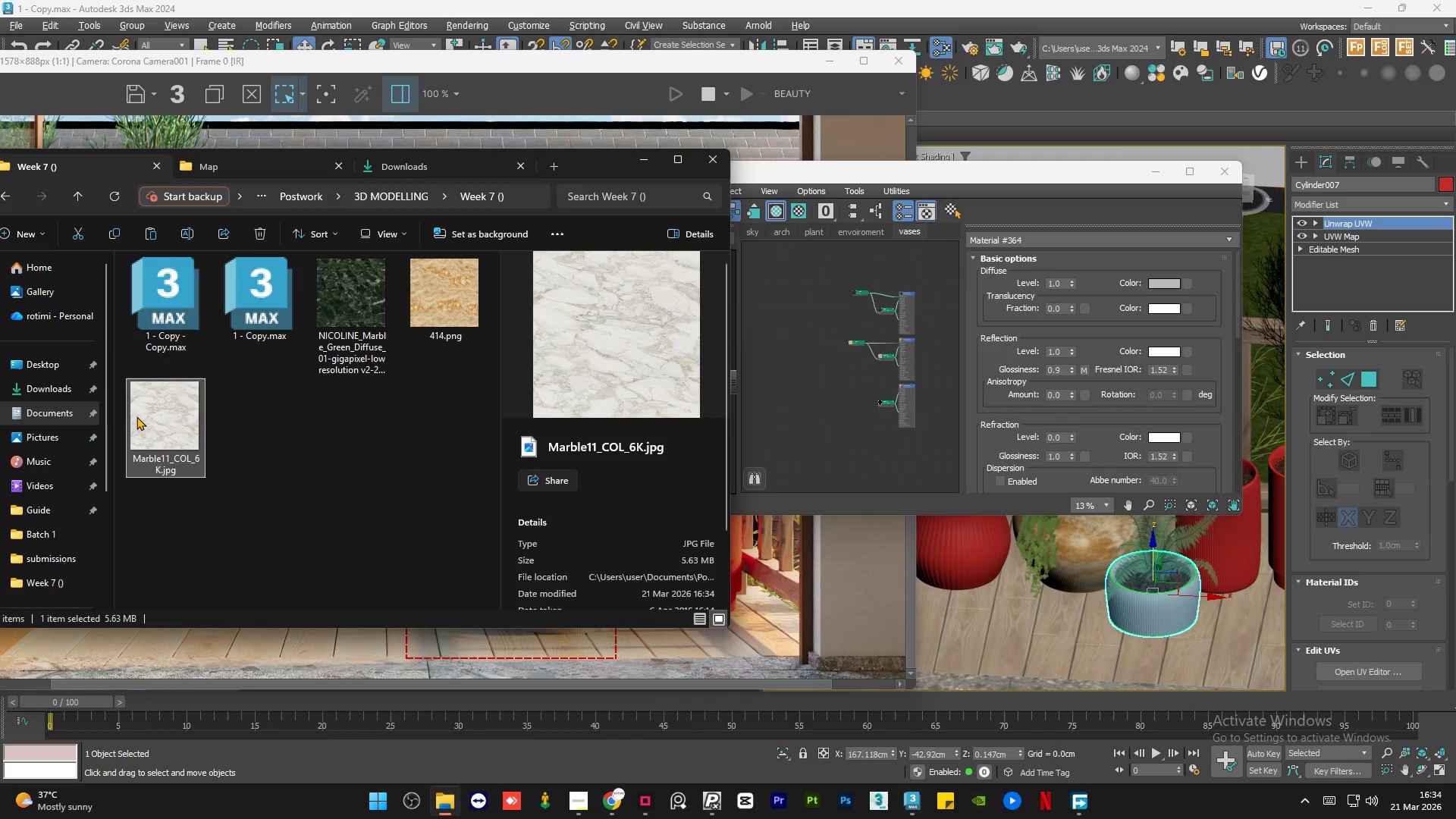 
left_click_drag(start_coordinate=[140, 414], to_coordinate=[861, 388])
 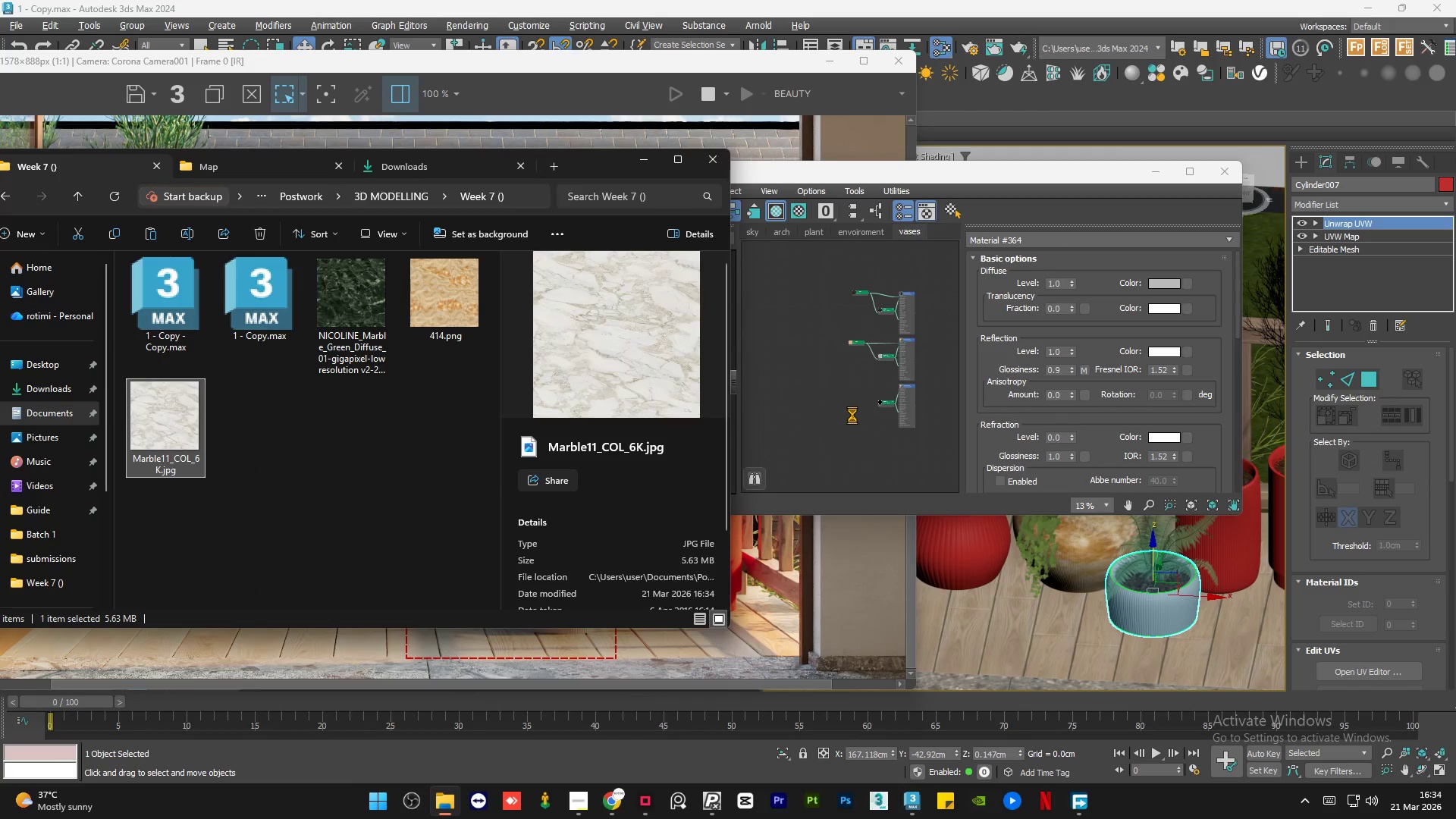 
left_click([861, 416])
 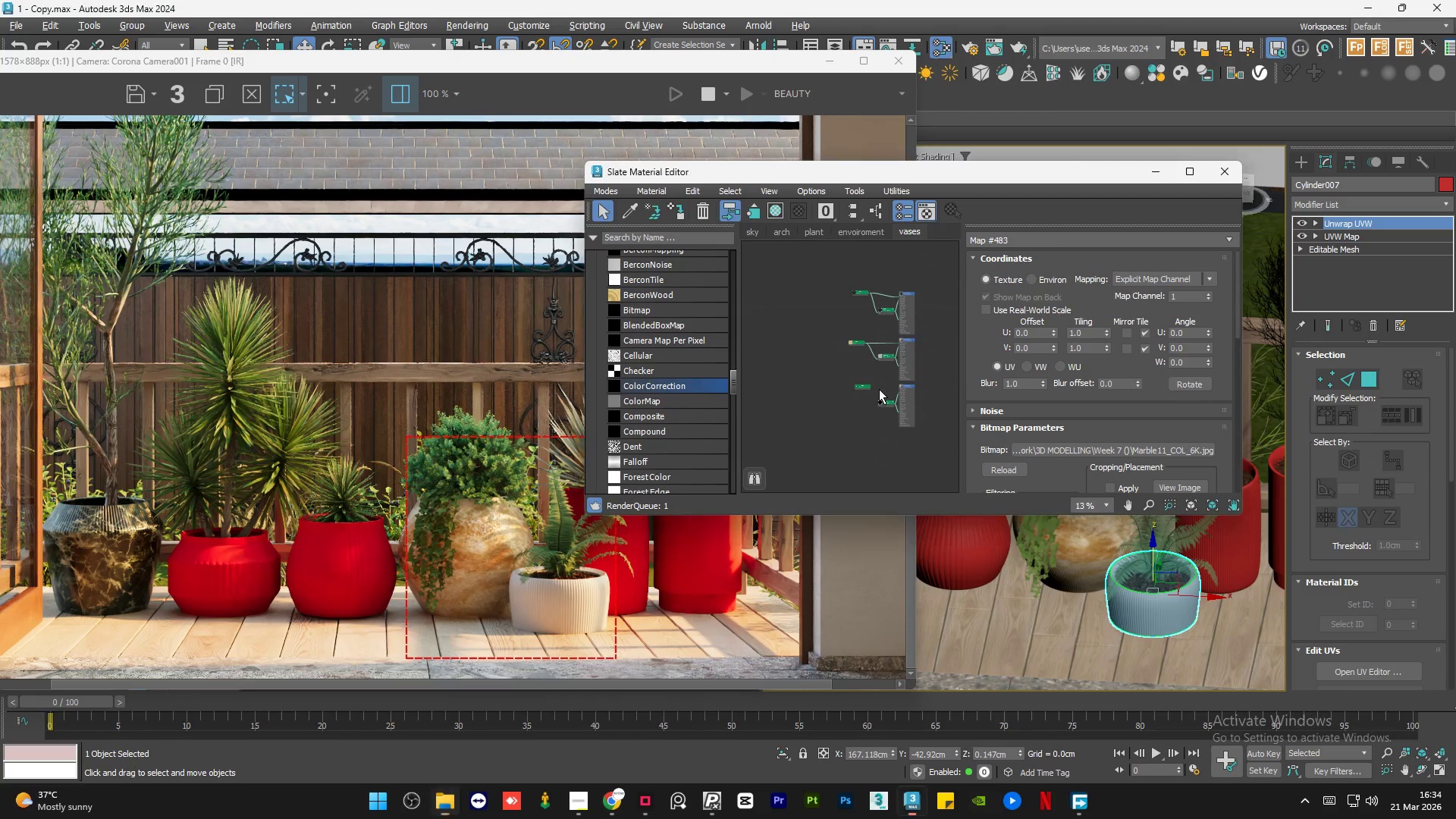 
left_click_drag(start_coordinate=[801, 379], to_coordinate=[814, 389])
 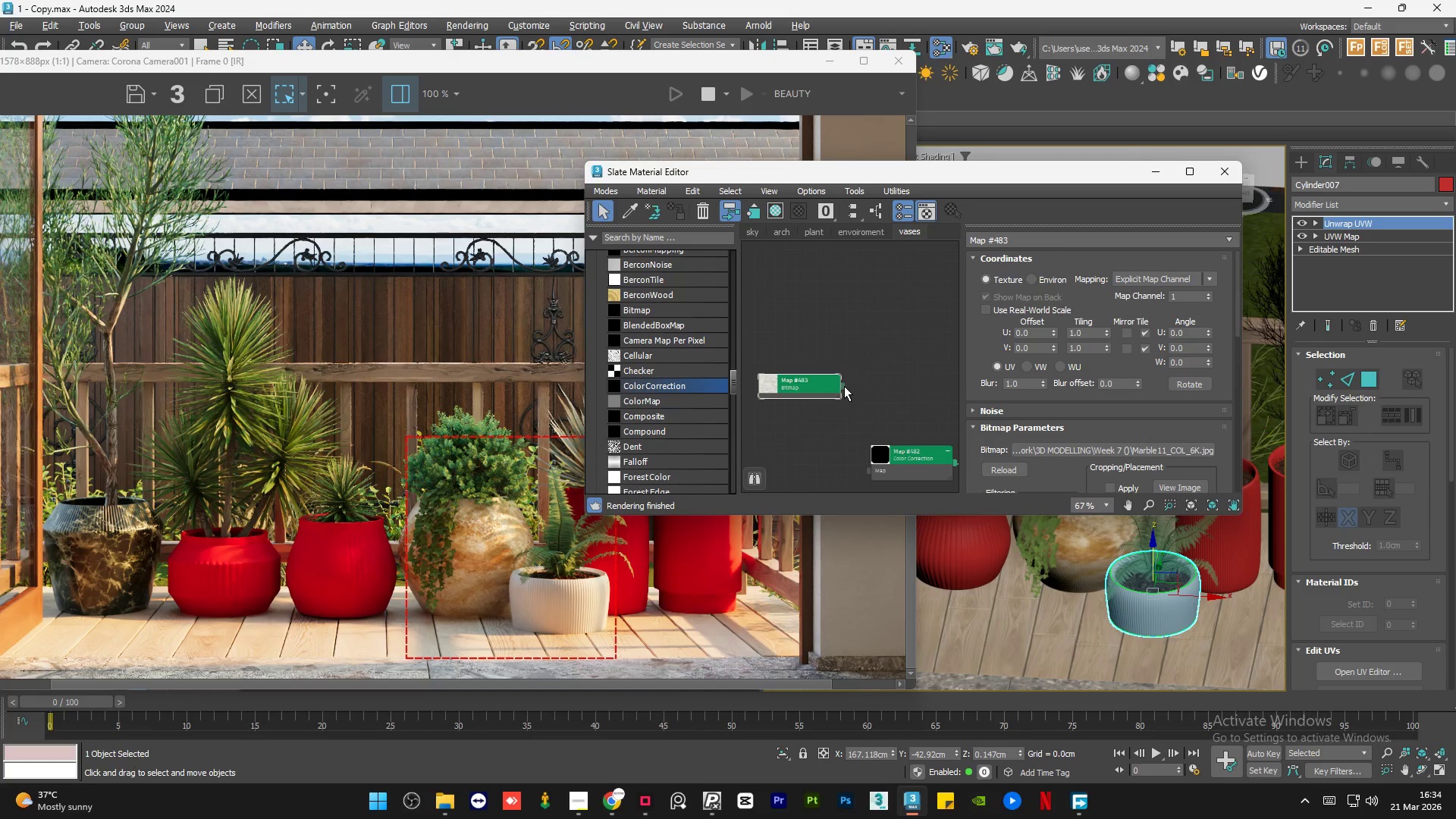 
scroll: coordinate [878, 389], scroll_direction: up, amount: 5.0
 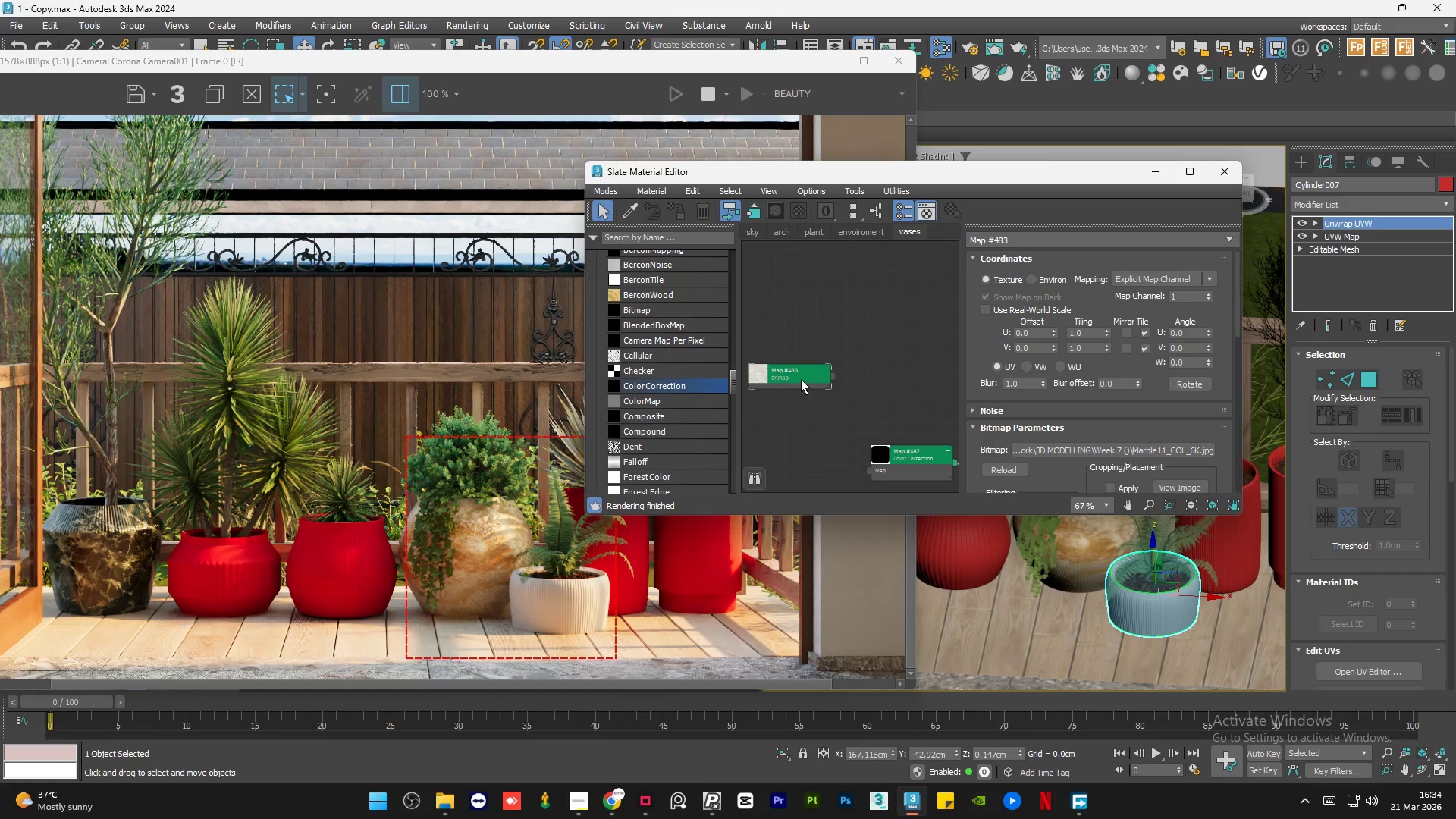 
left_click_drag(start_coordinate=[844, 386], to_coordinate=[868, 469])
 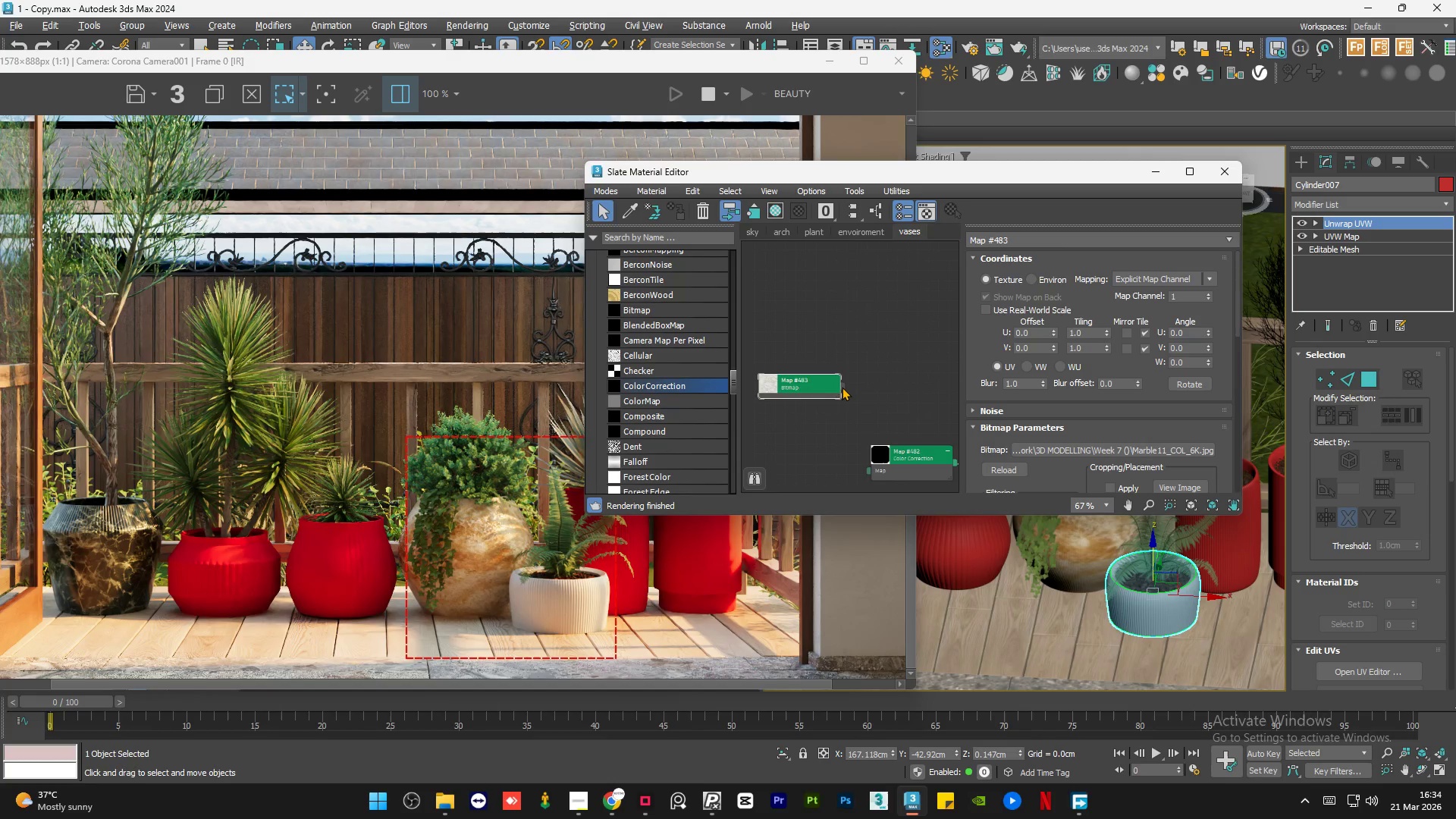 
left_click_drag(start_coordinate=[841, 383], to_coordinate=[855, 427])
 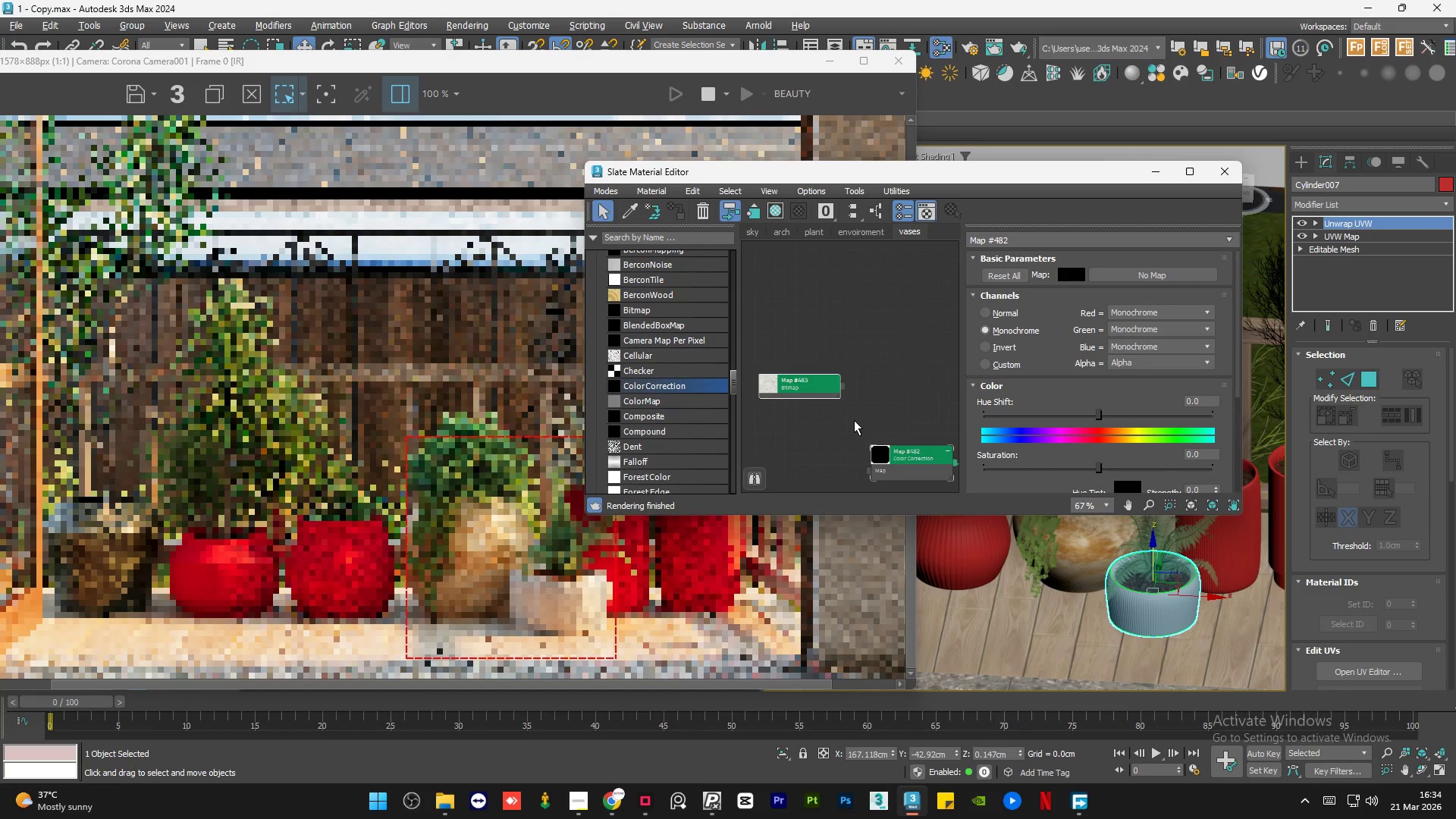 
left_click([854, 419])
 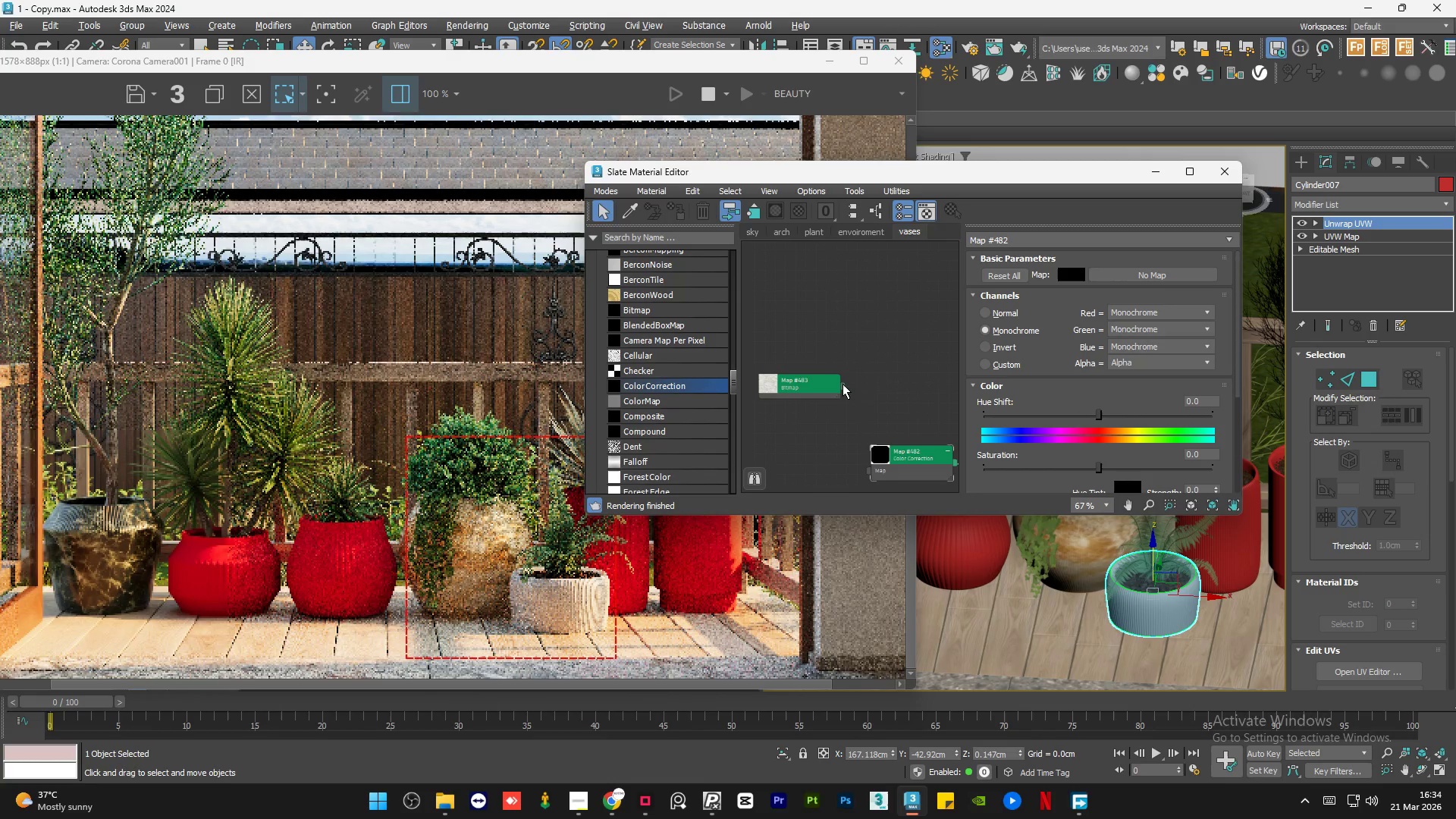 
left_click_drag(start_coordinate=[843, 384], to_coordinate=[868, 471])
 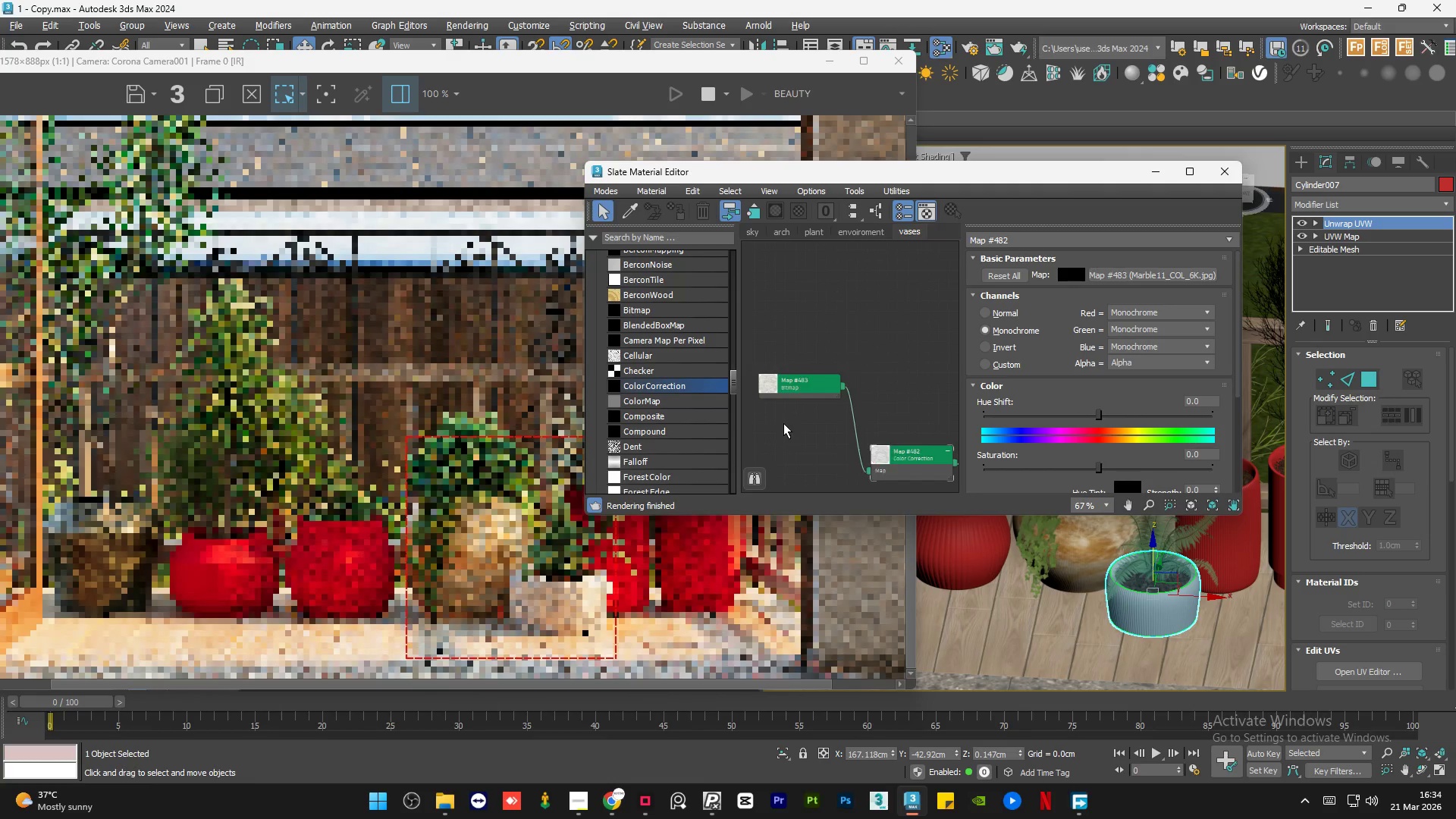 
scroll: coordinate [869, 417], scroll_direction: down, amount: 1.0
 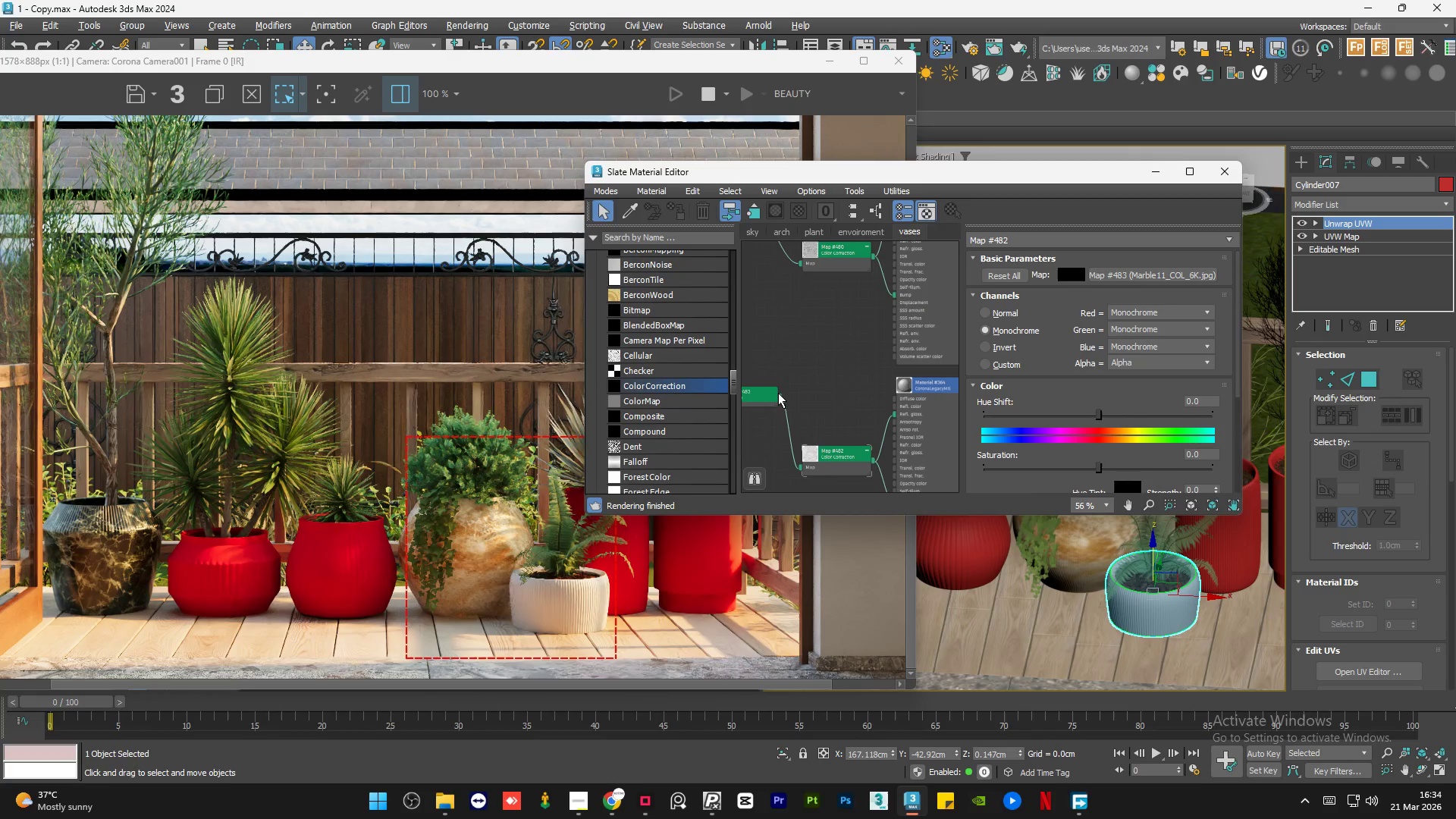 
left_click_drag(start_coordinate=[778, 393], to_coordinate=[895, 399])
 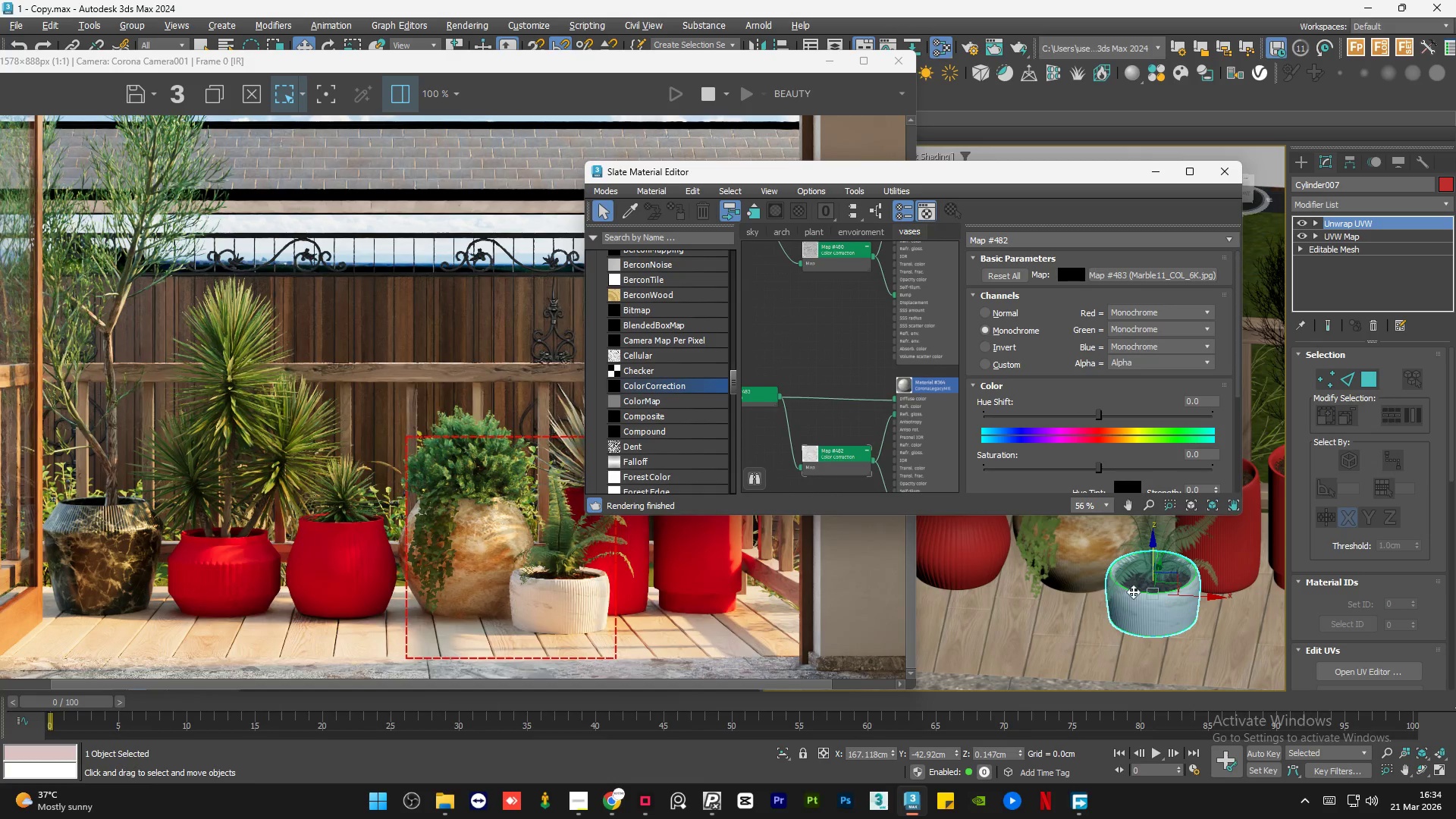 
scroll: coordinate [1130, 621], scroll_direction: up, amount: 3.0
 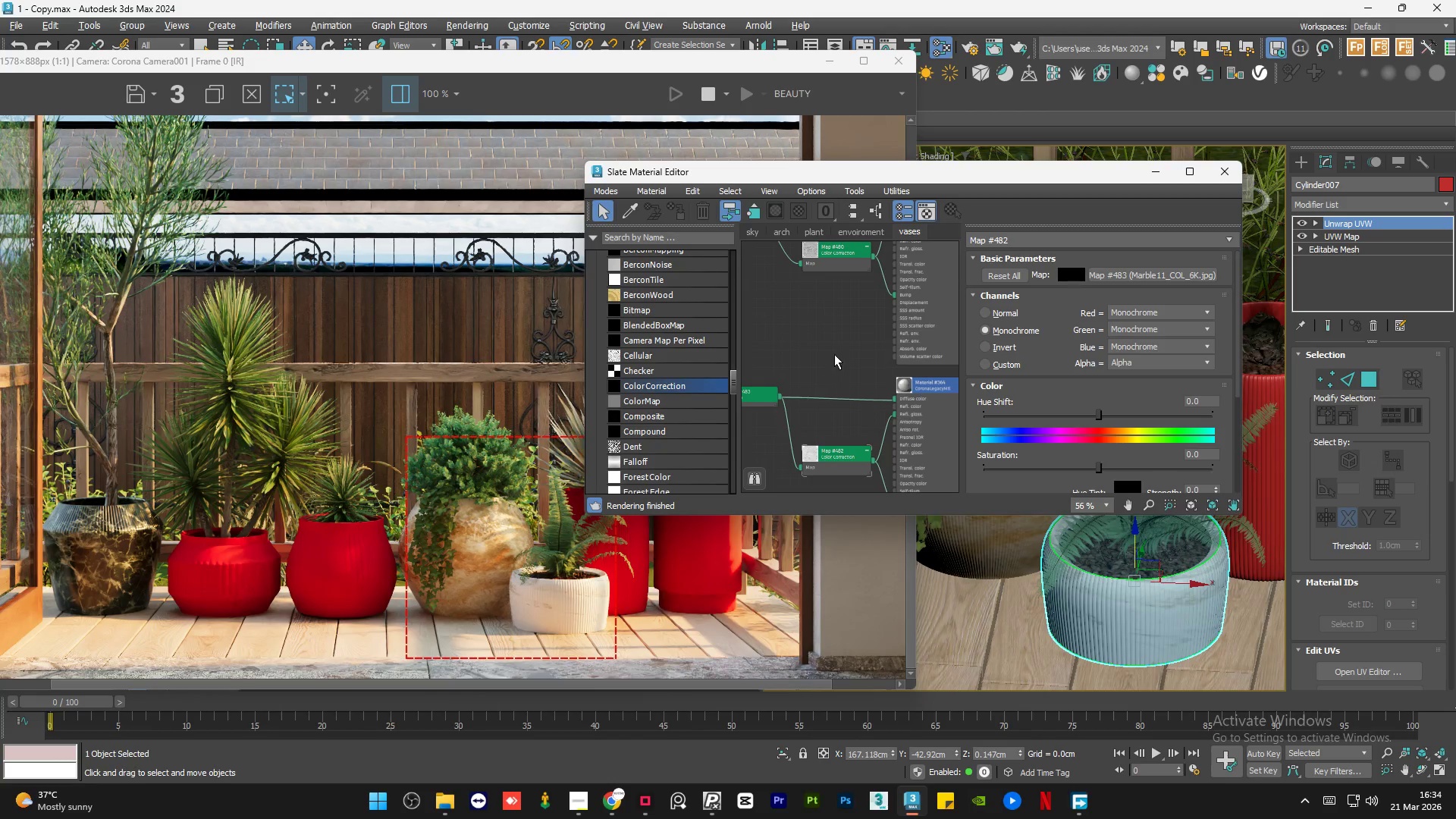 
scroll: coordinate [787, 387], scroll_direction: down, amount: 1.0
 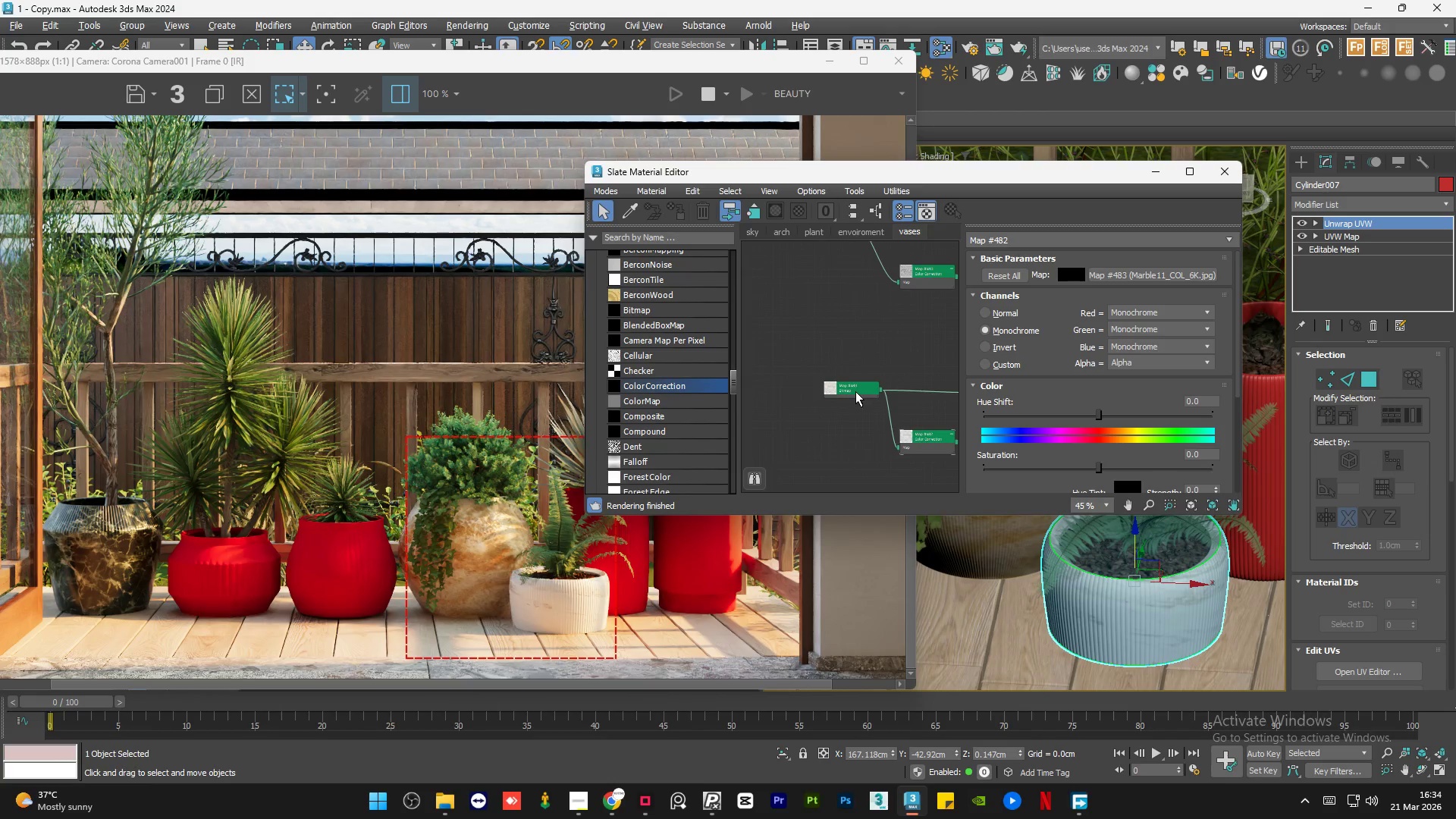 
double_click([855, 391])
 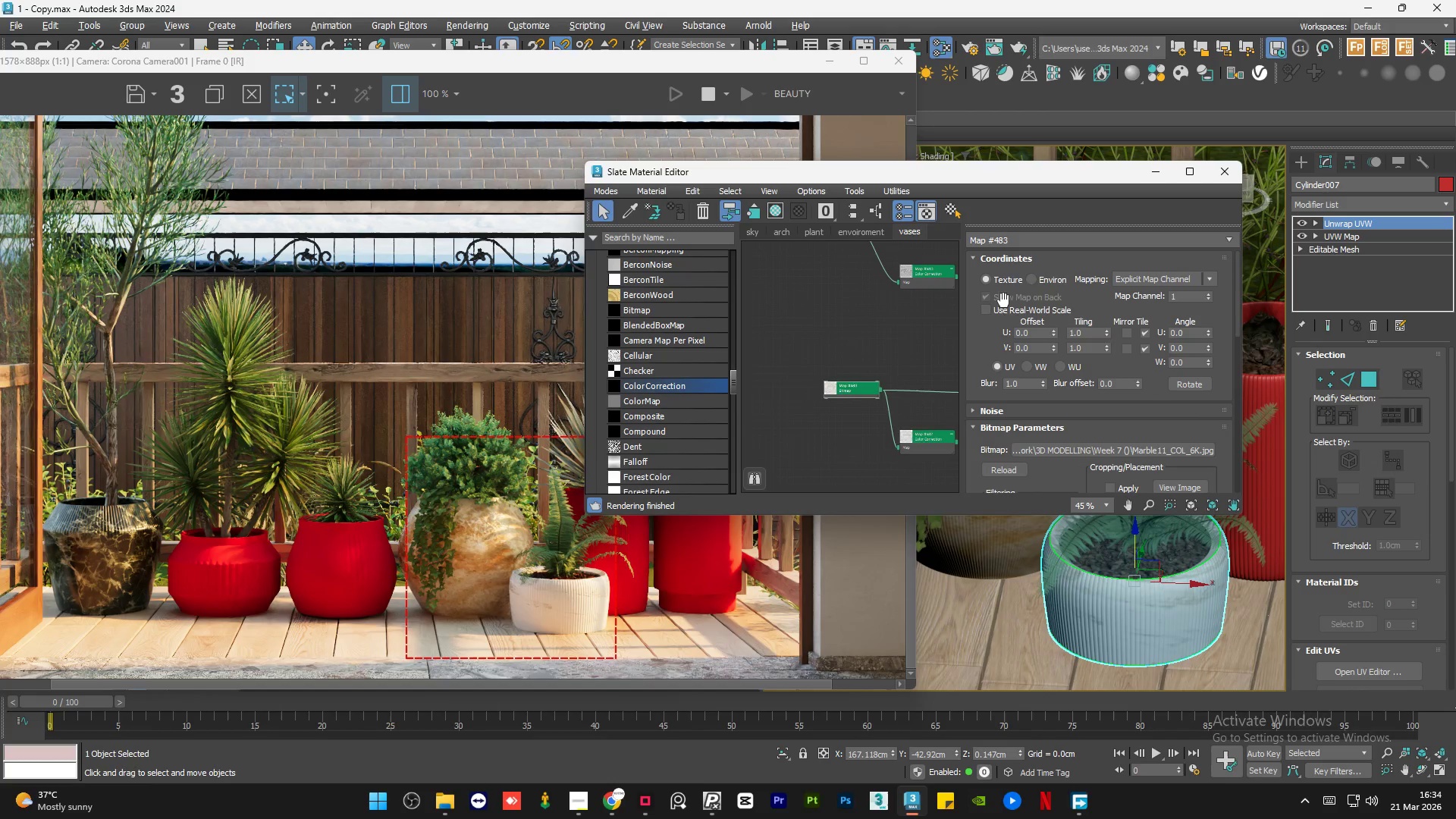 
left_click([994, 317])
 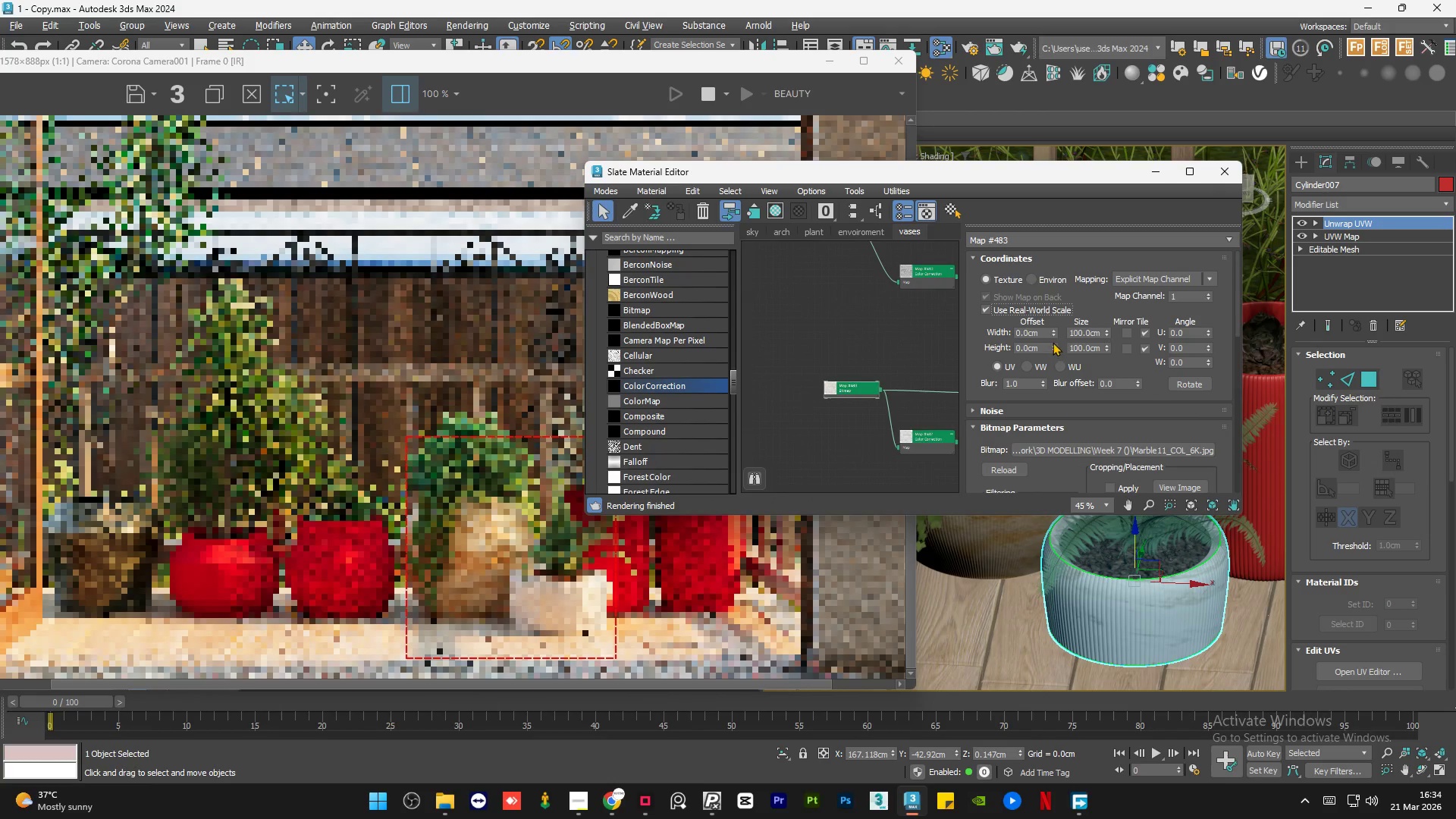 
left_click_drag(start_coordinate=[1053, 347], to_coordinate=[1056, 331])
 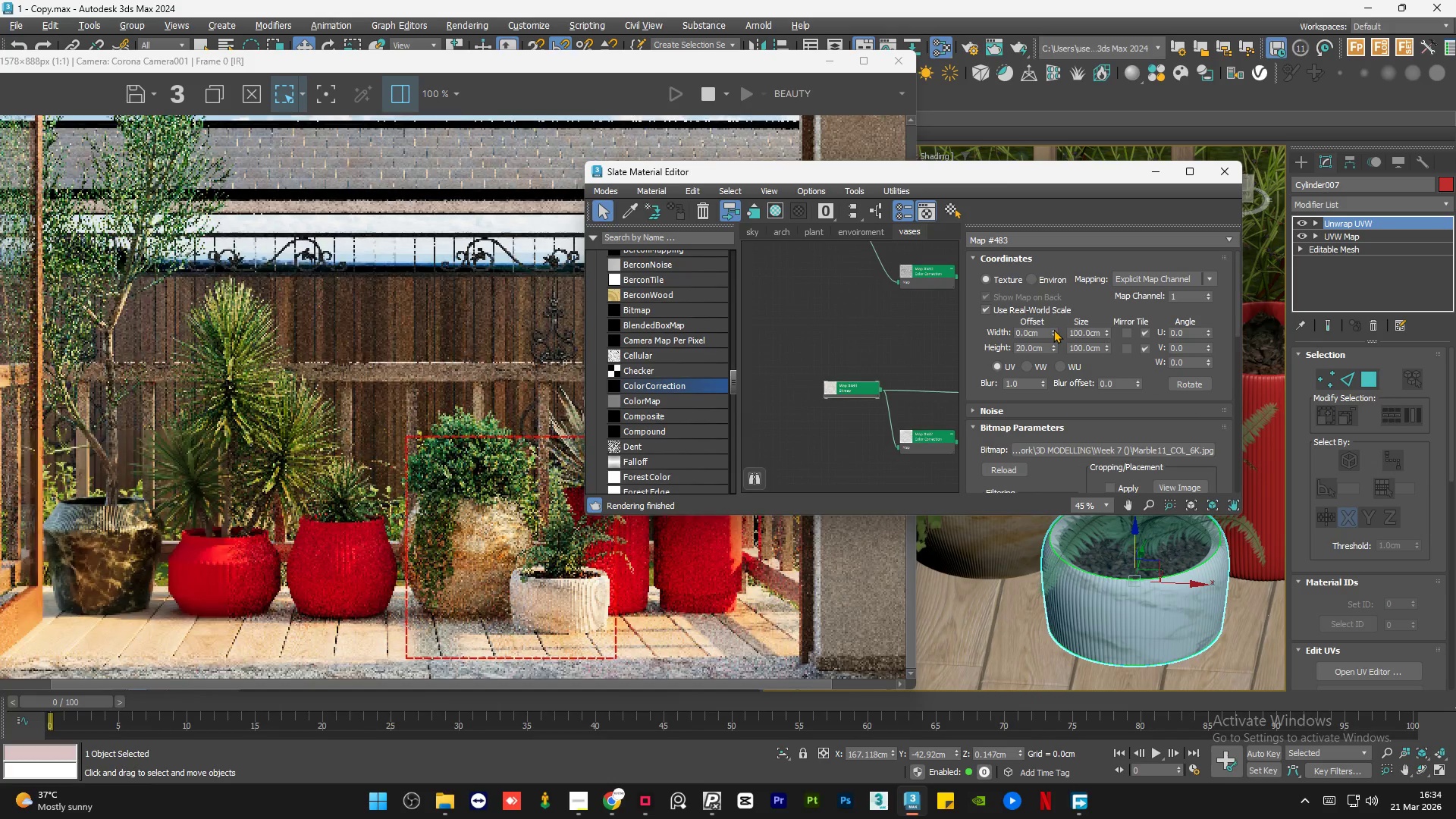 
left_click_drag(start_coordinate=[1053, 329], to_coordinate=[1056, 300])
 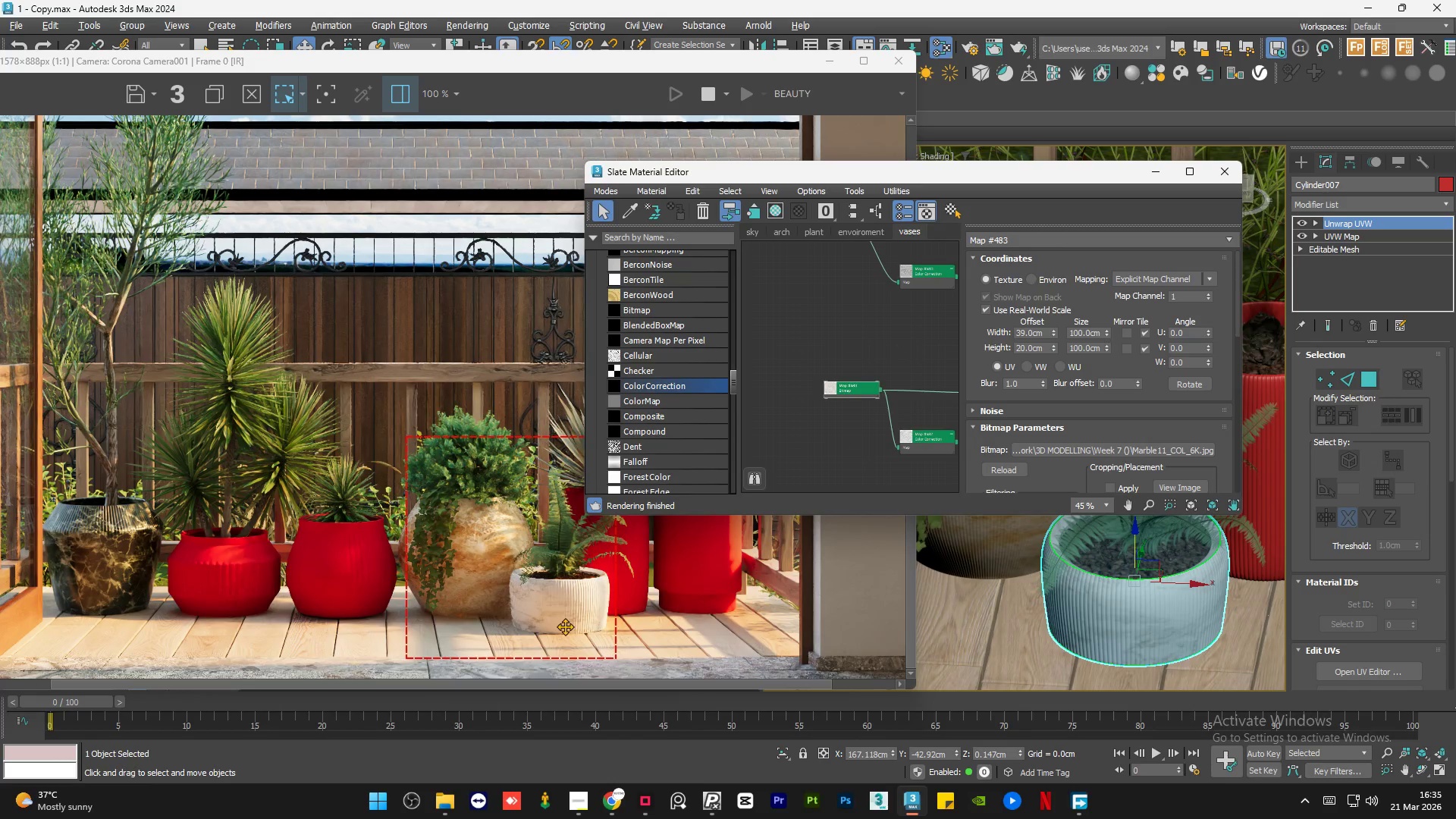 
scroll: coordinate [563, 628], scroll_direction: up, amount: 2.0
 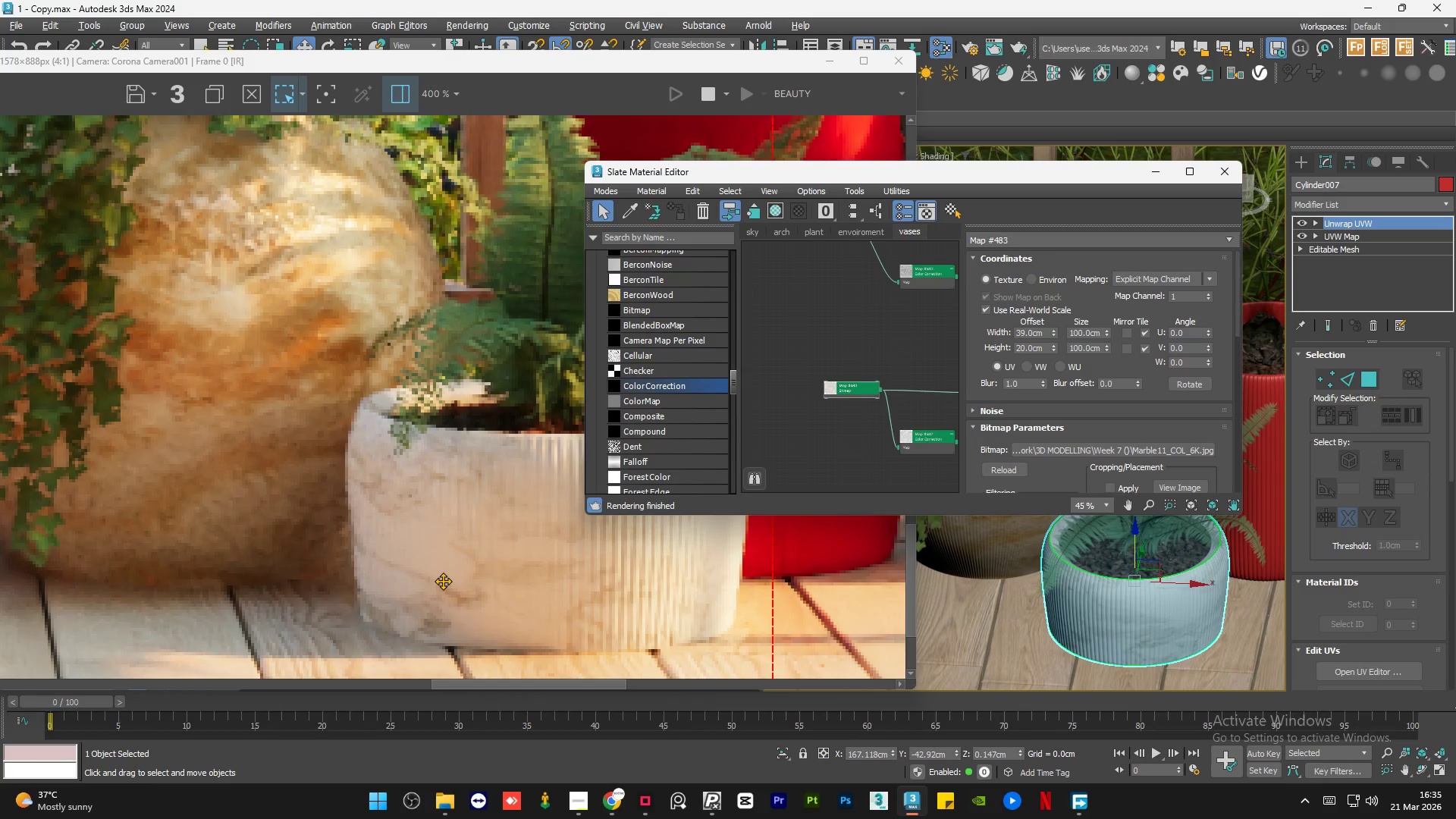 
scroll: coordinate [443, 581], scroll_direction: down, amount: 1.0
 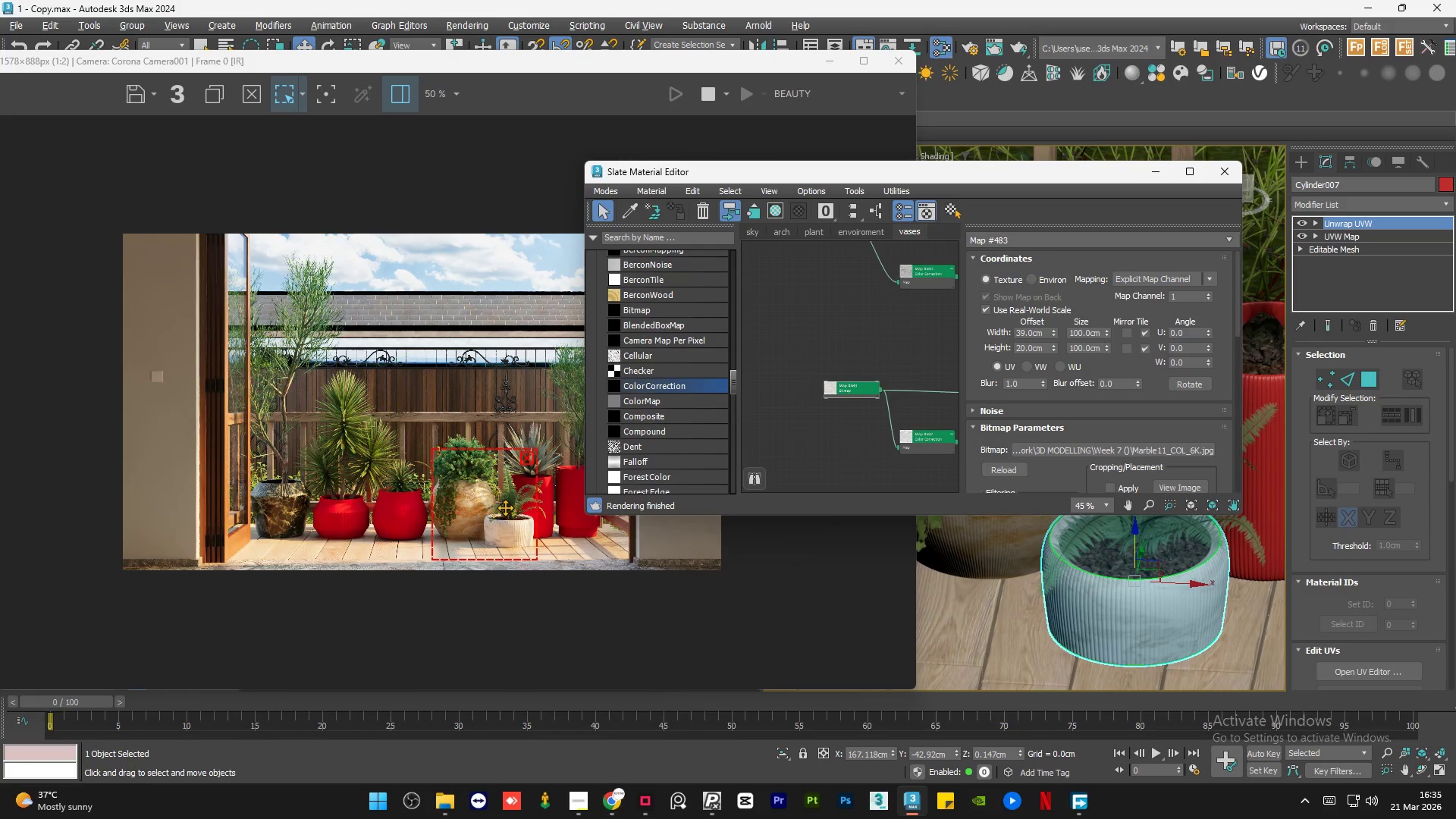 
scroll: coordinate [505, 507], scroll_direction: up, amount: 1.0
 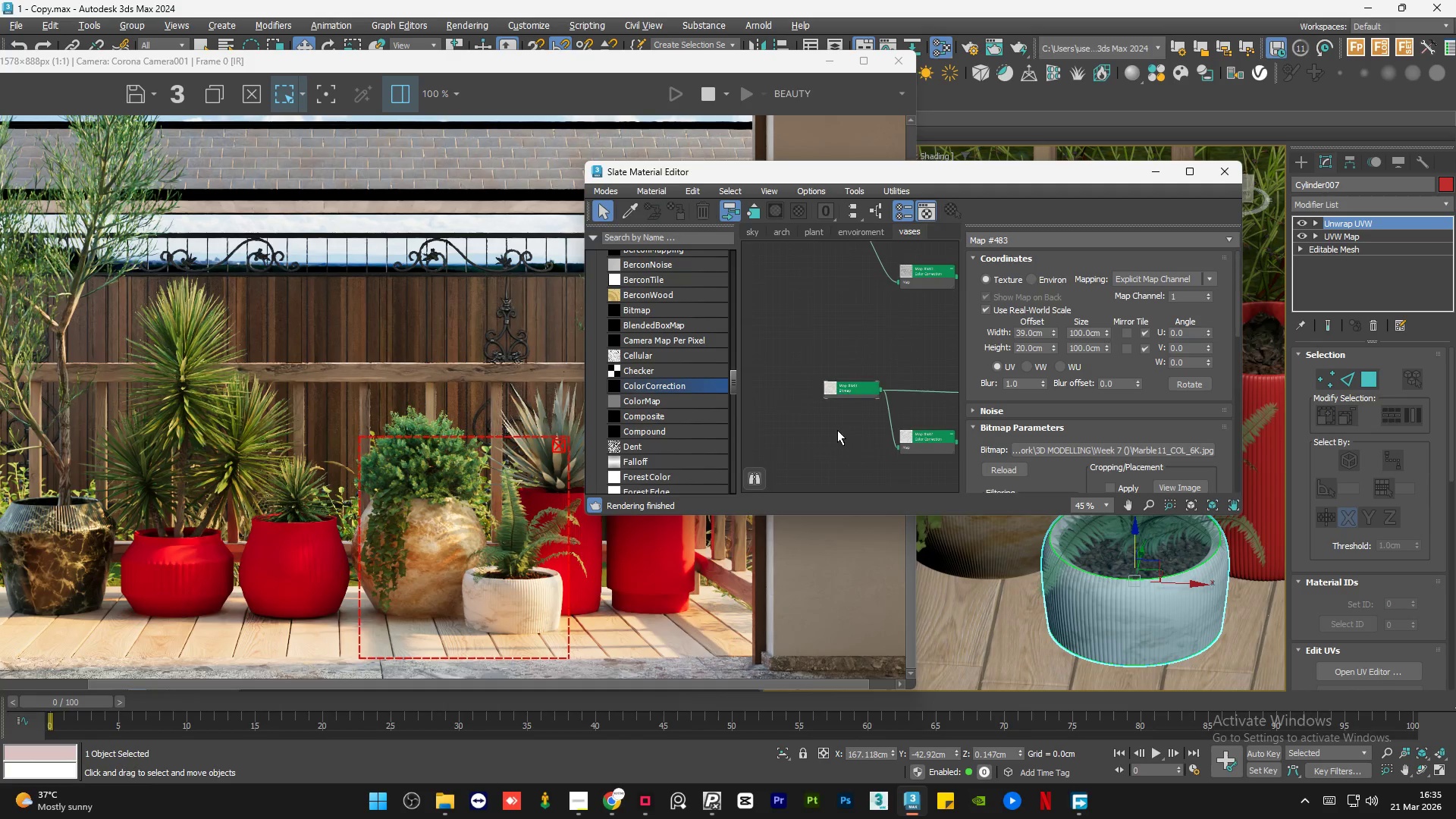 
double_click([847, 393])
 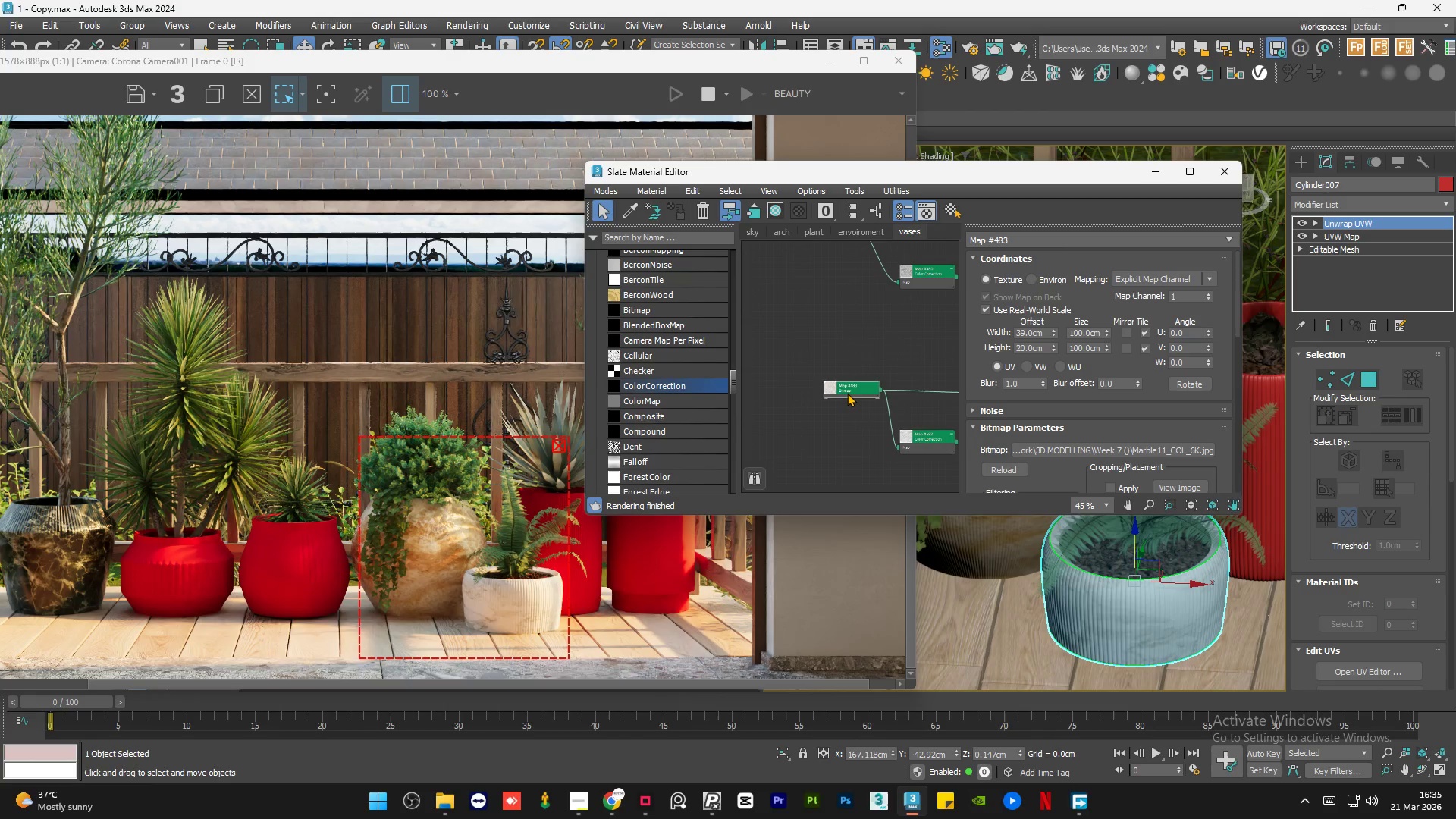 
key(Delete)
 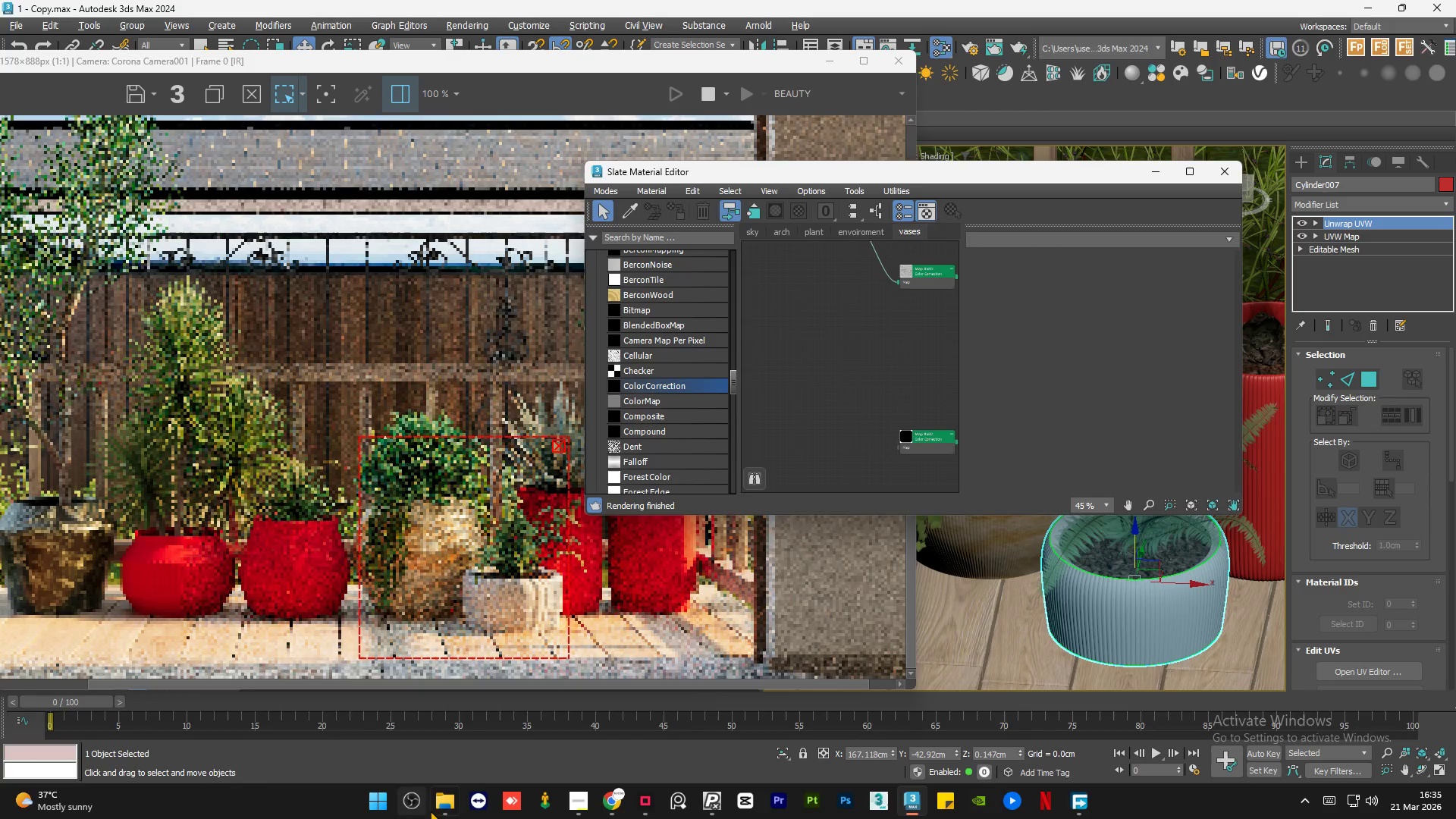 
left_click([439, 805])
 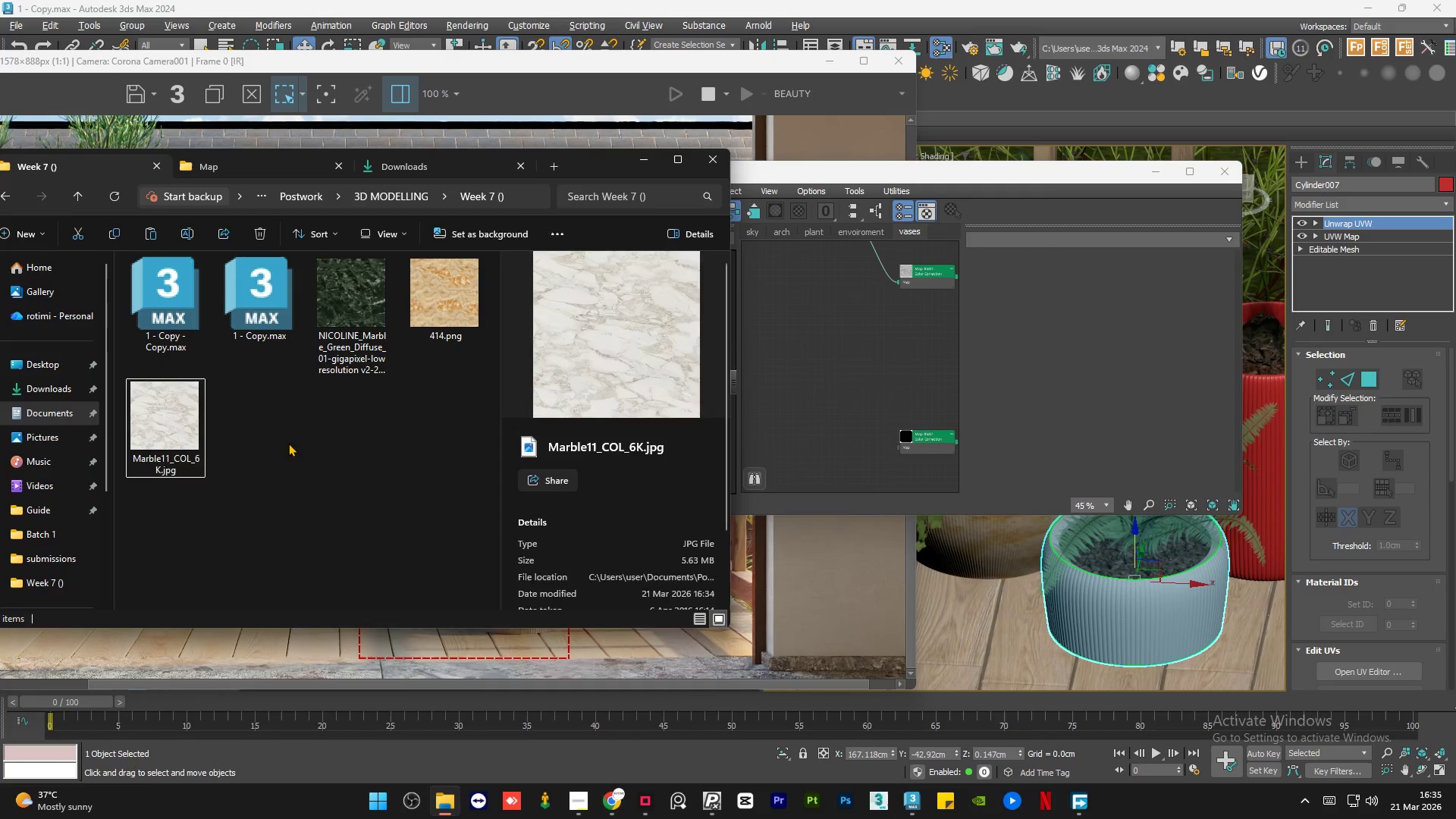 
double_click([181, 410])
 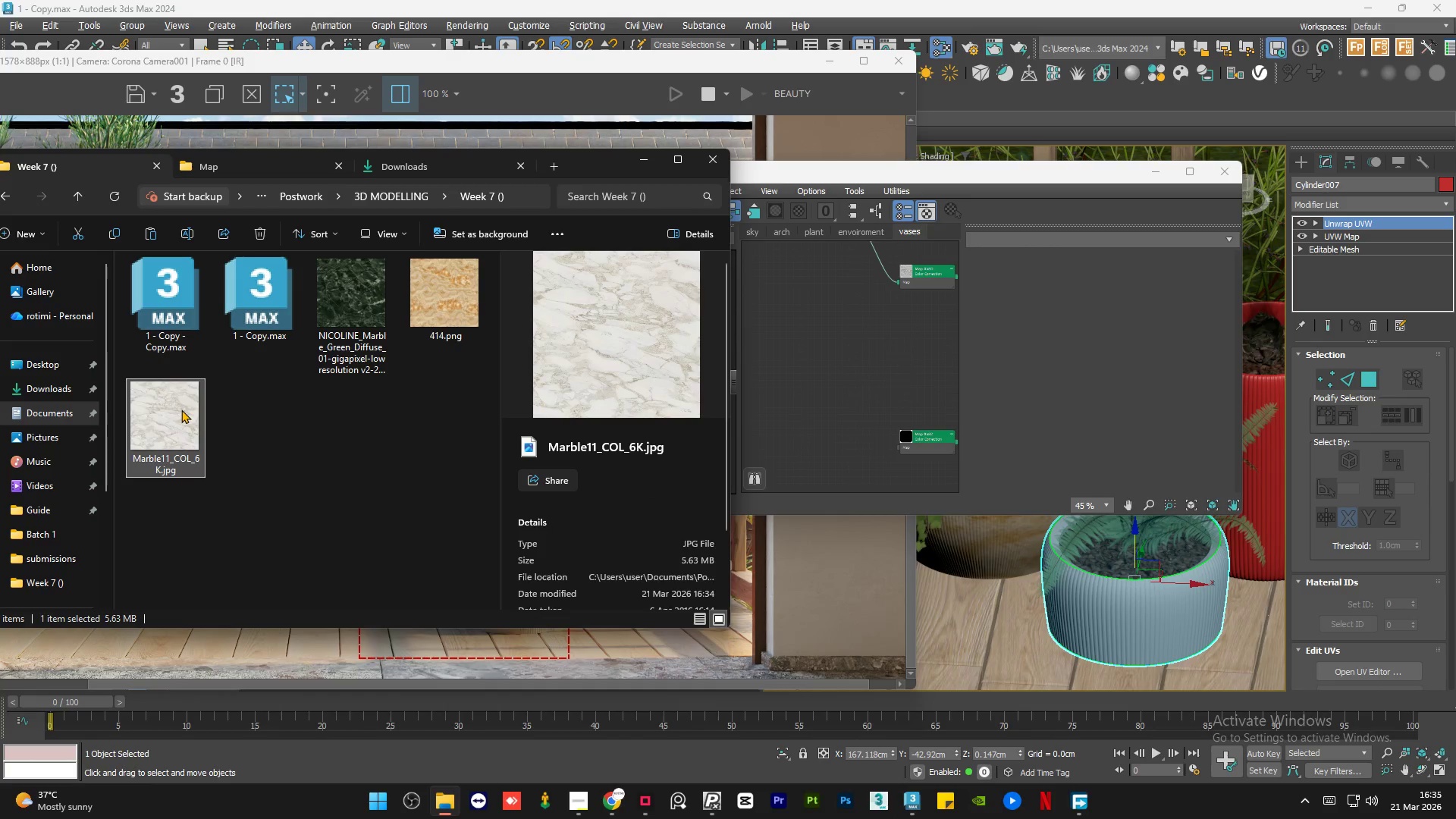 
key(Delete)
 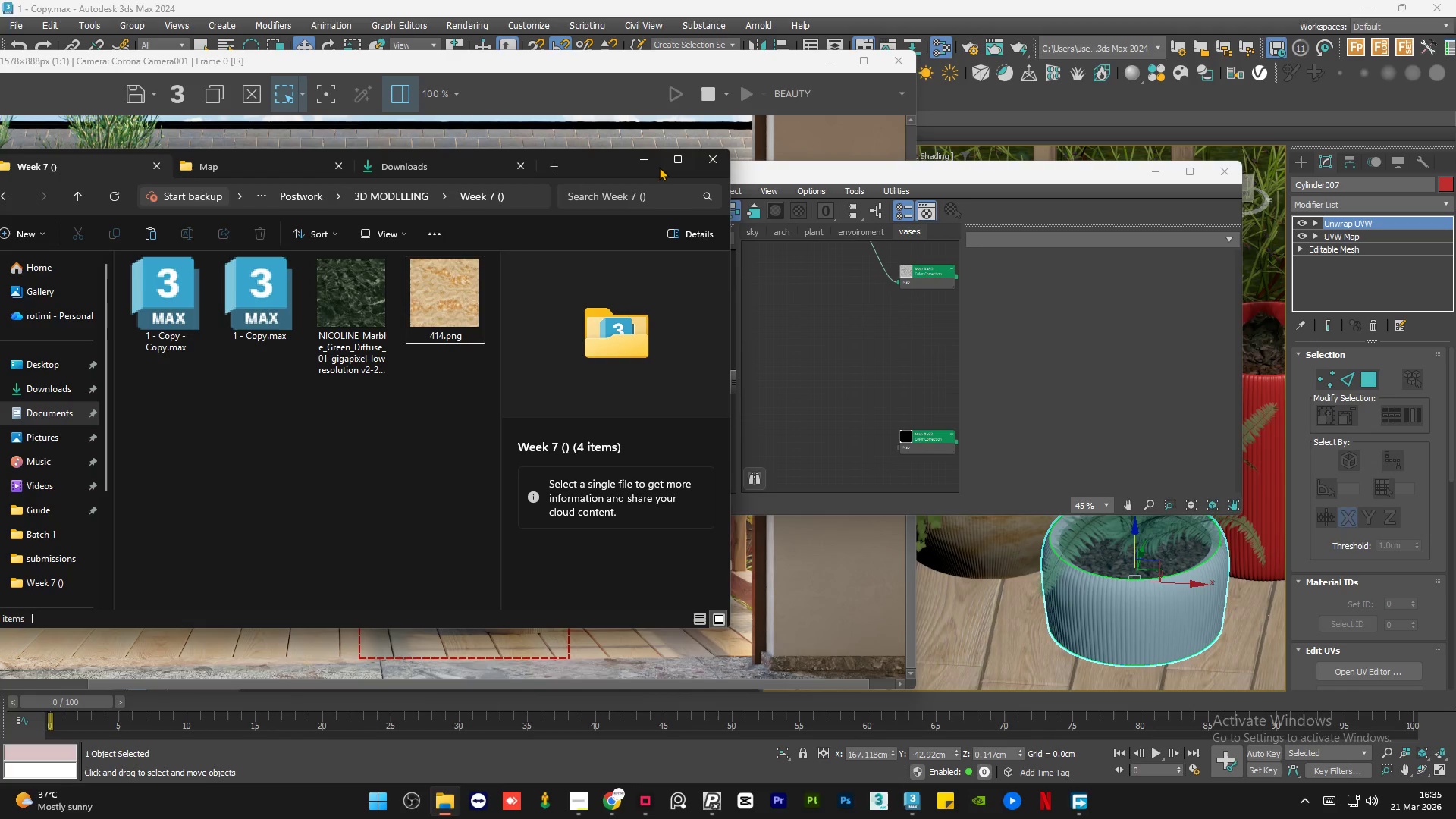 
left_click([654, 164])
 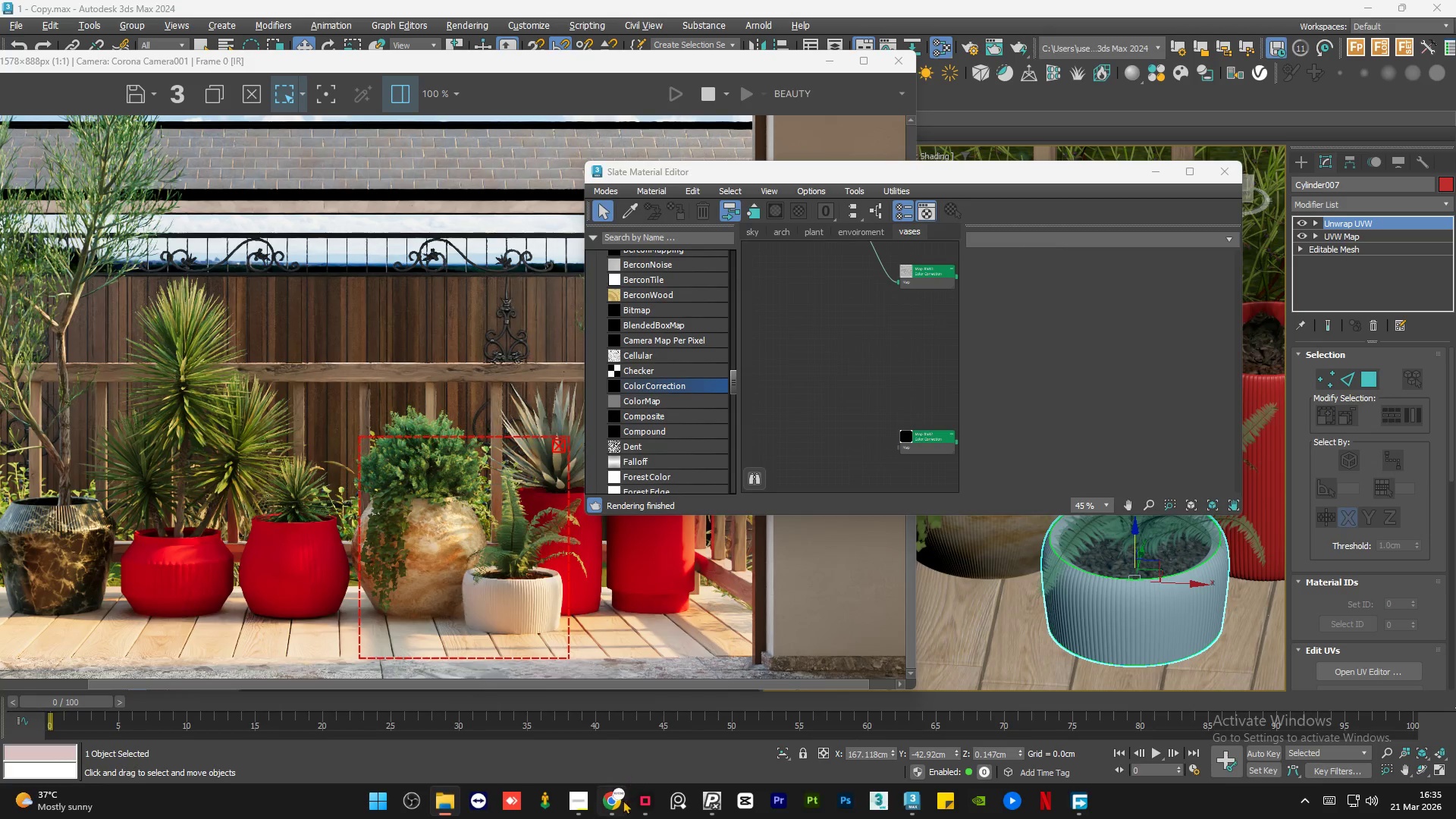 
left_click([617, 807])
 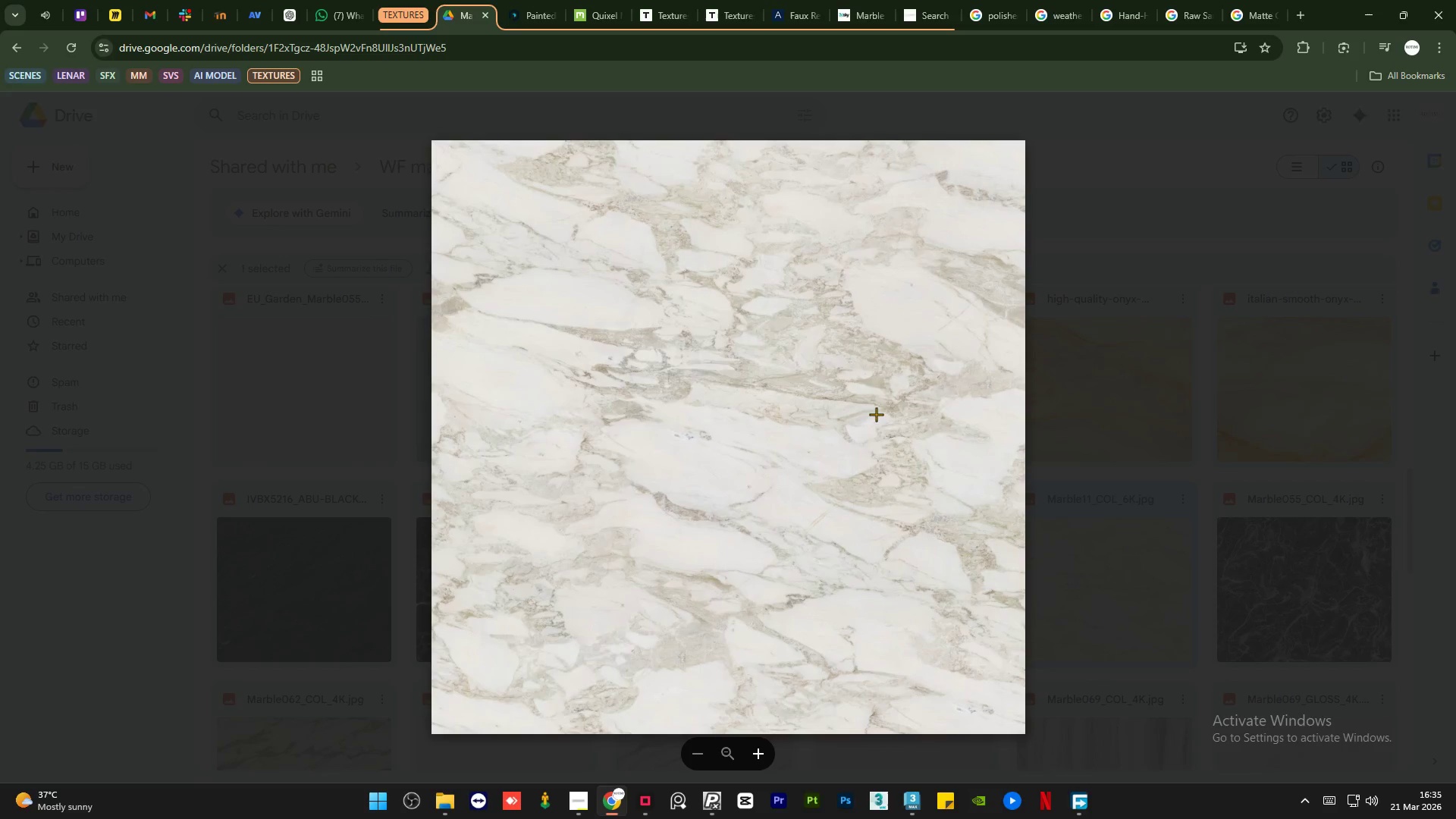 
left_click([1108, 277])
 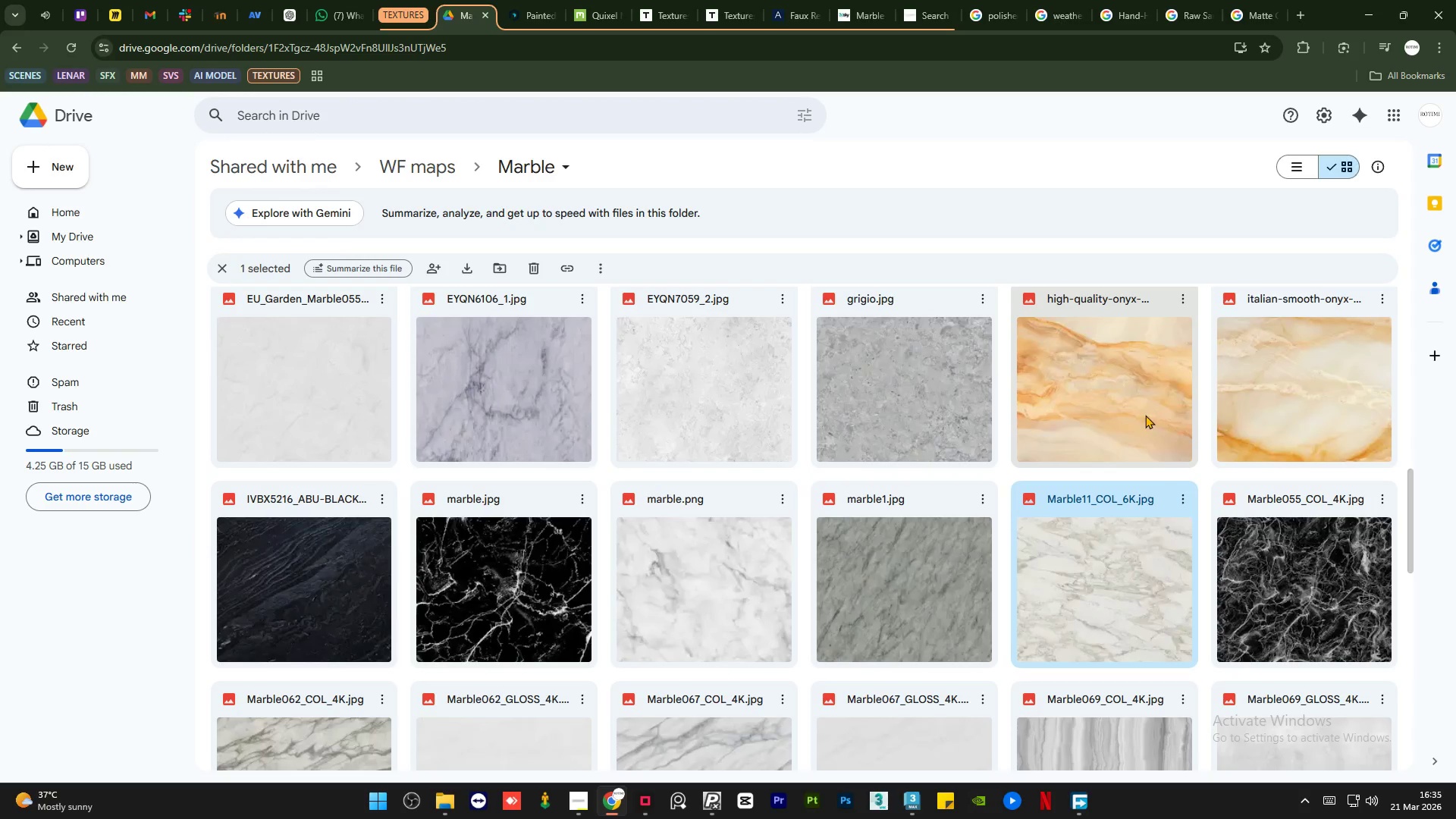 
double_click([1141, 415])
 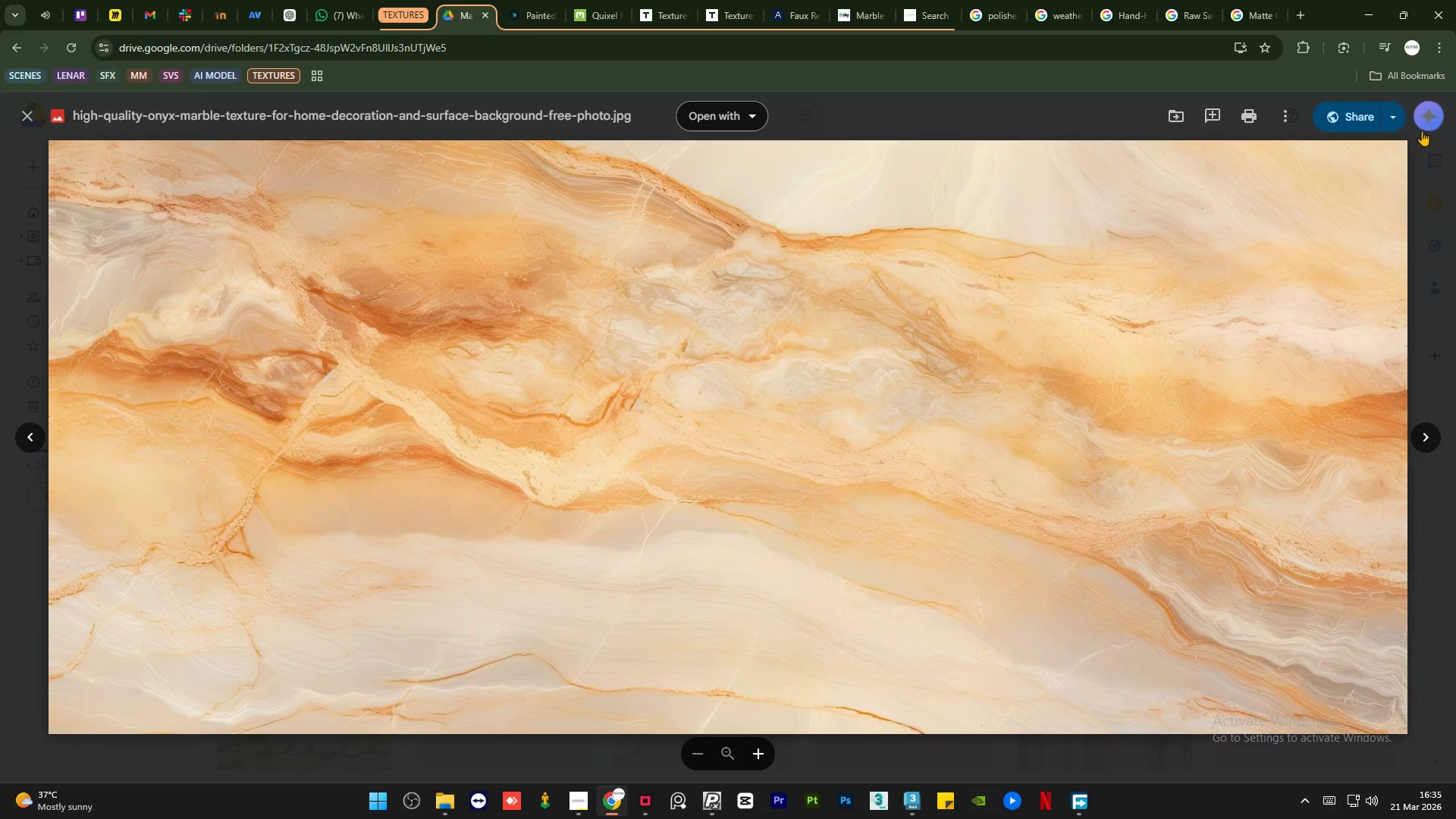 
left_click([1428, 328])
 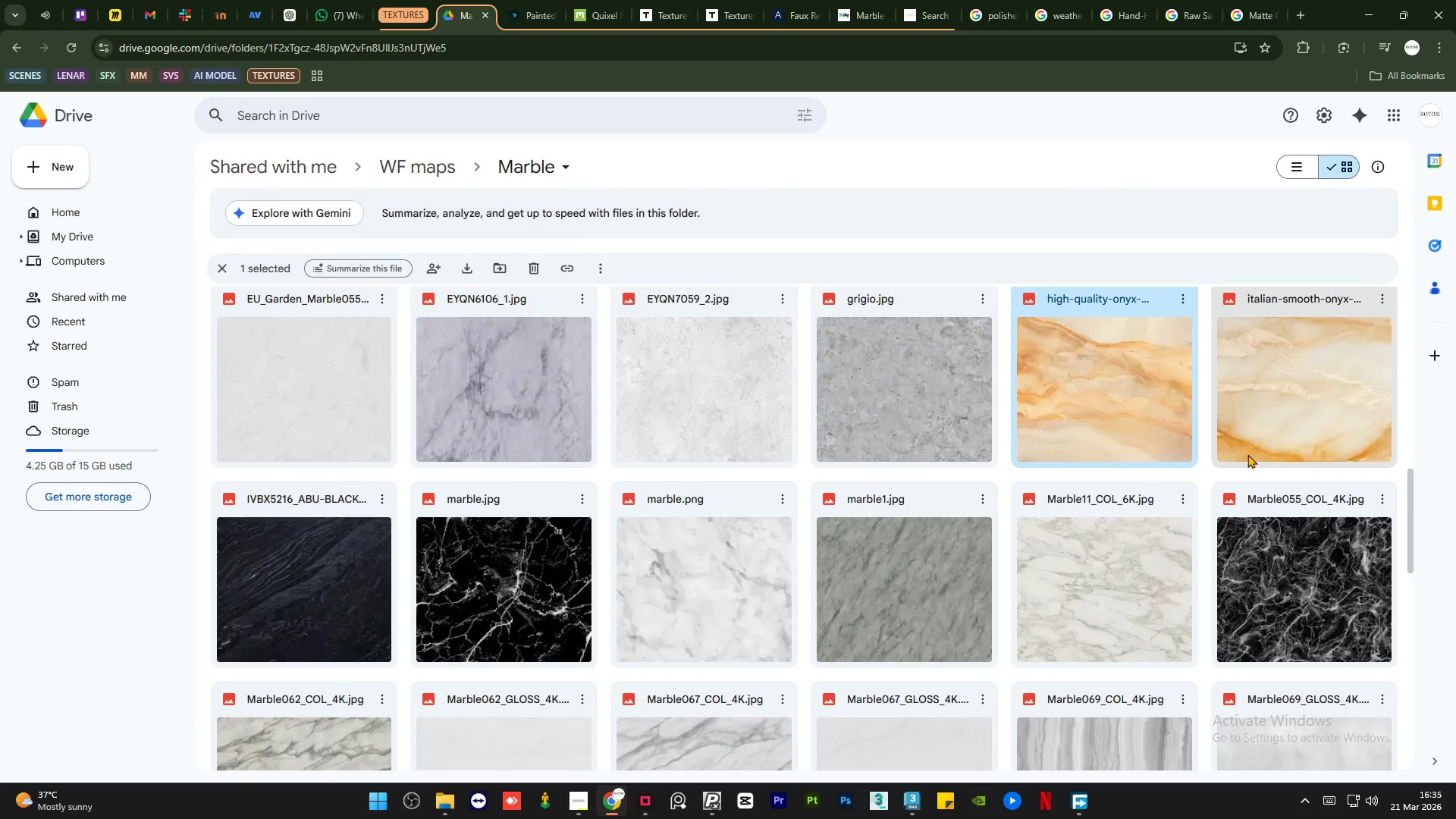 
double_click([1247, 453])
 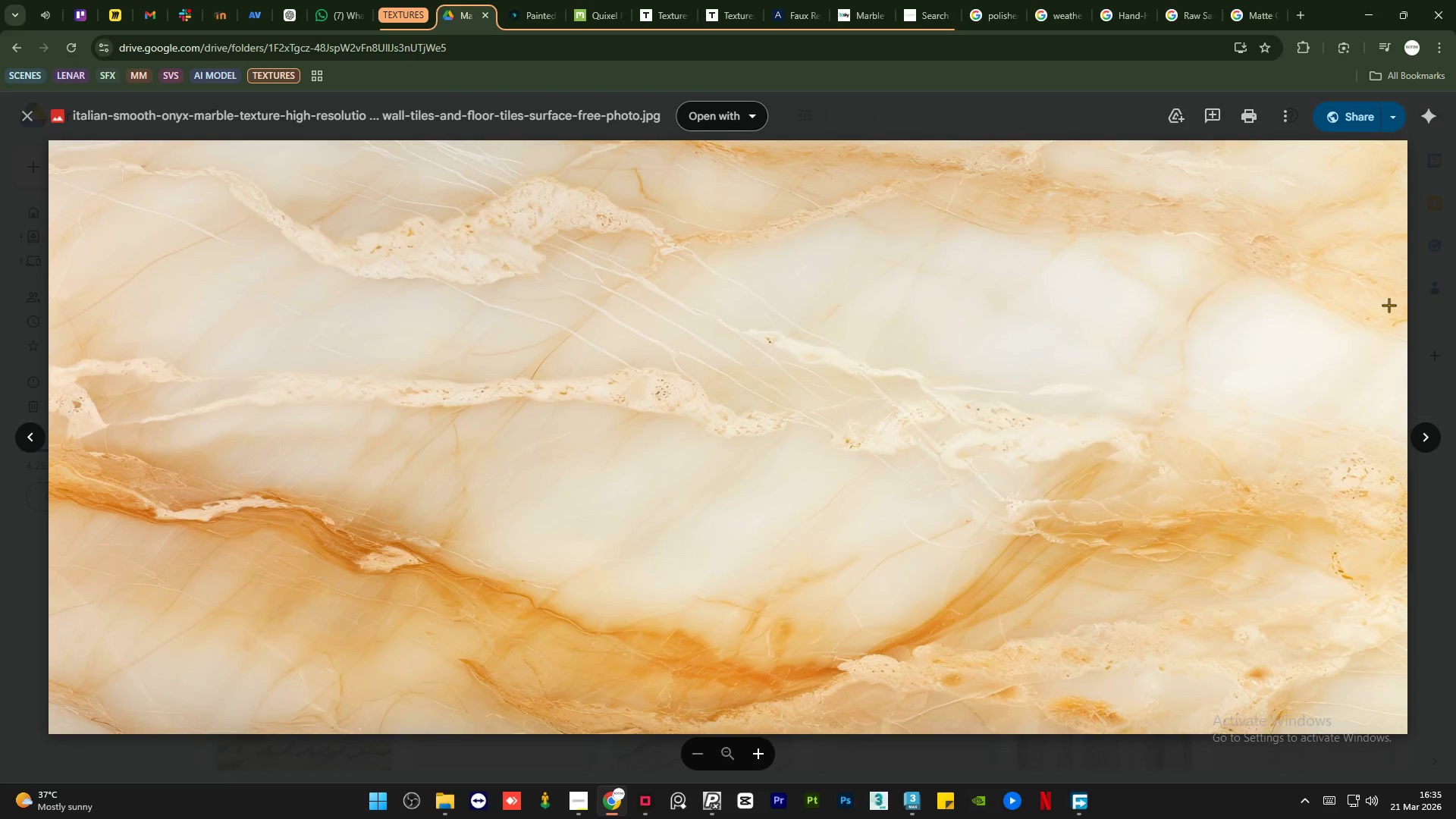 
left_click_drag(start_coordinate=[1414, 313], to_coordinate=[1413, 322])
 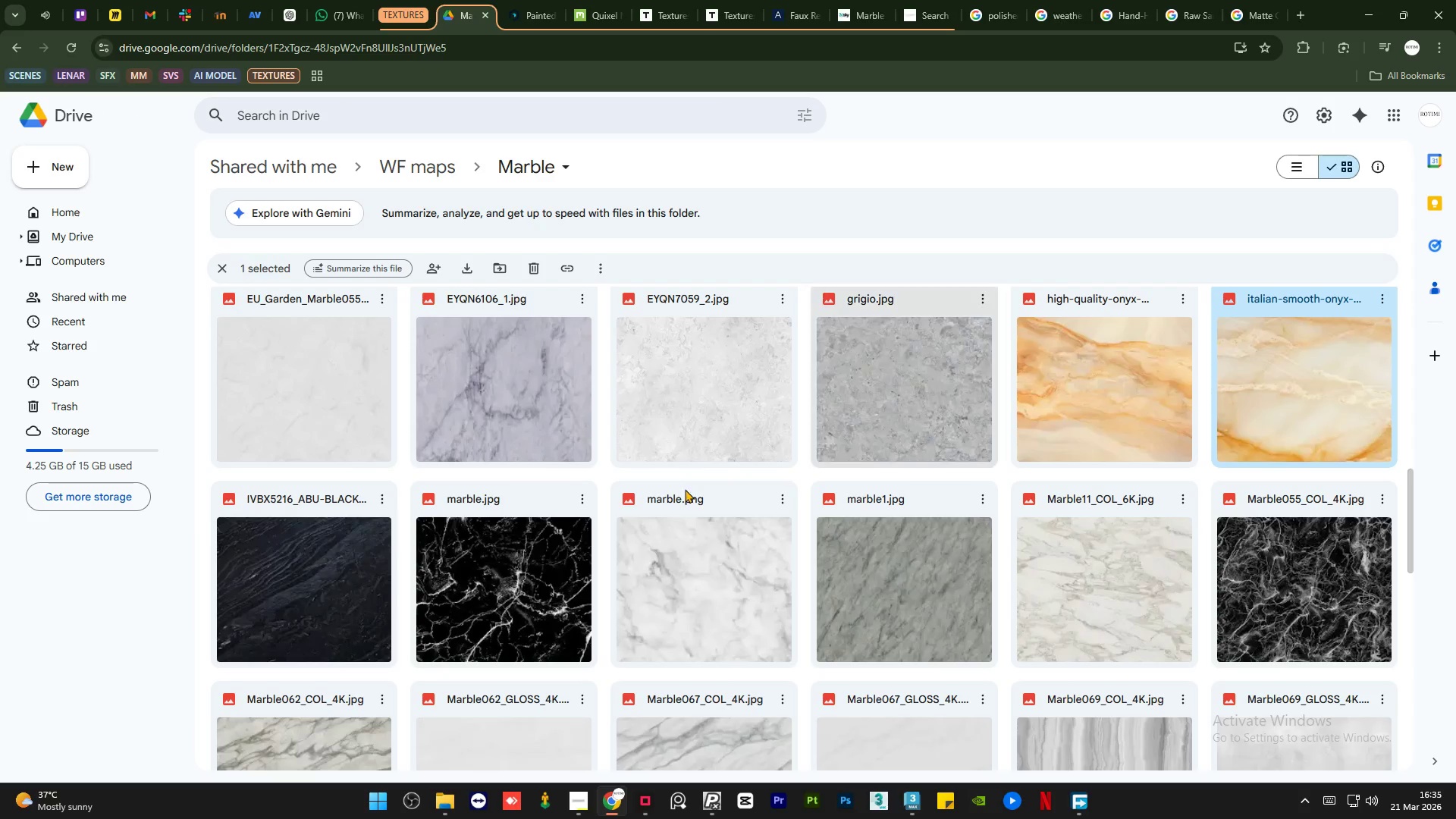 
scroll: coordinate [651, 499], scroll_direction: up, amount: 11.0
 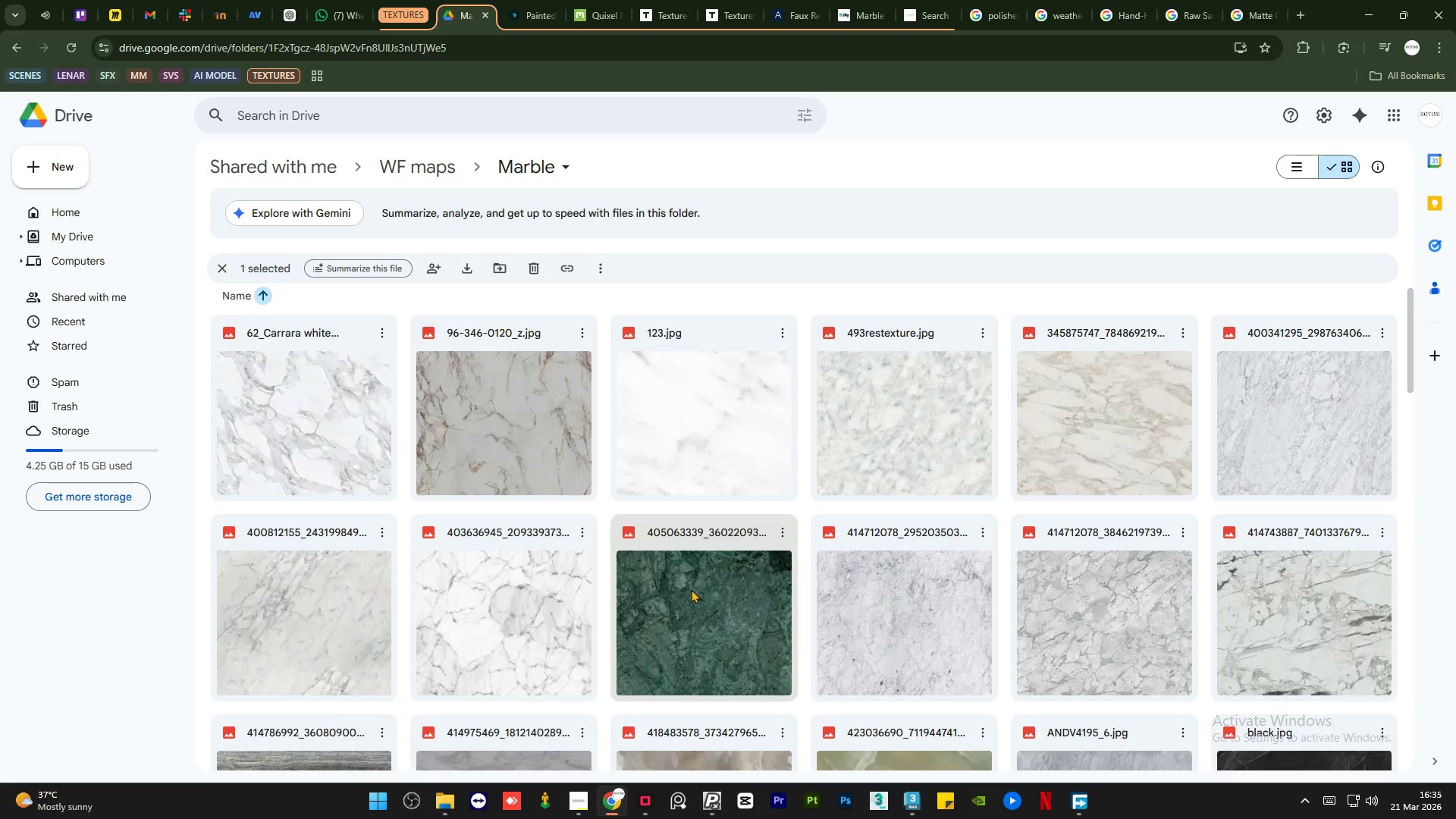 
double_click([691, 589])
 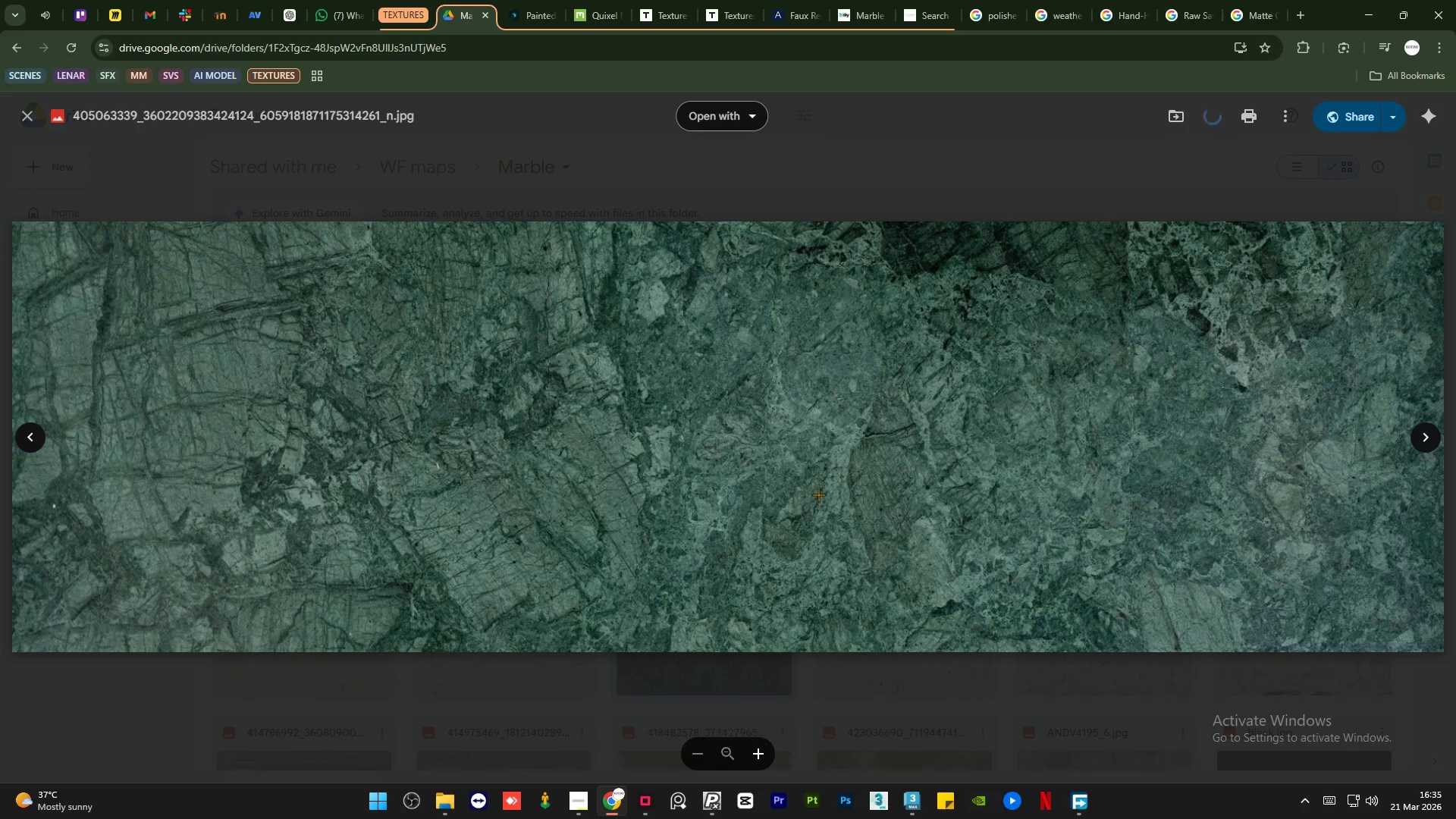 
left_click([910, 719])
 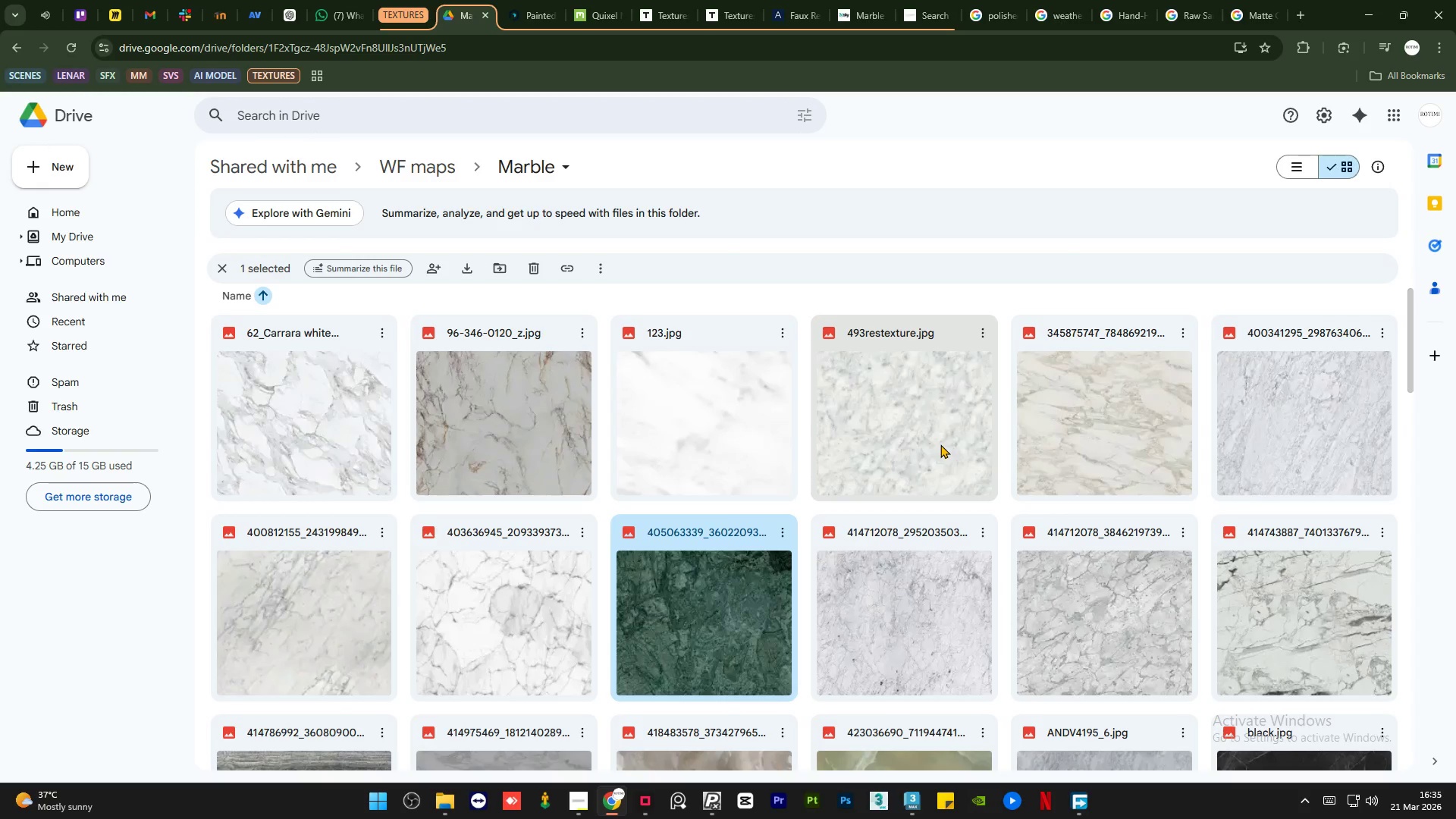 
double_click([940, 442])
 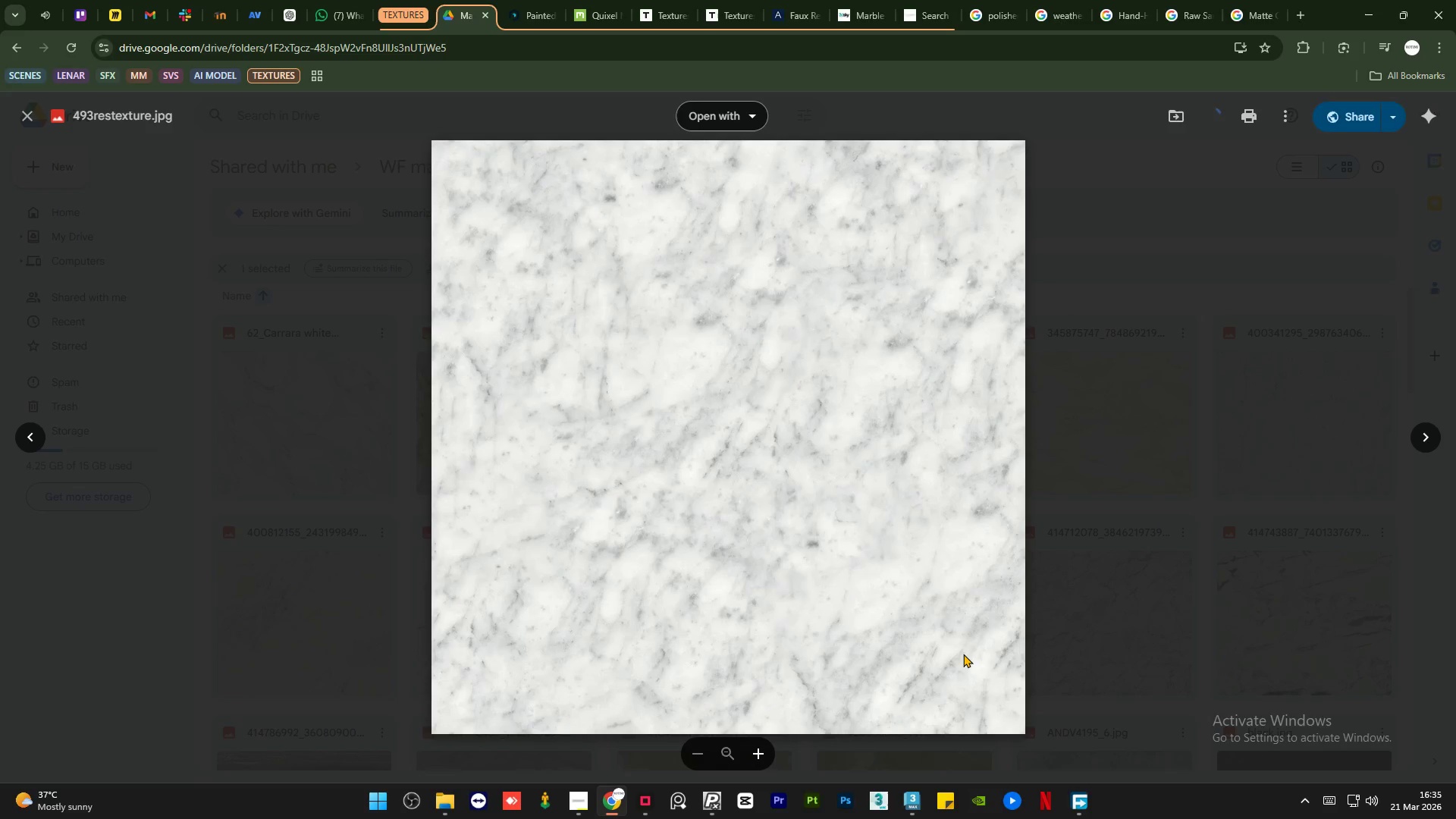 
double_click([1214, 617])
 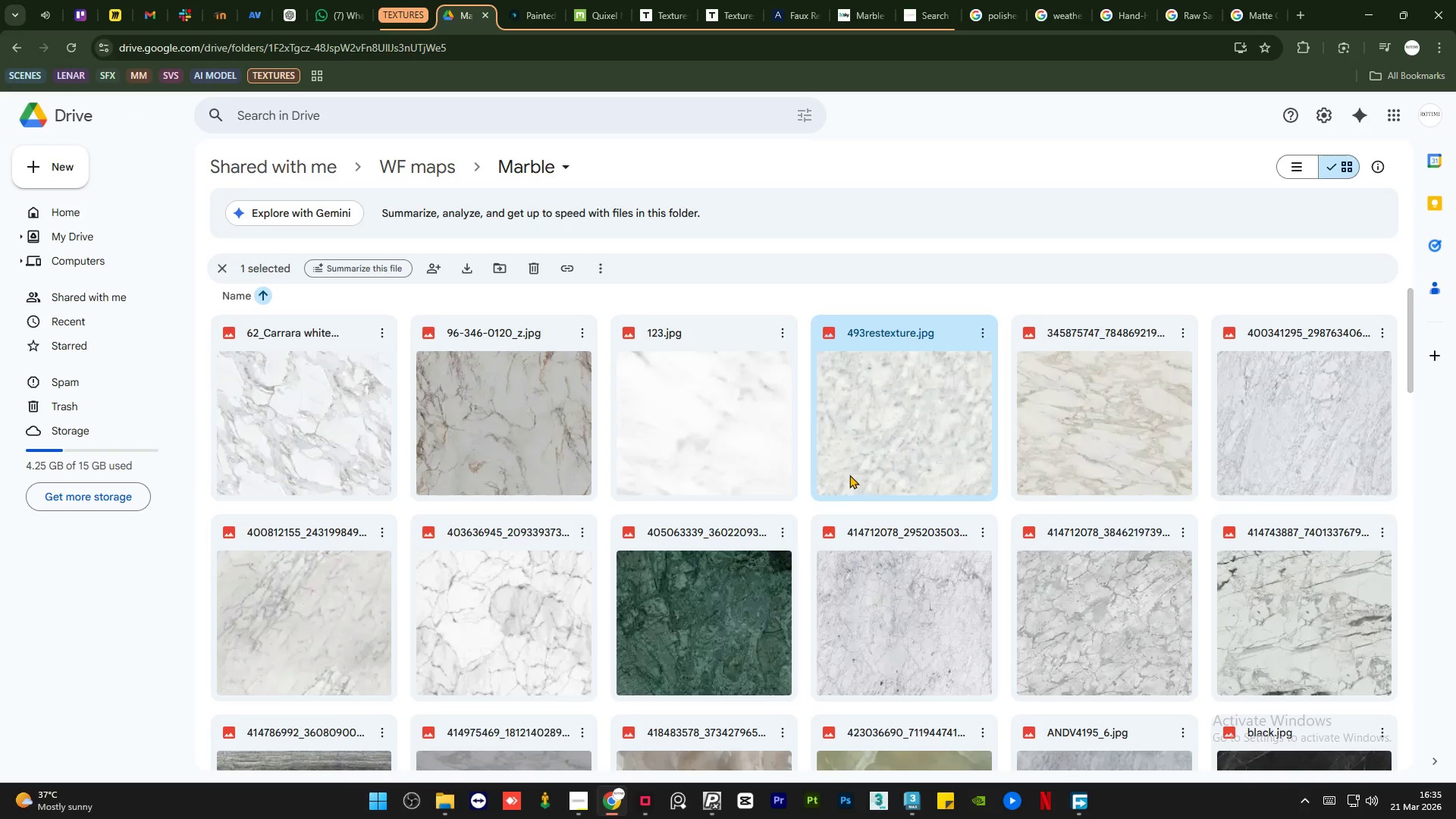 
scroll: coordinate [849, 479], scroll_direction: down, amount: 4.0
 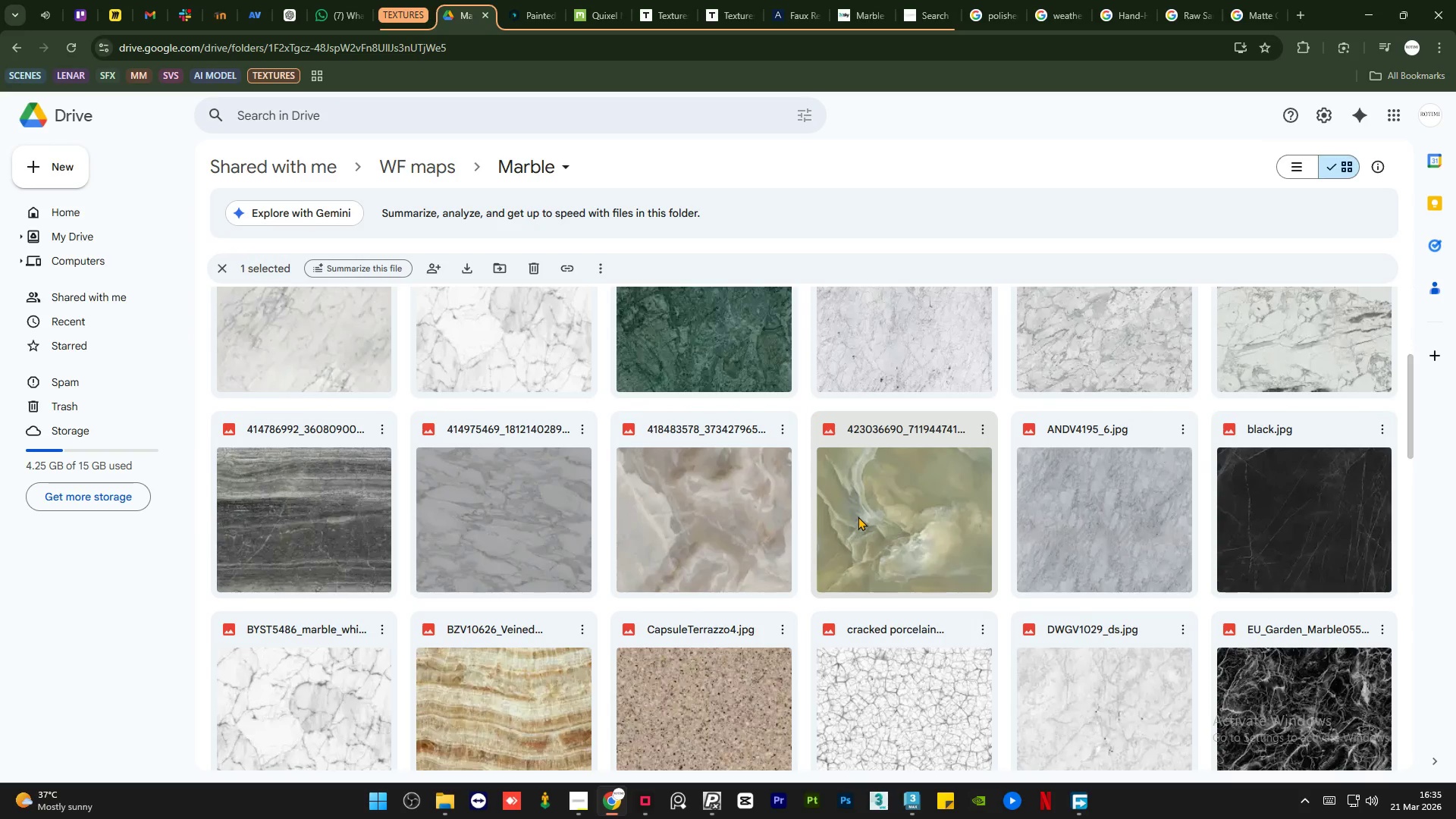 
double_click([858, 516])
 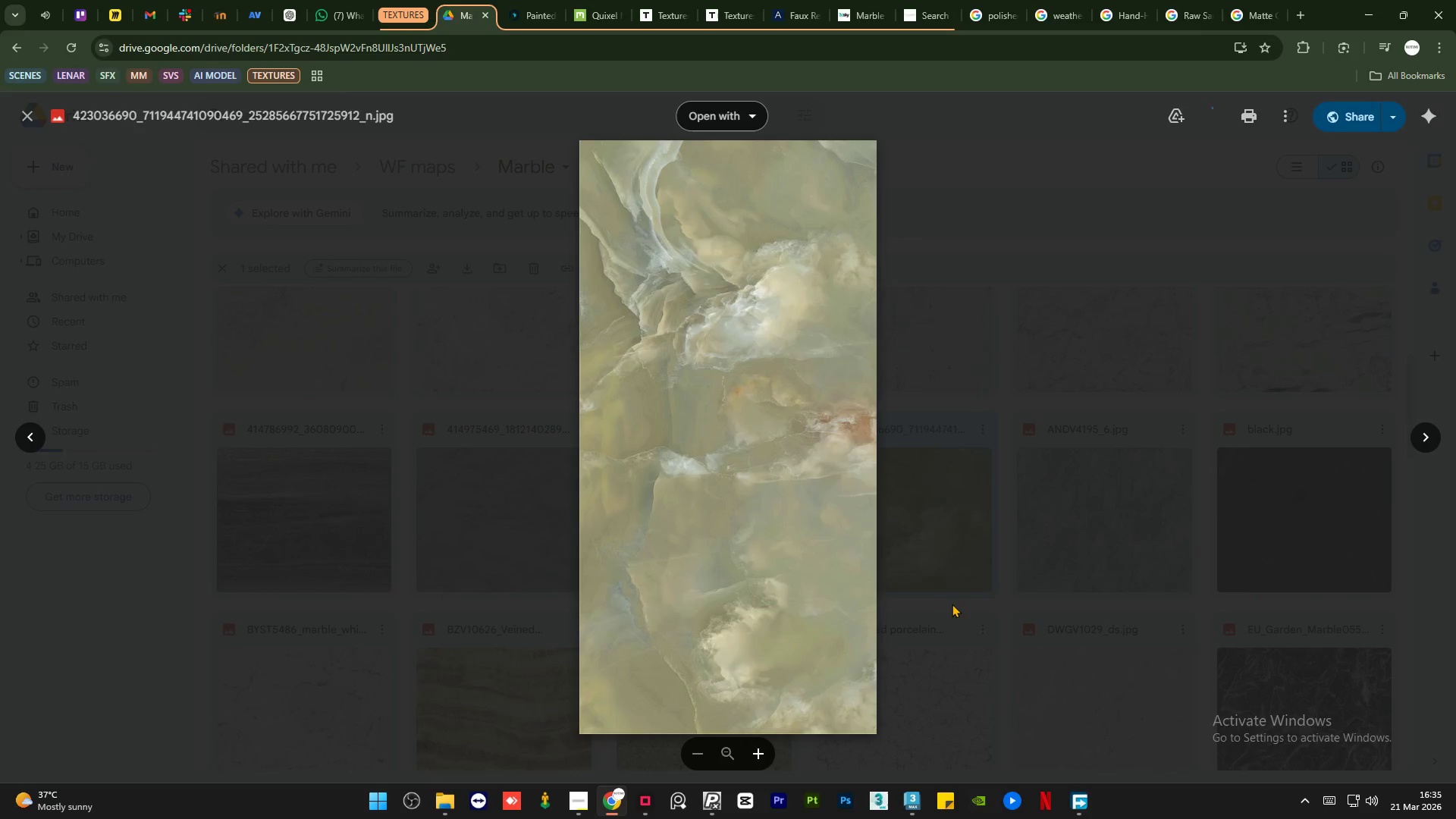 
left_click([952, 604])
 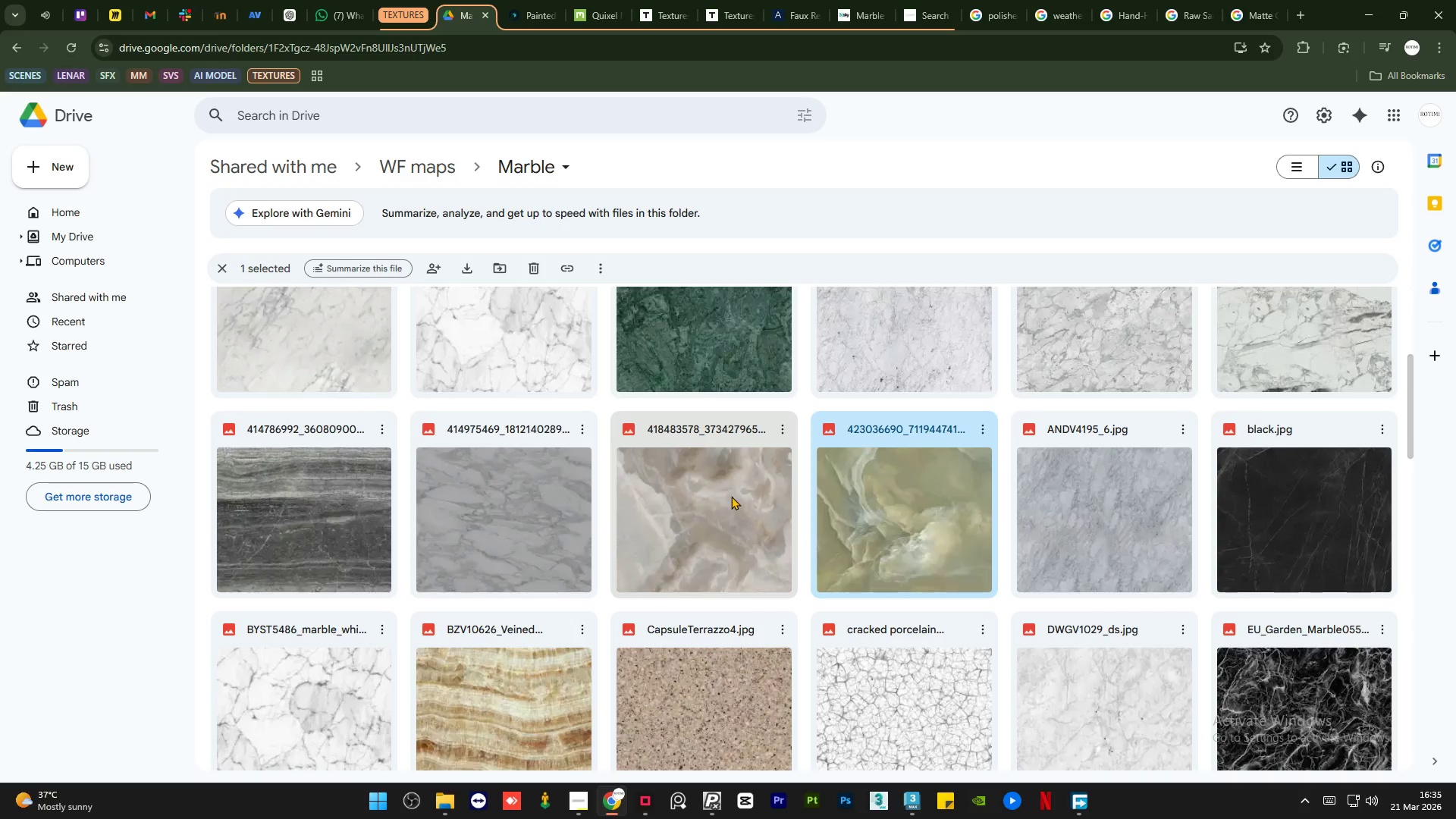 
double_click([731, 496])
 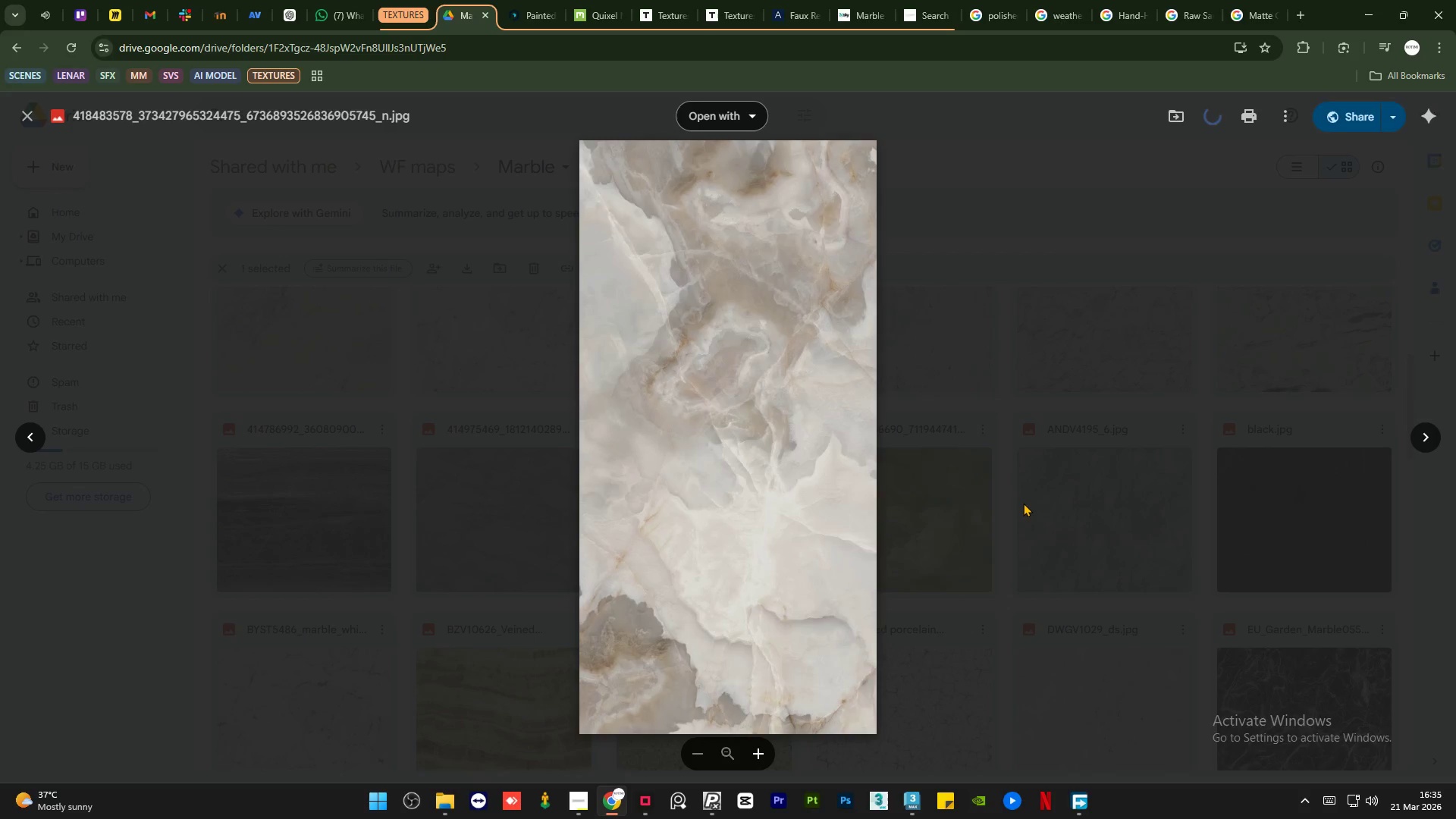 
double_click([497, 493])
 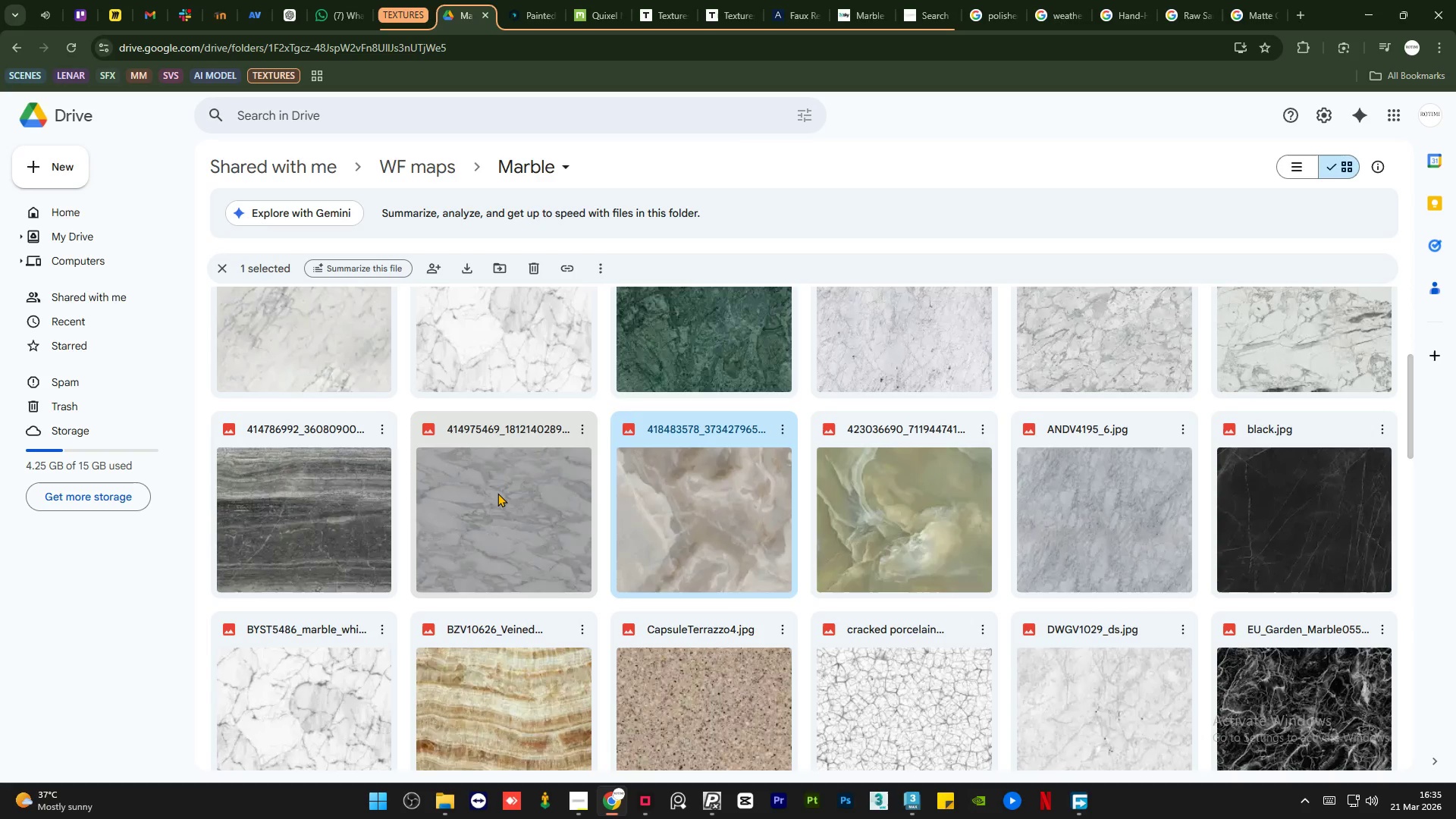 
triple_click([497, 493])
 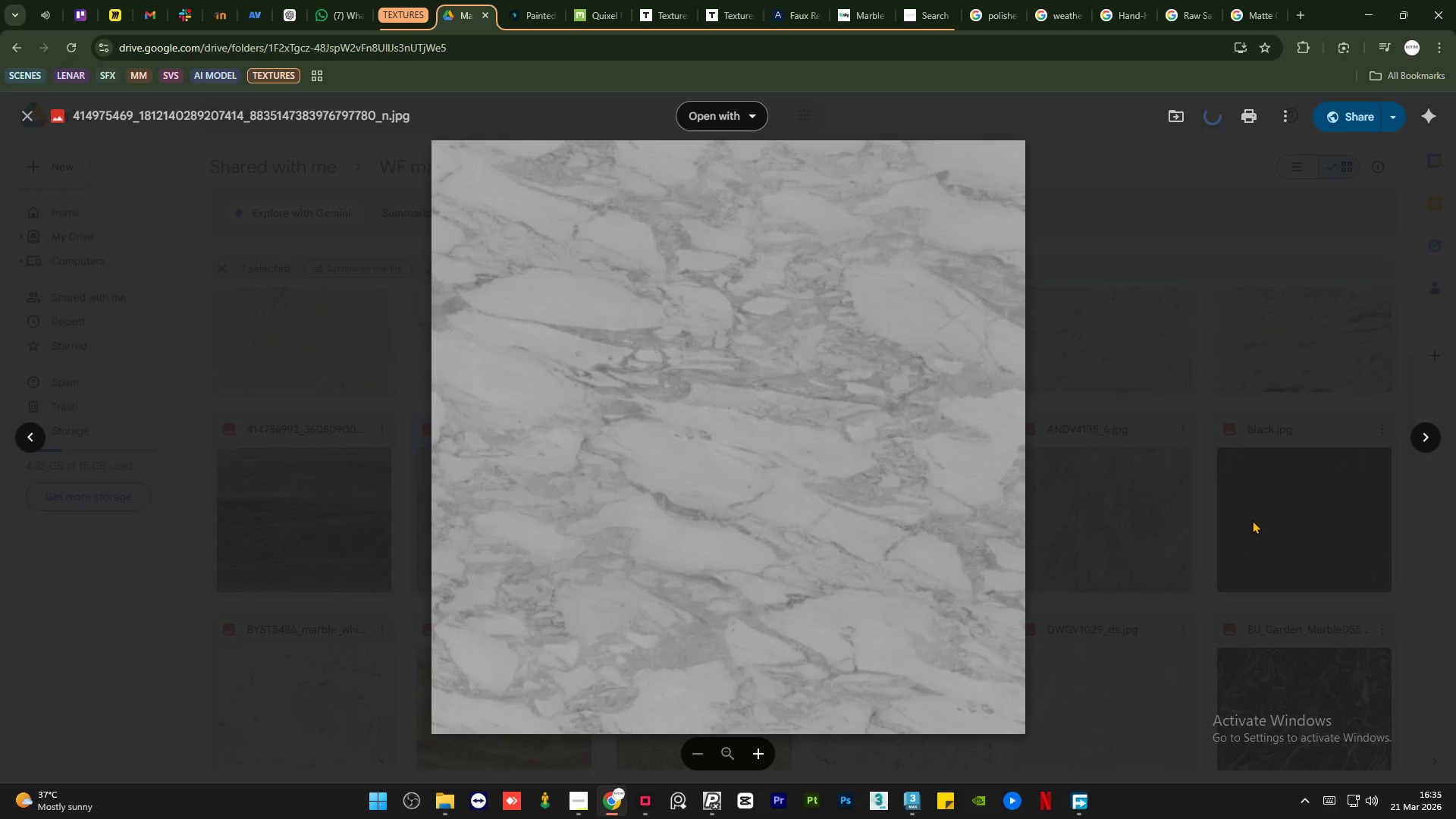 
left_click([1252, 519])
 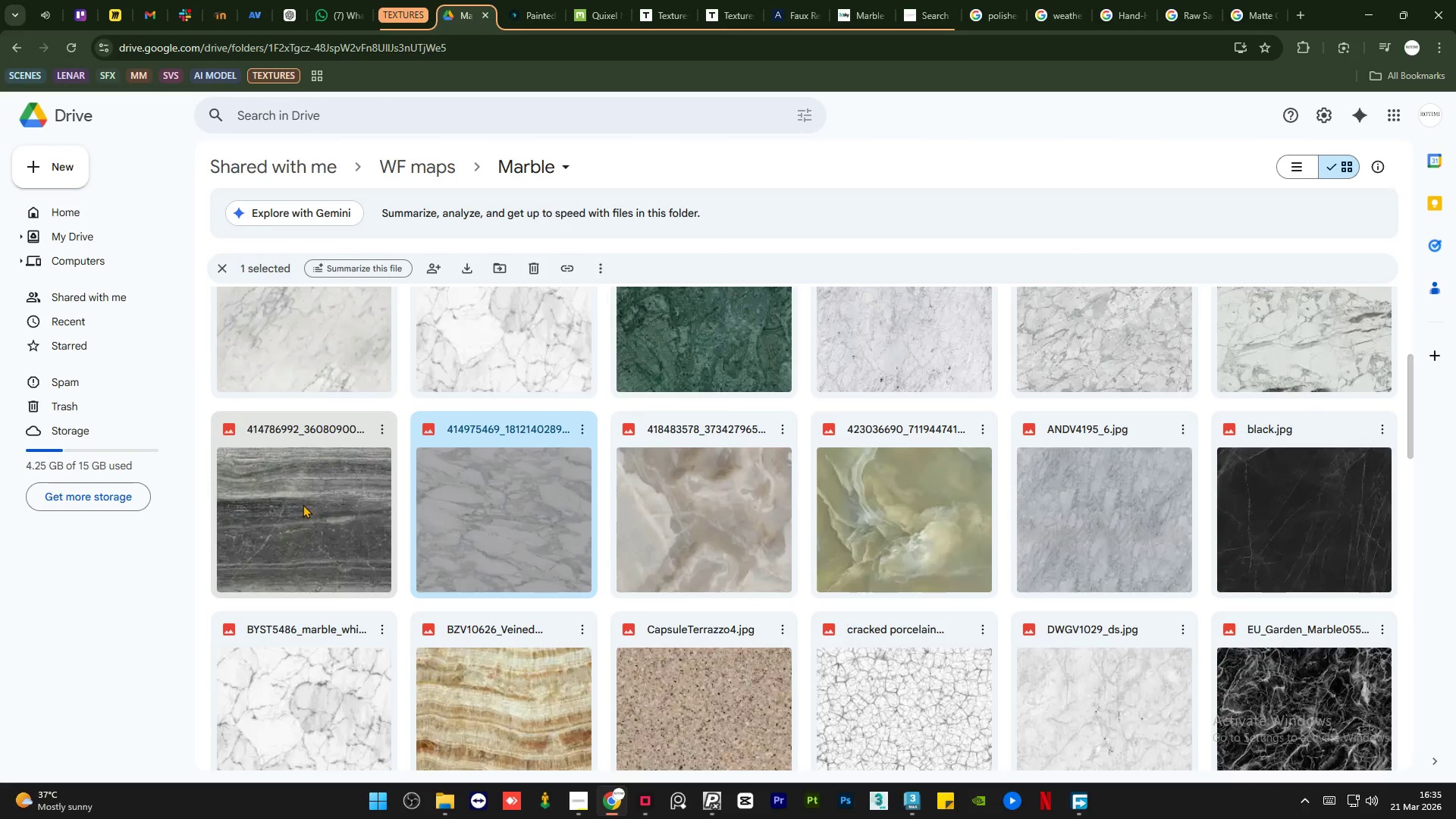 
double_click([303, 504])
 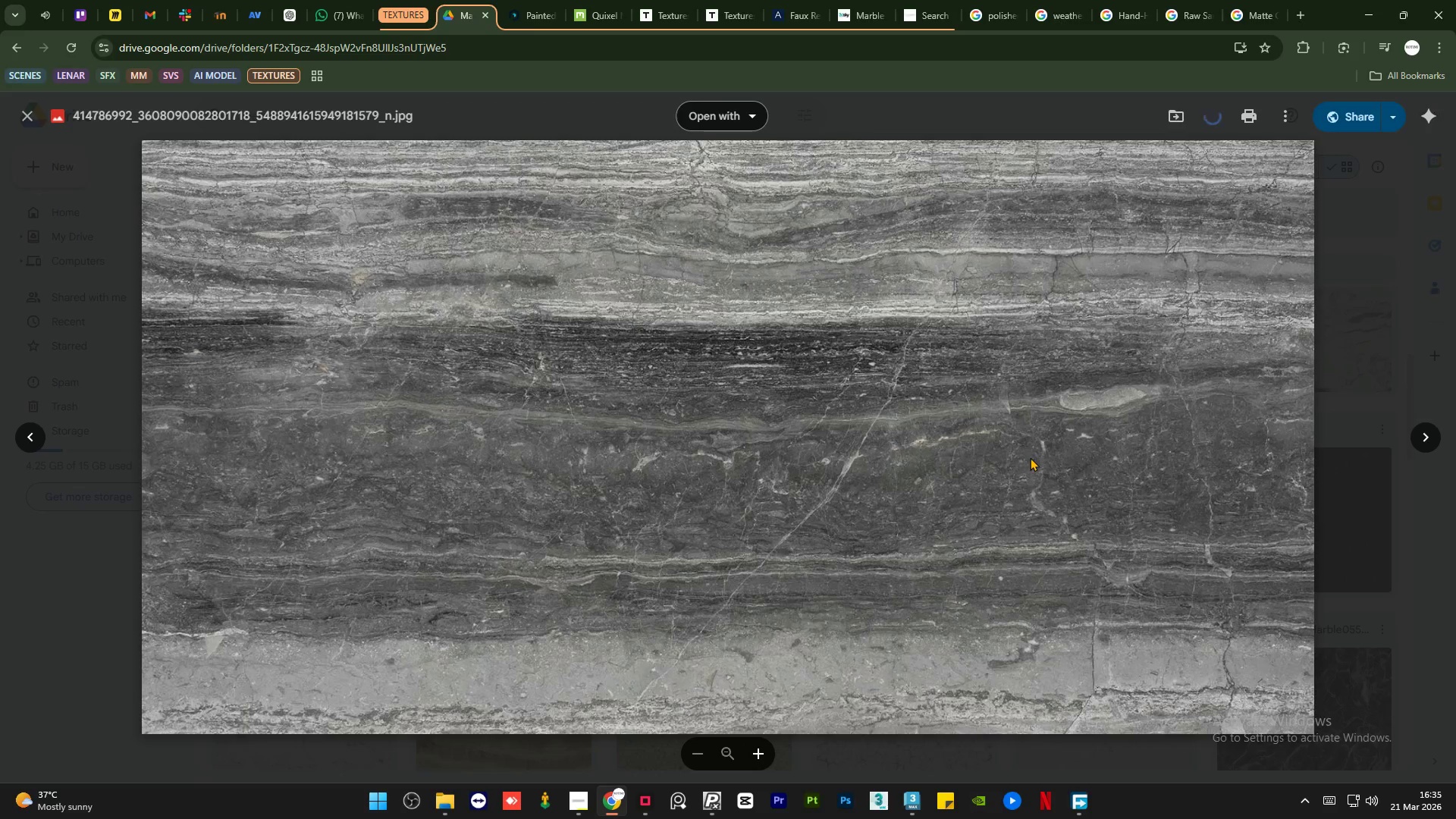 
left_click([1382, 529])
 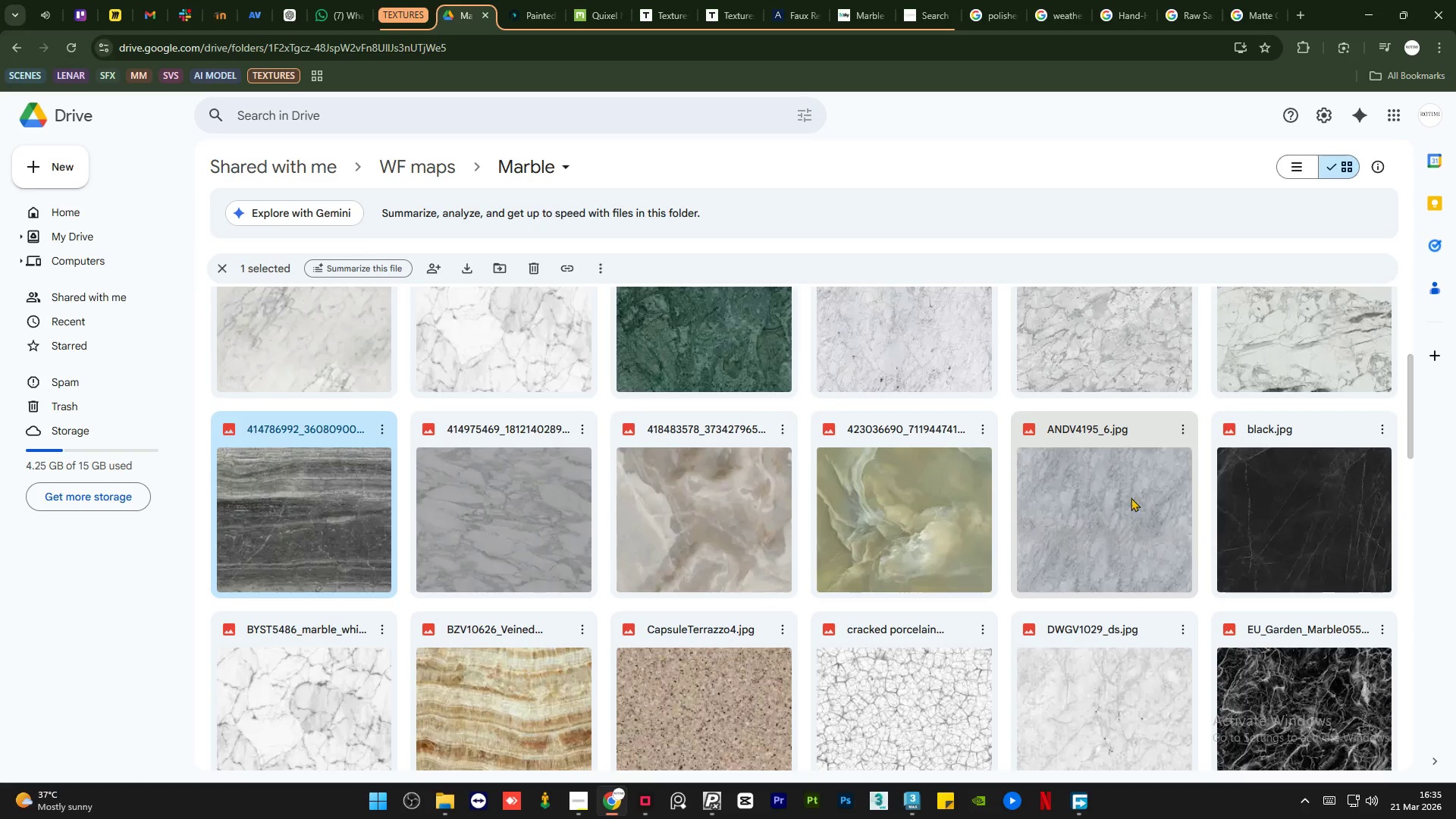 
left_click([490, 424])
 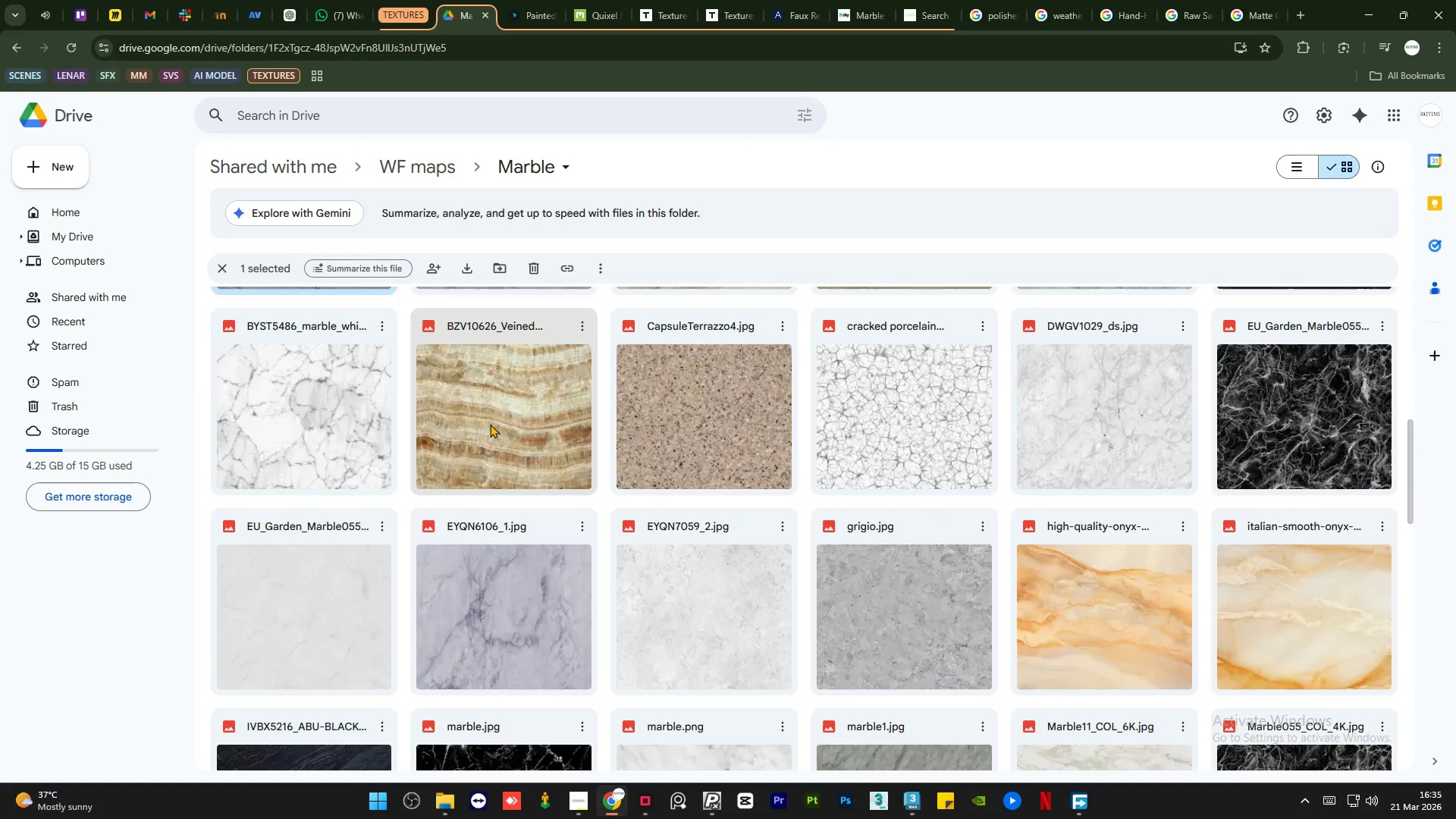 
scroll: coordinate [821, 457], scroll_direction: down, amount: 4.0
 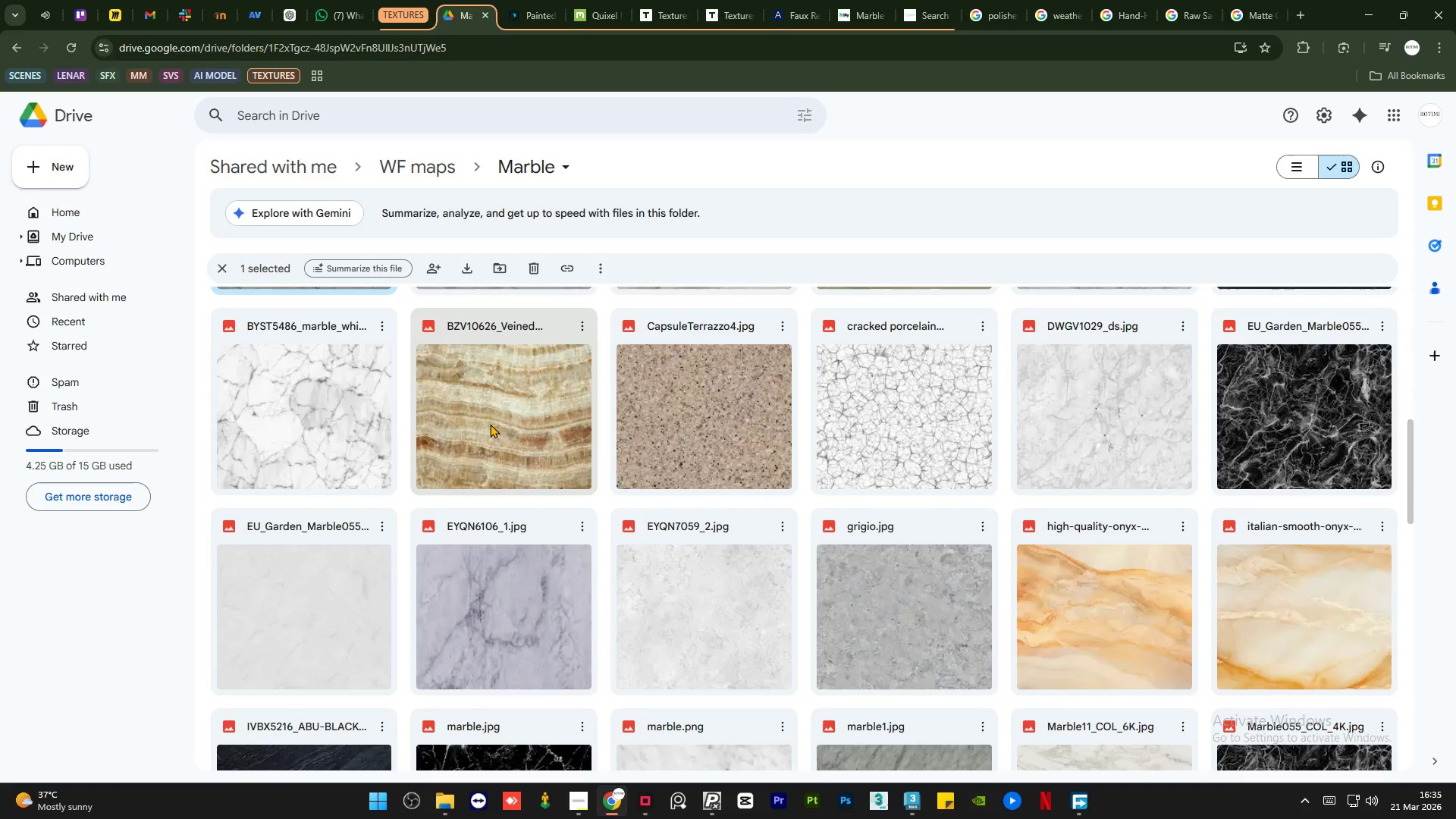 
double_click([490, 424])
 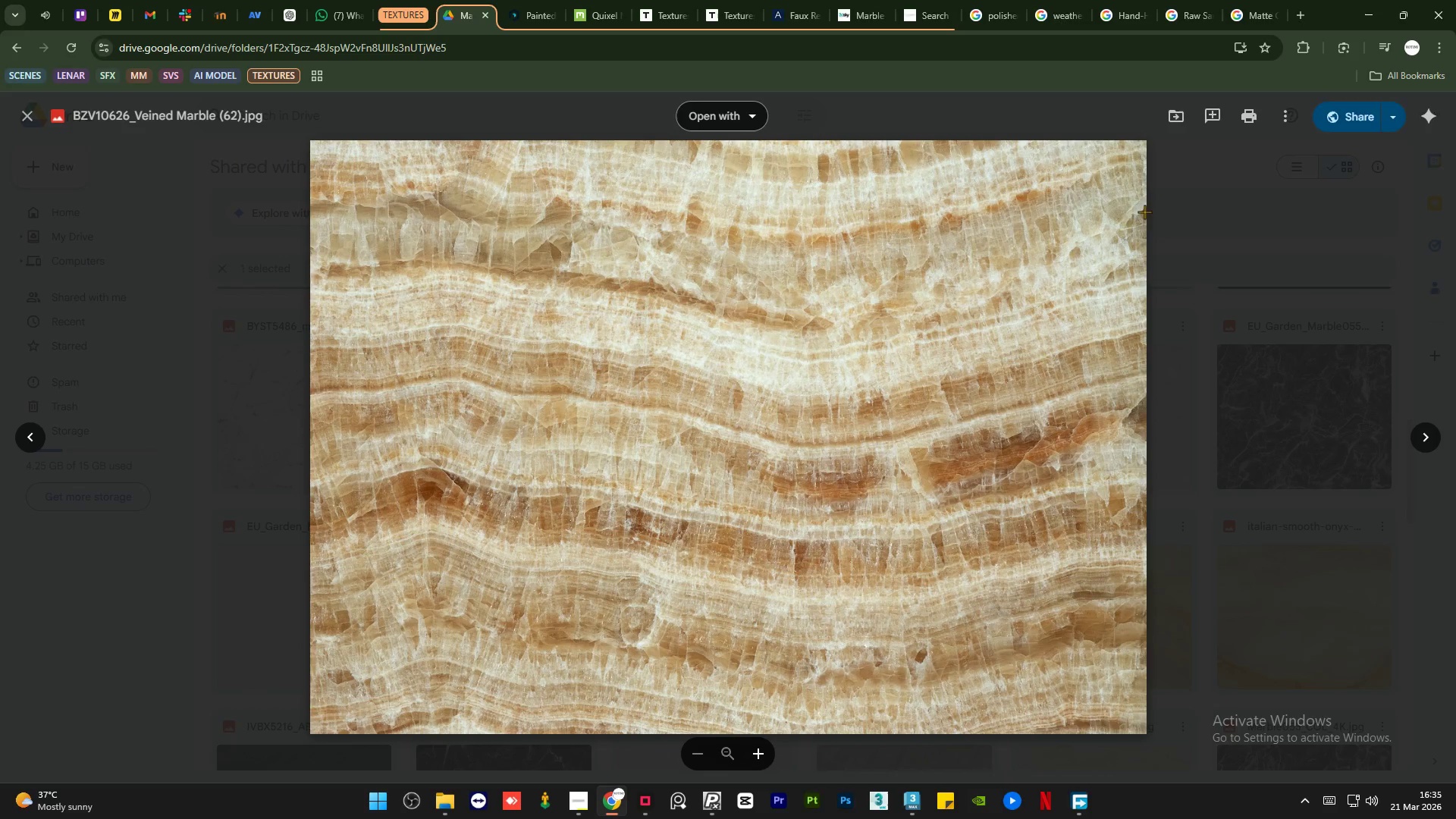 
left_click([1257, 331])
 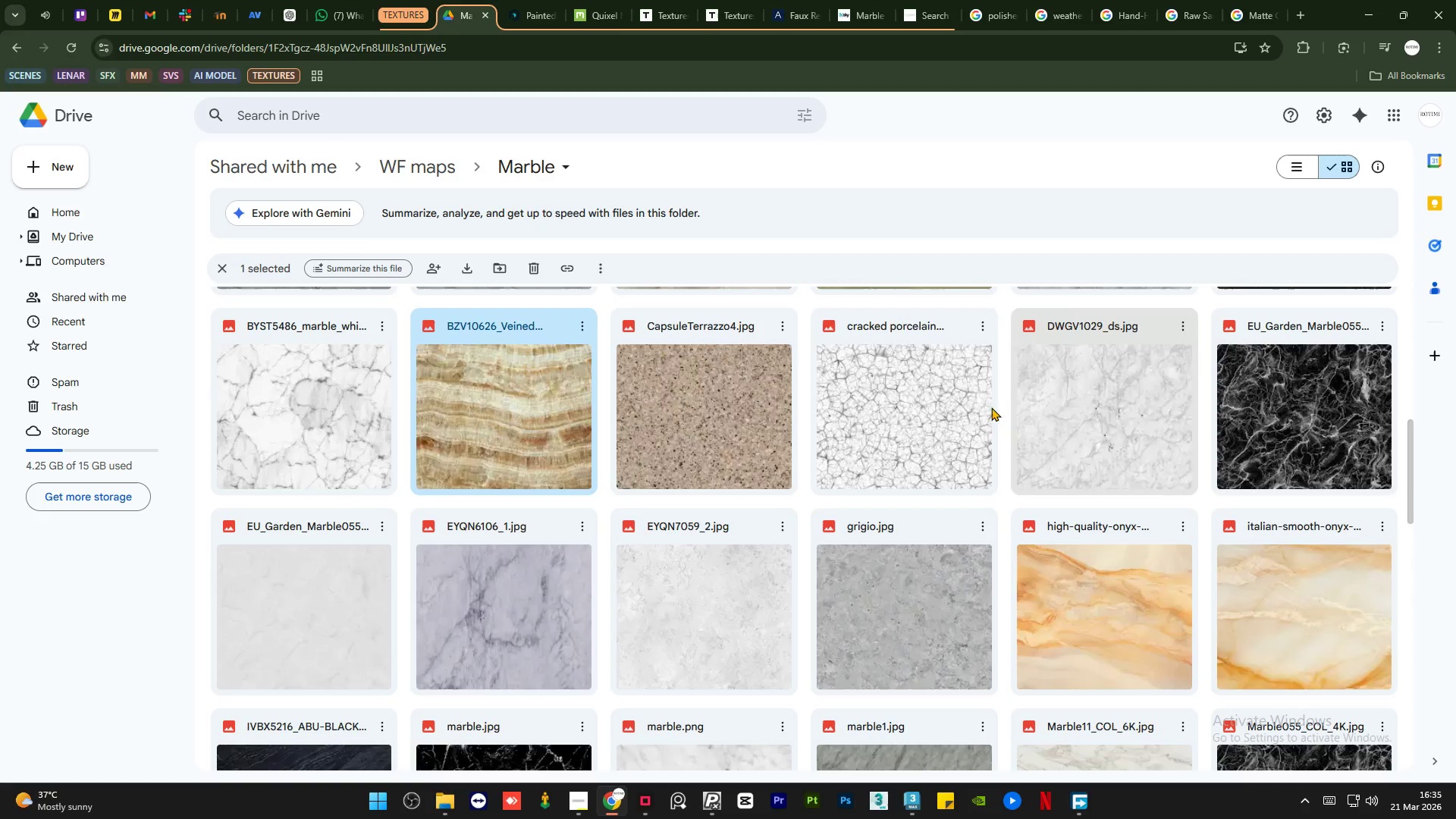 
scroll: coordinate [907, 463], scroll_direction: down, amount: 2.0
 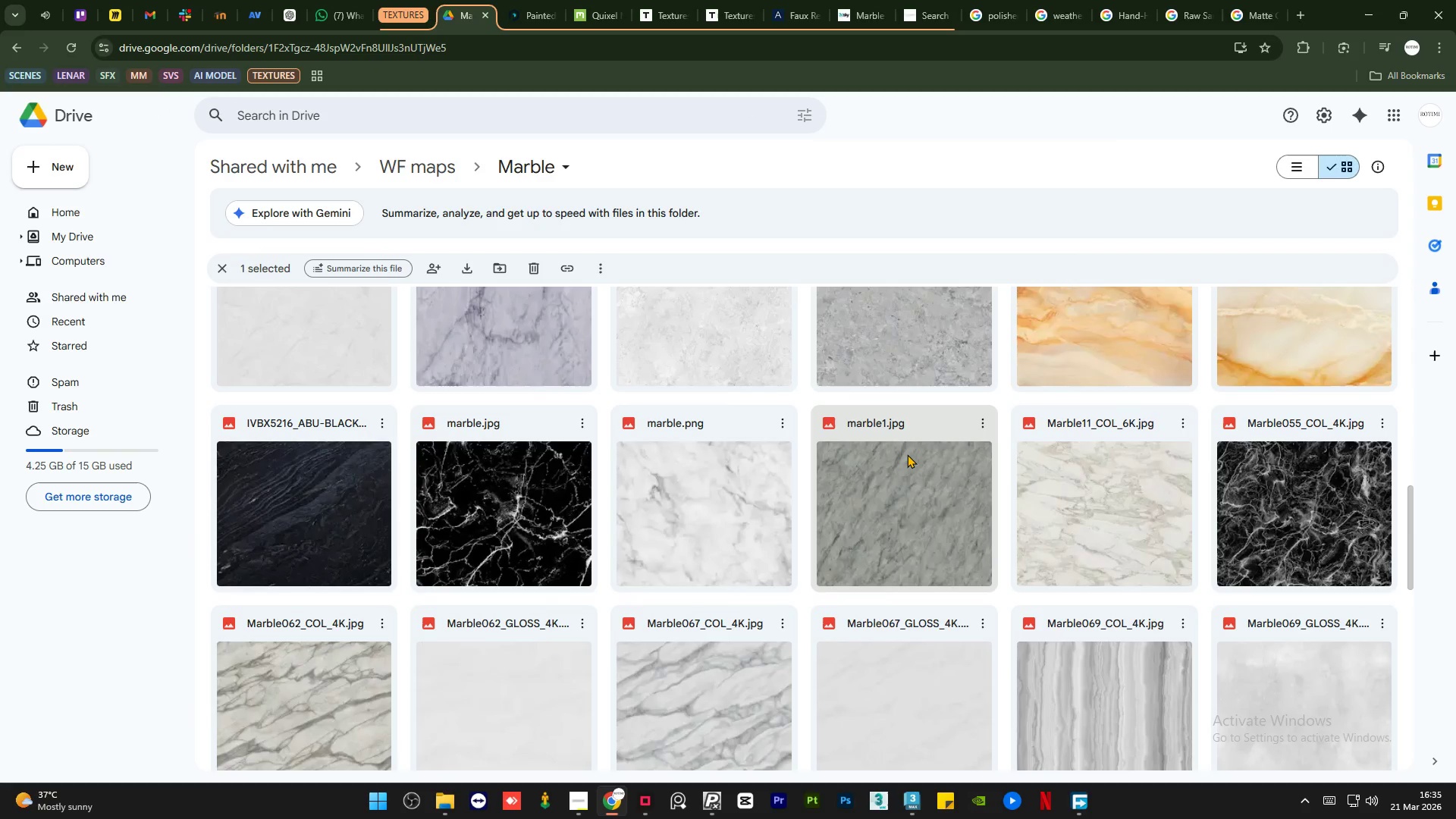 
scroll: coordinate [578, 407], scroll_direction: up, amount: 1.0
 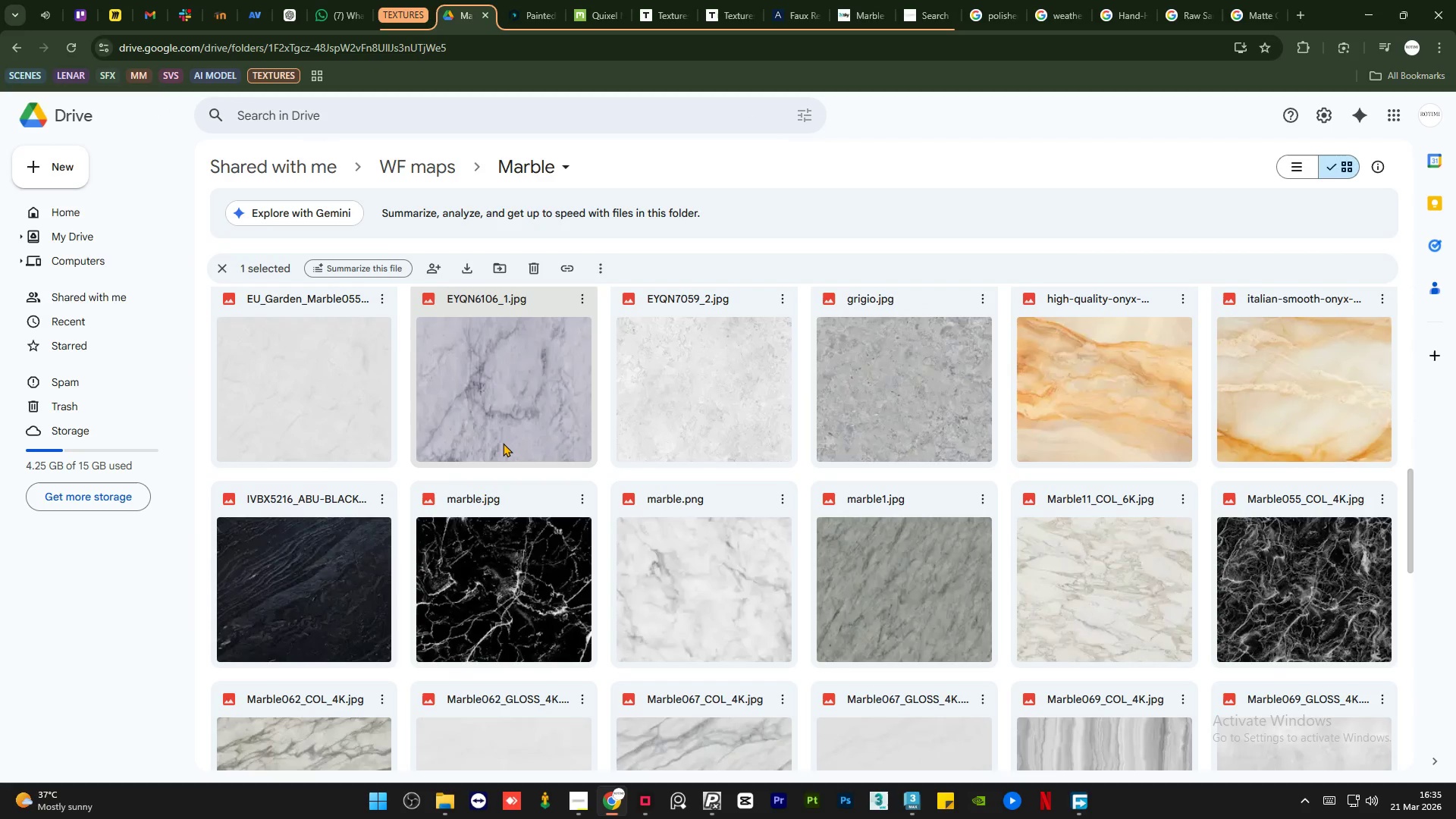 
double_click([503, 443])
 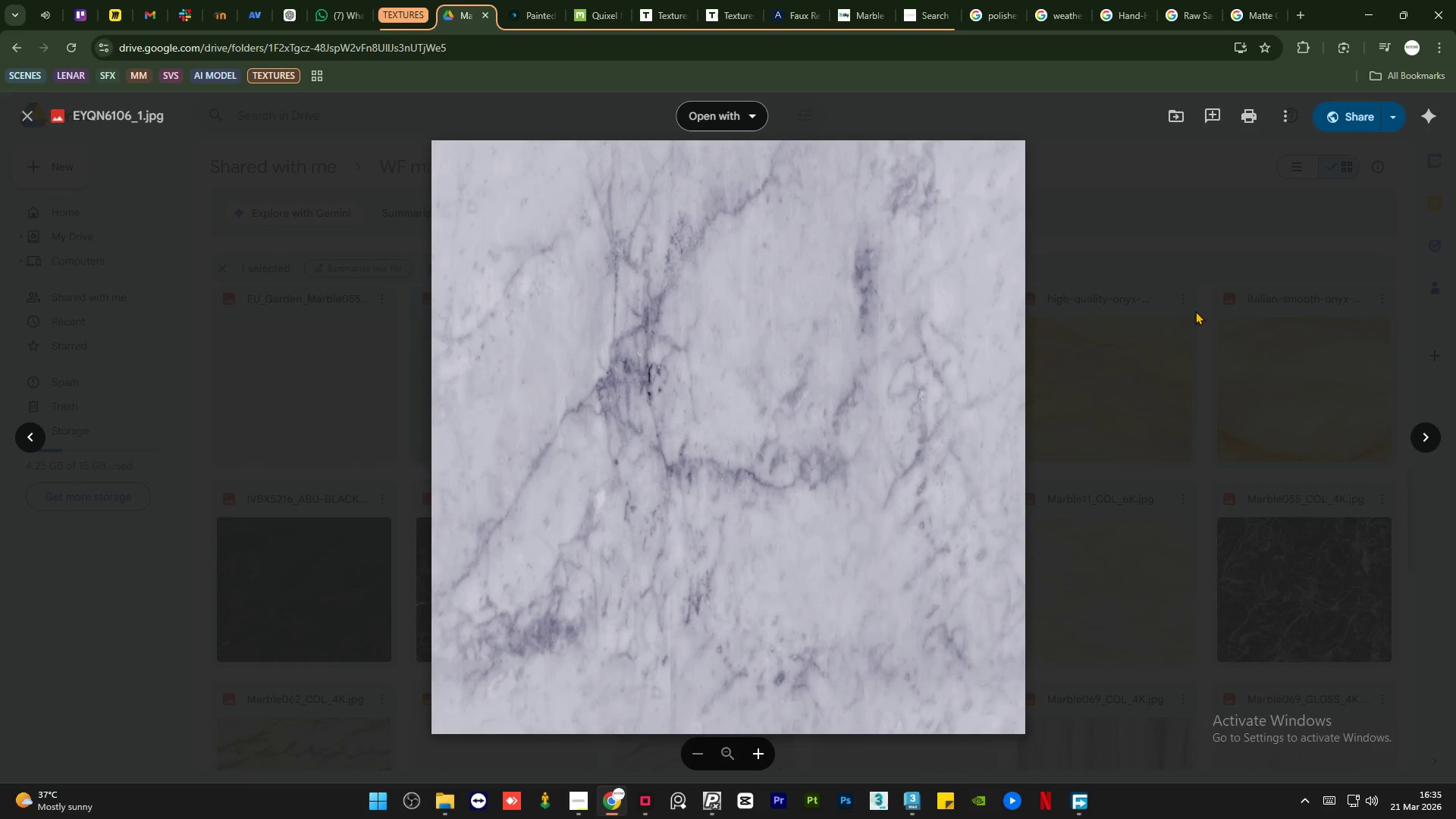 
left_click([1283, 115])
 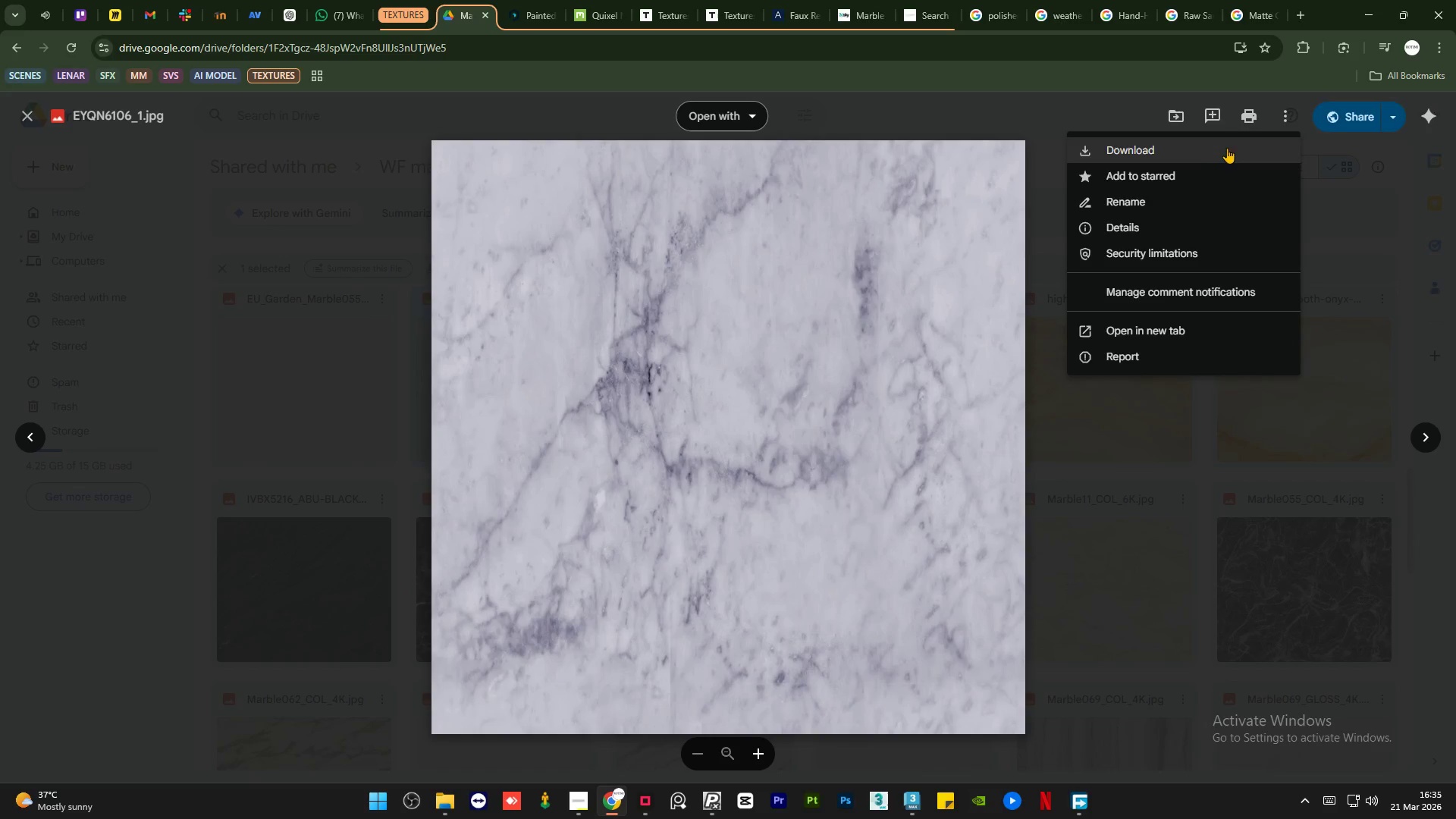 
left_click([1193, 152])
 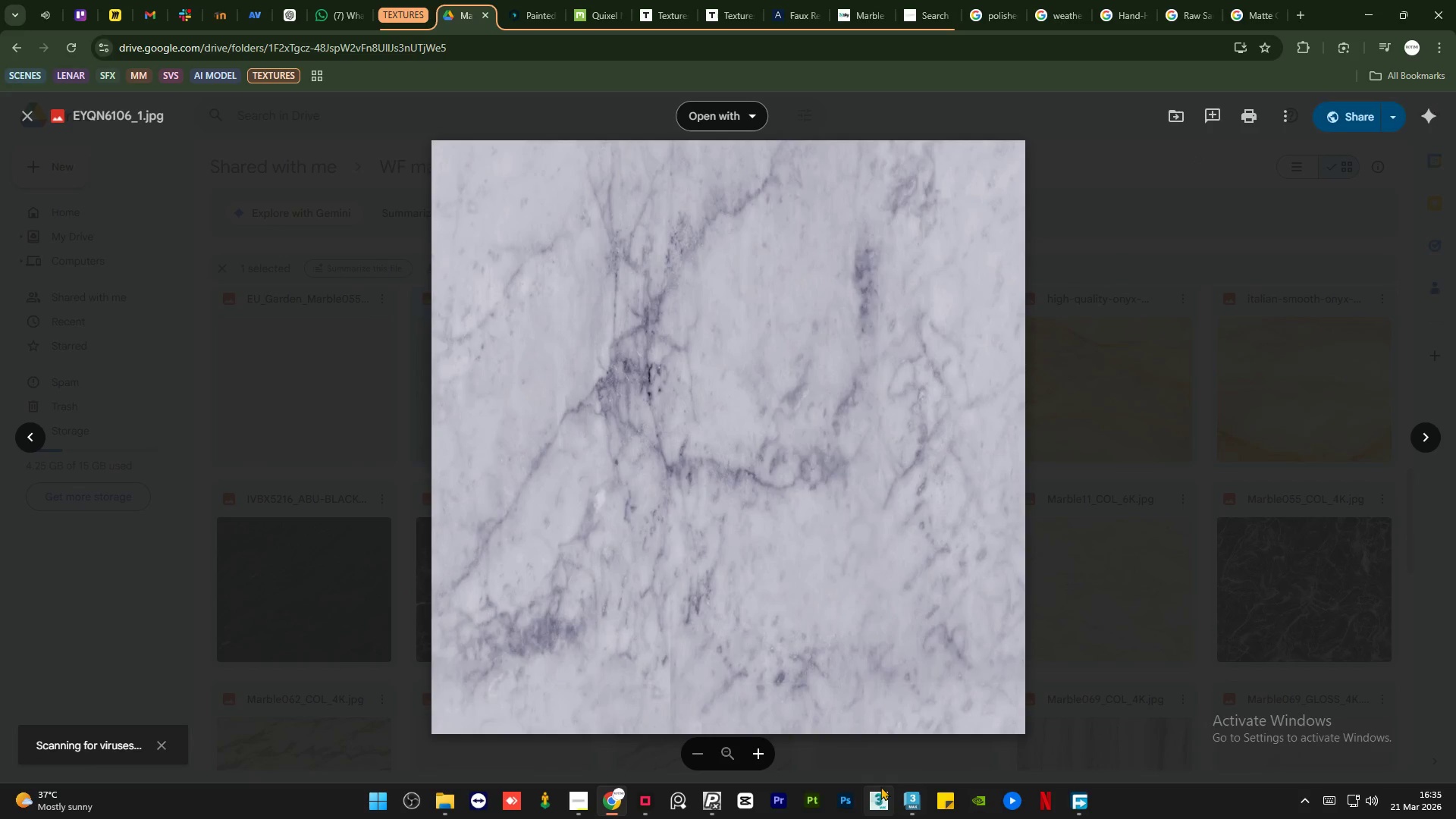 
left_click([907, 803])
 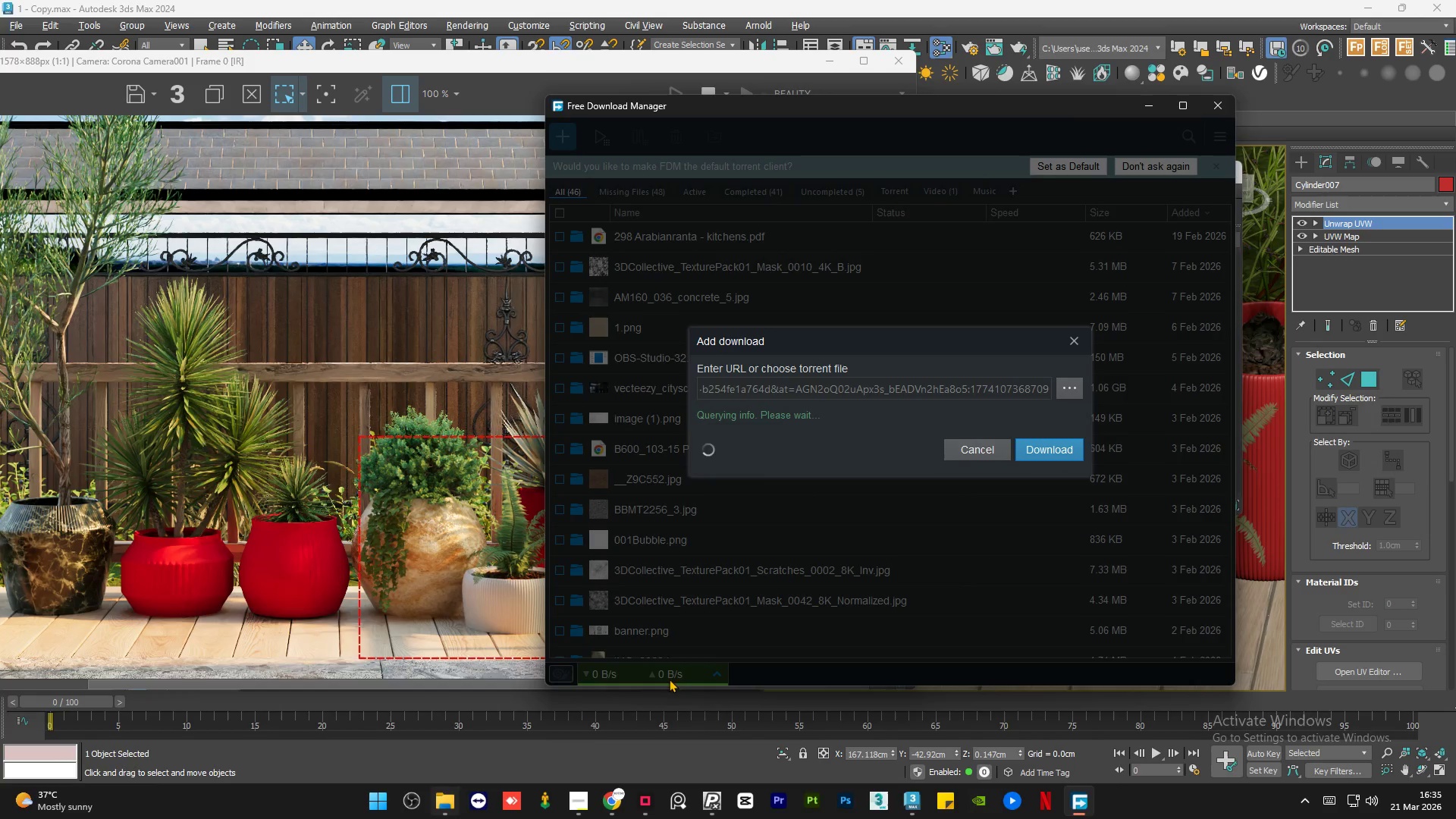 
left_click([1057, 455])
 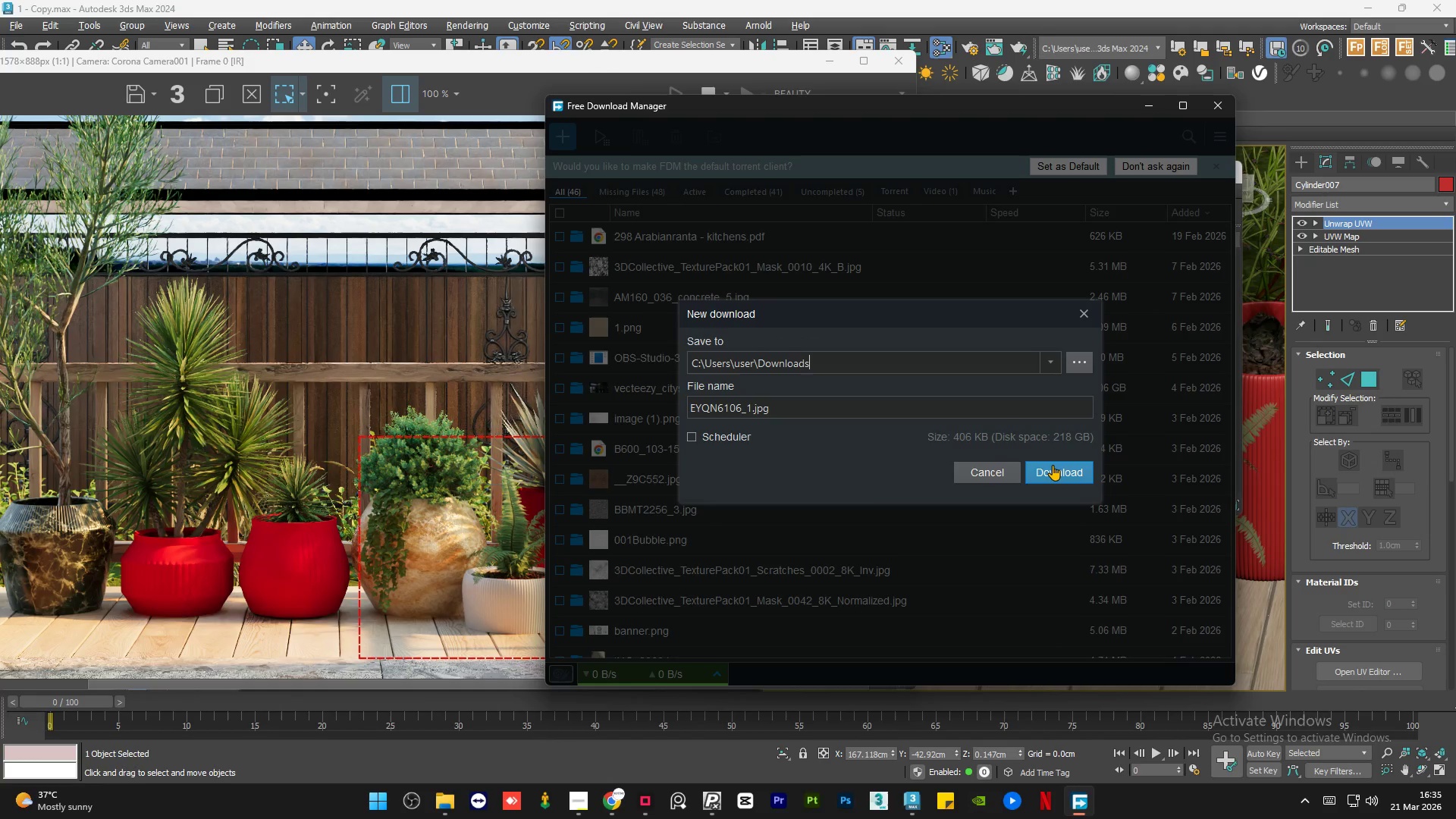 
left_click([1049, 474])
 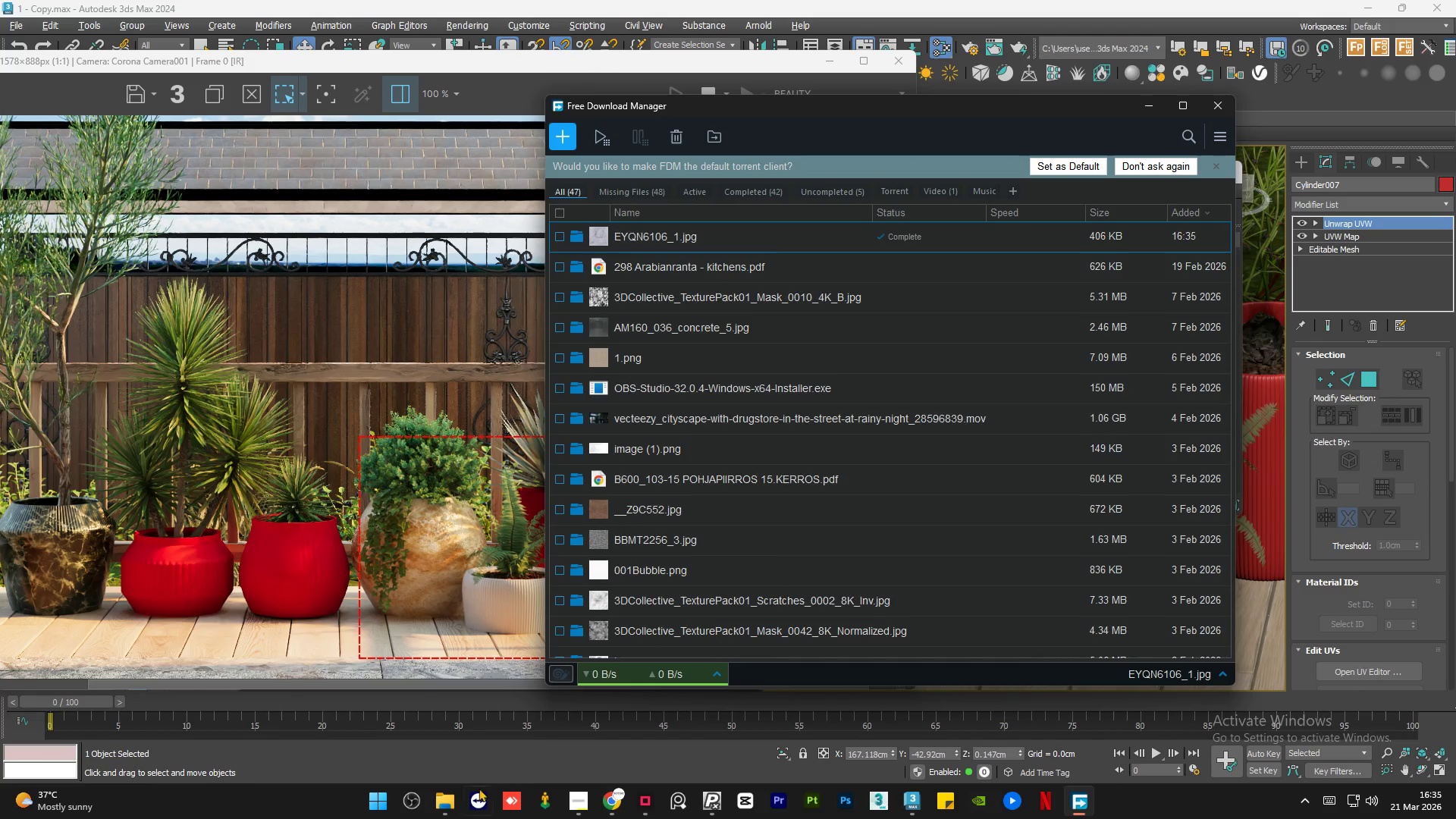 
left_click([449, 808])
 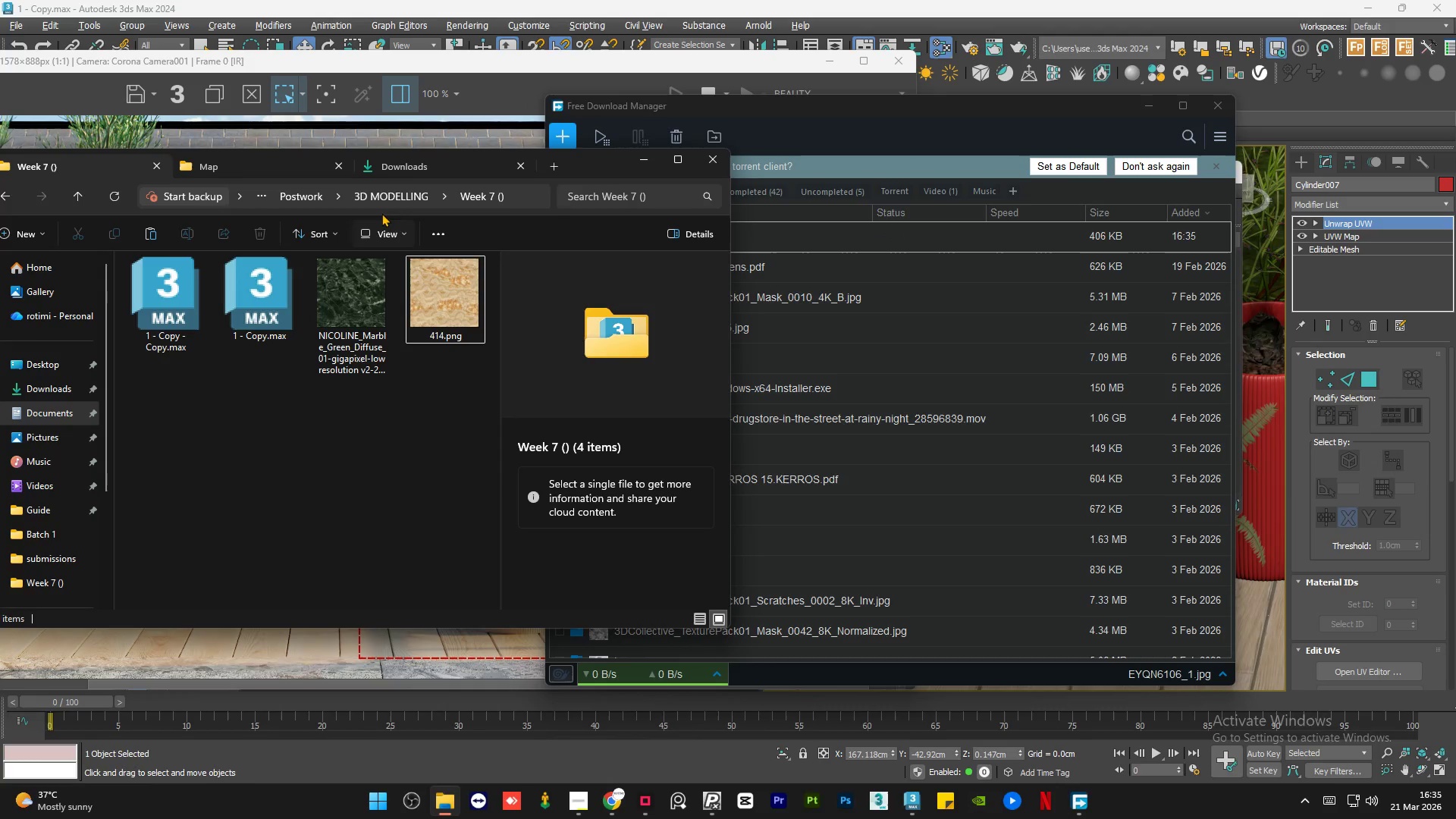 
left_click([411, 167])
 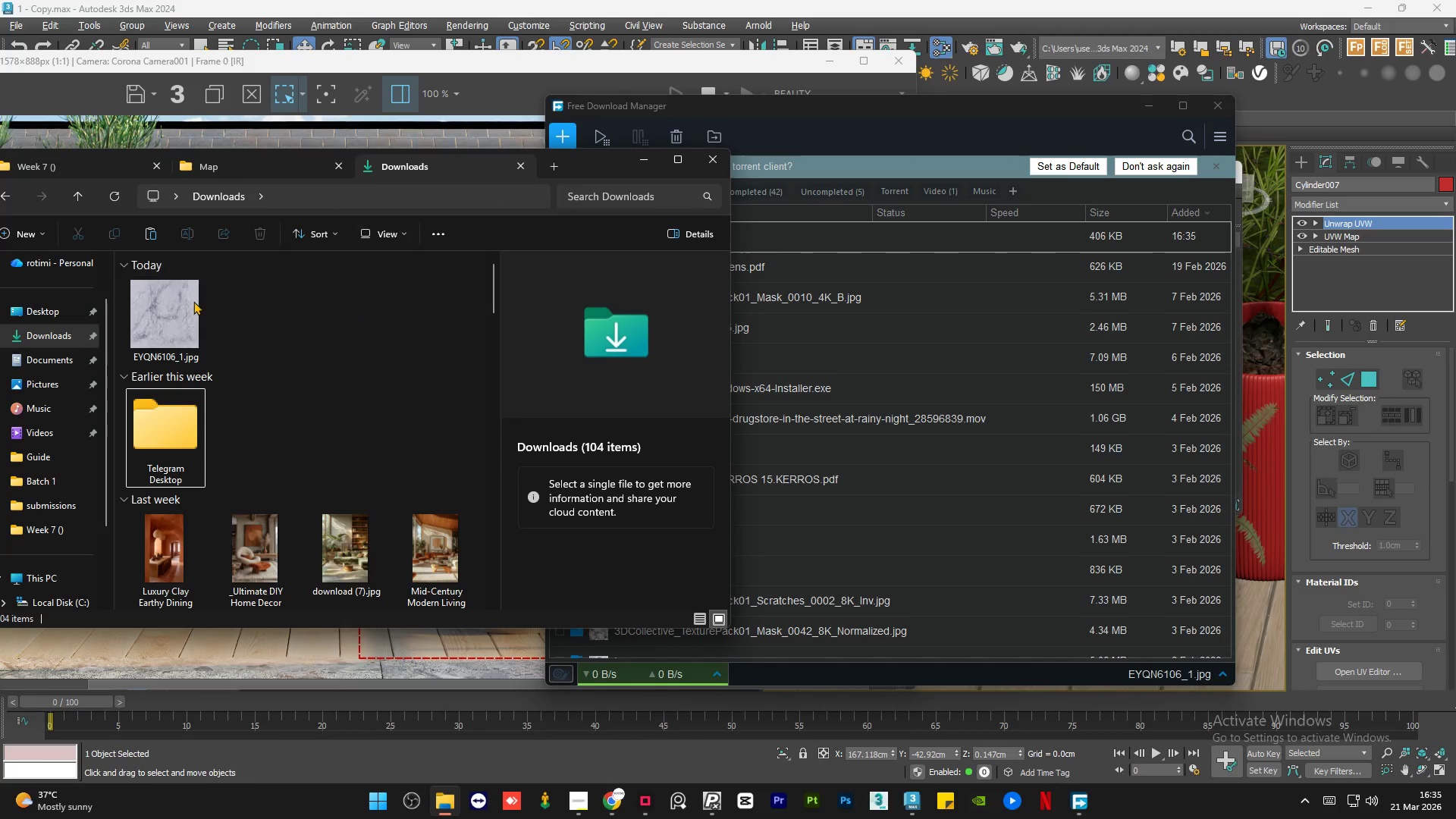 
left_click([185, 304])
 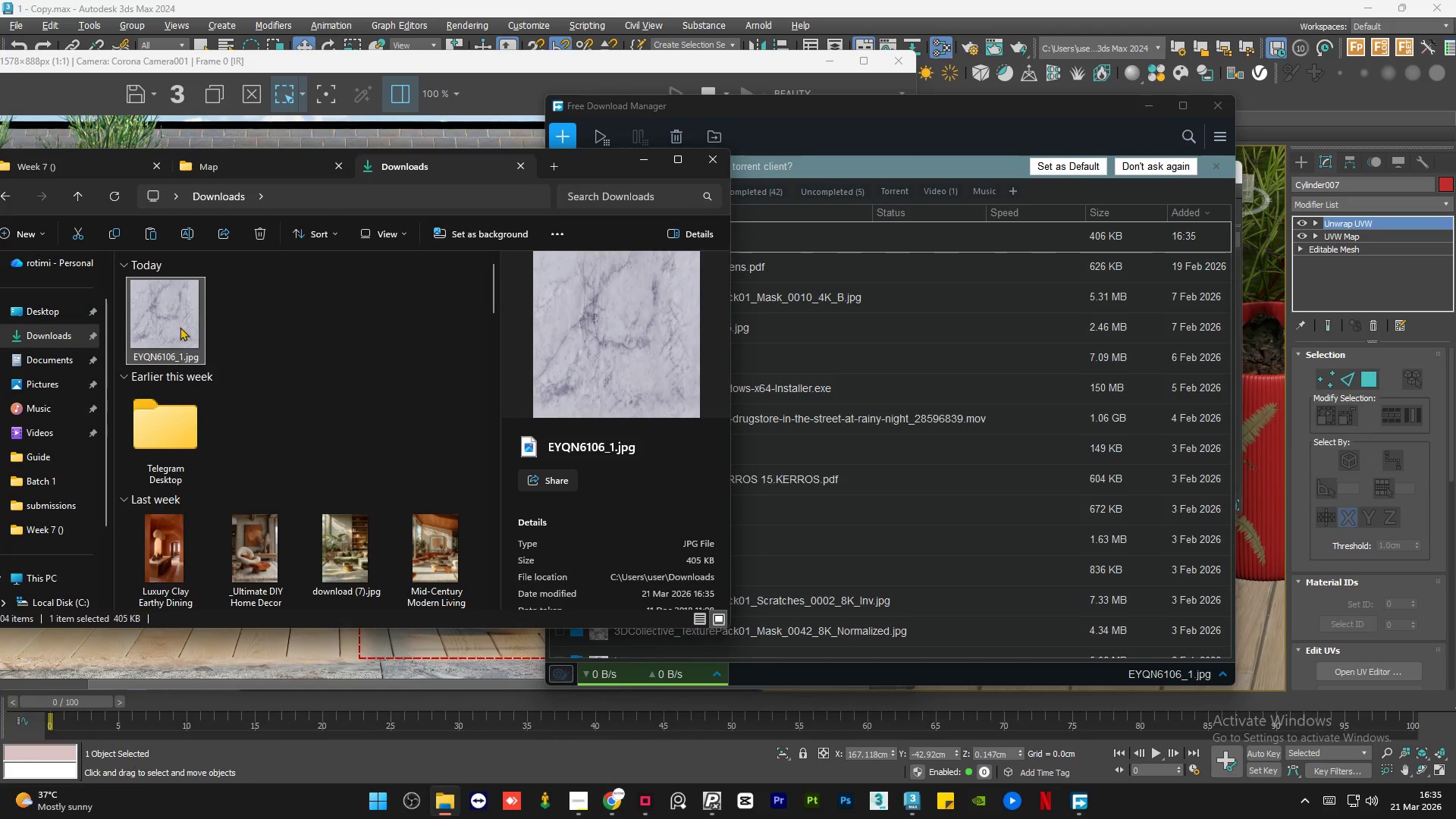 
left_click_drag(start_coordinate=[182, 319], to_coordinate=[259, 446])
 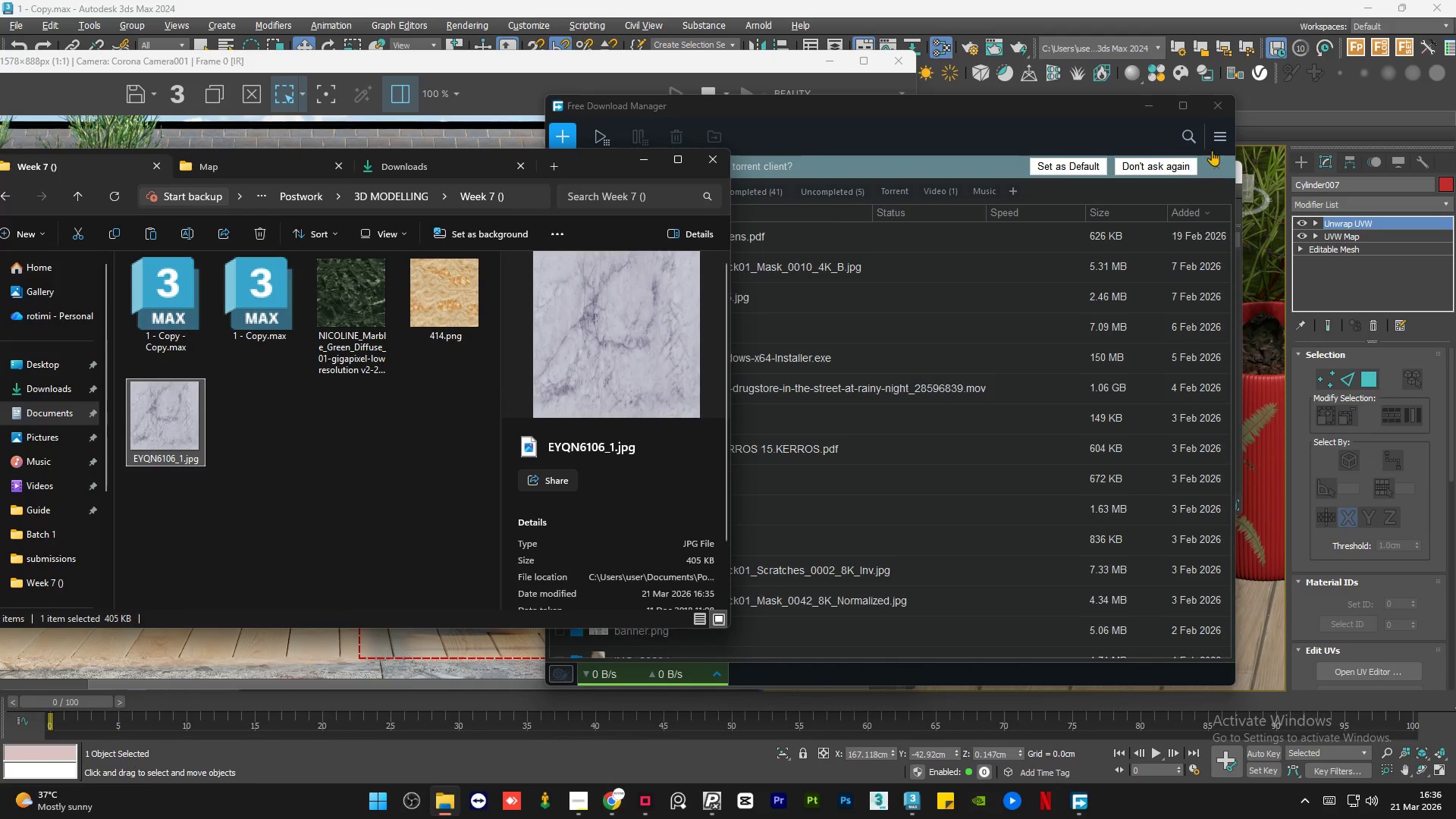 
left_click([1215, 110])
 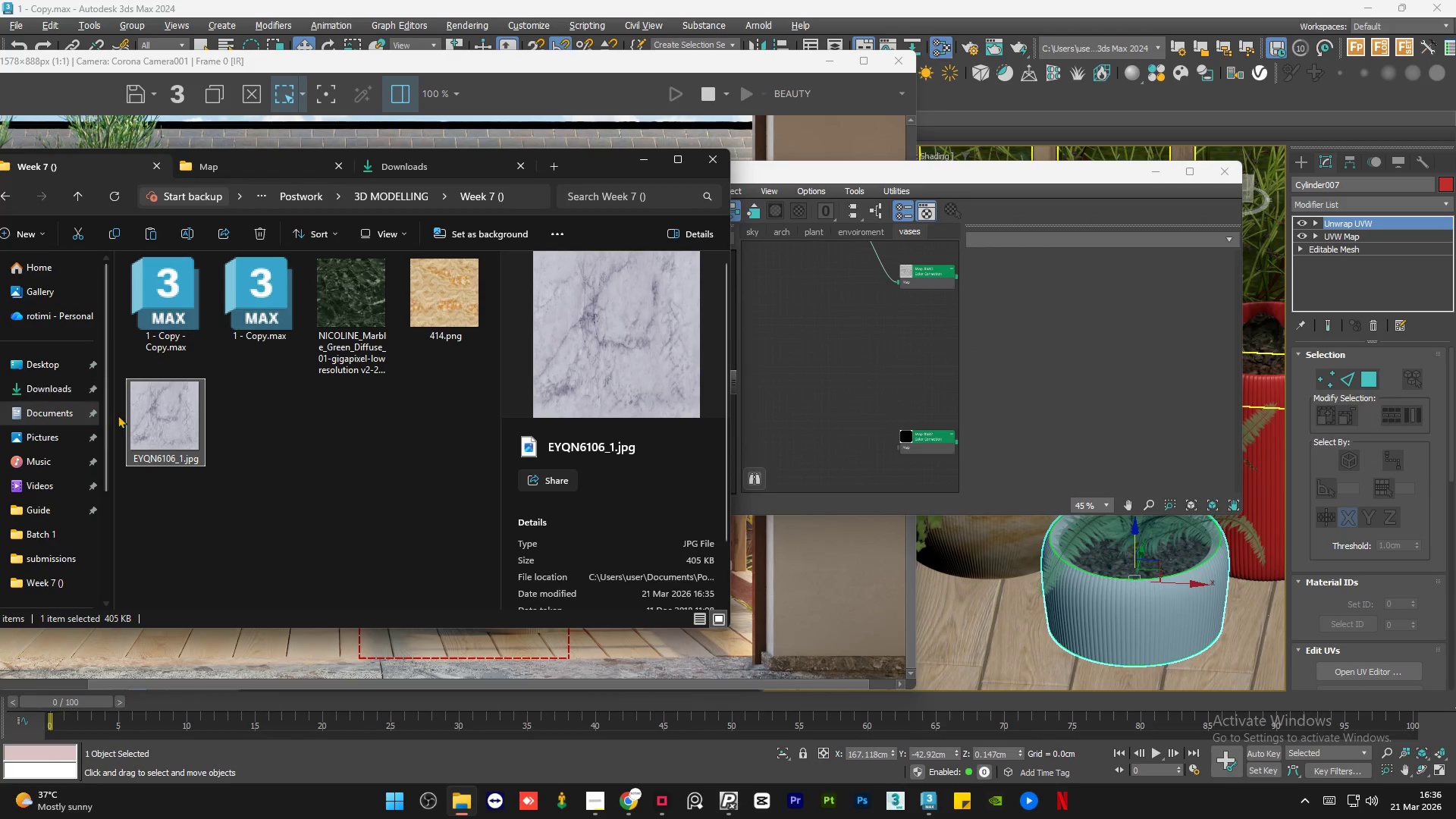 
left_click_drag(start_coordinate=[146, 414], to_coordinate=[901, 400])
 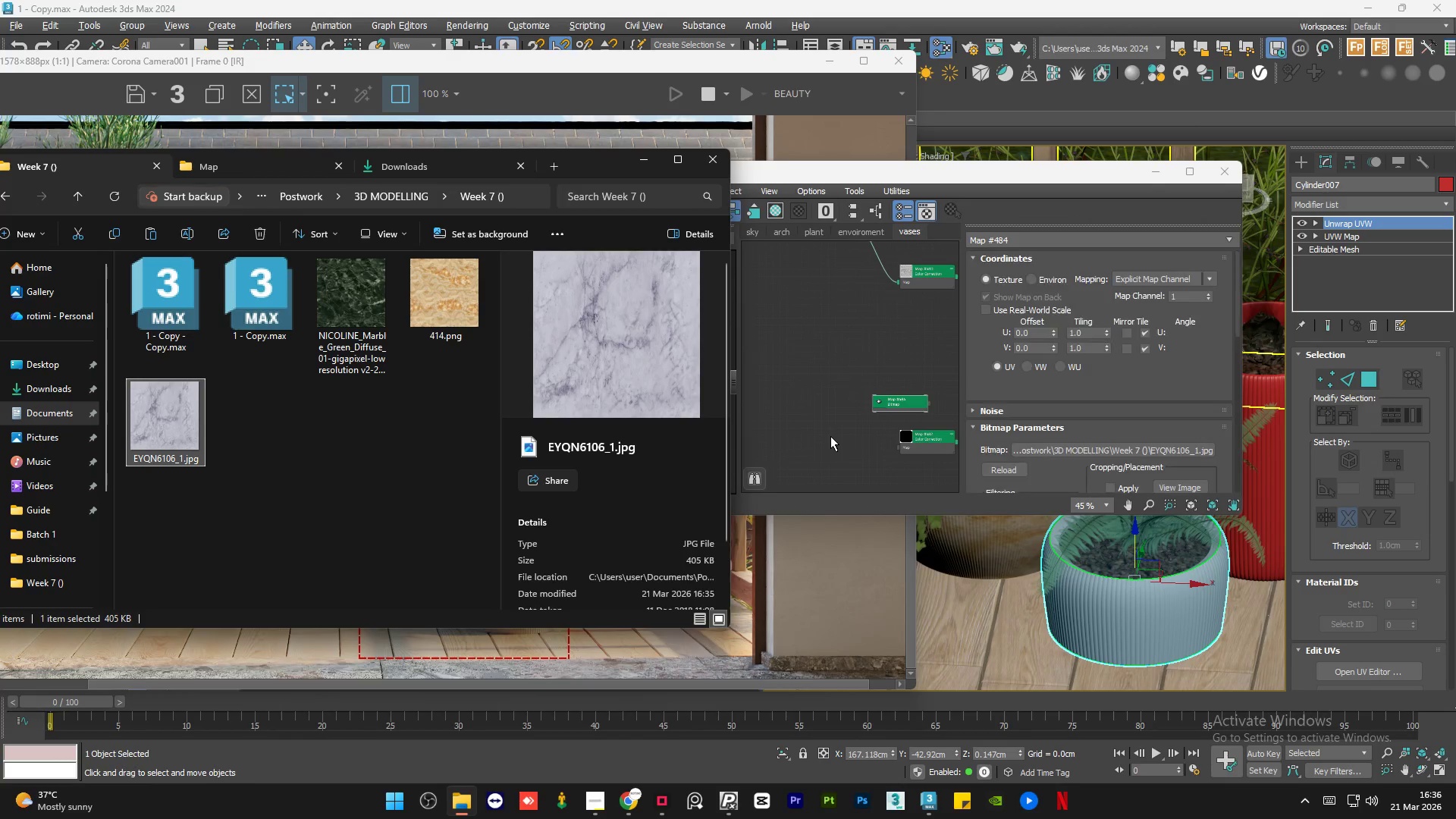 
left_click([830, 436])
 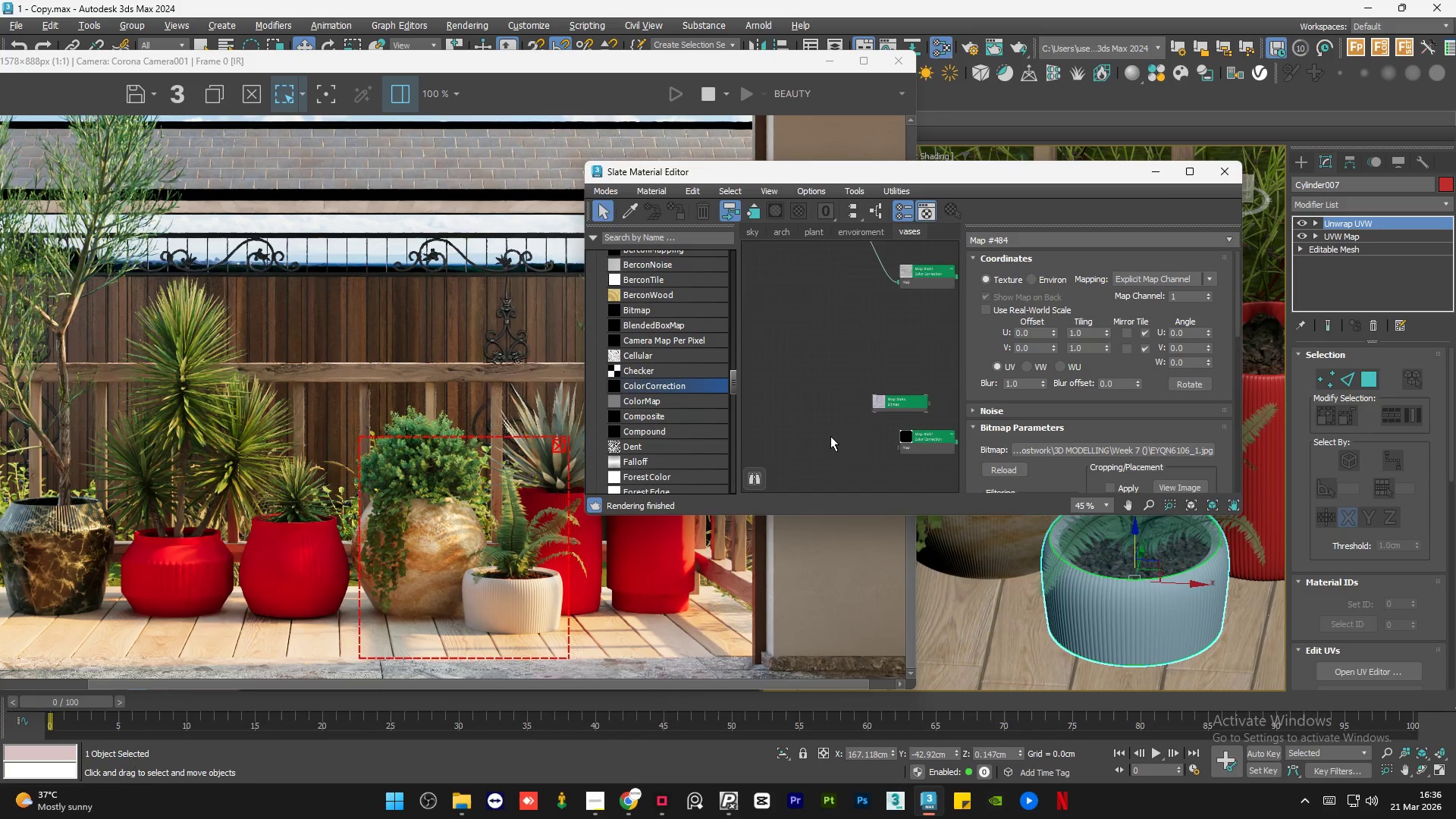 
scroll: coordinate [875, 428], scroll_direction: none, amount: 0.0
 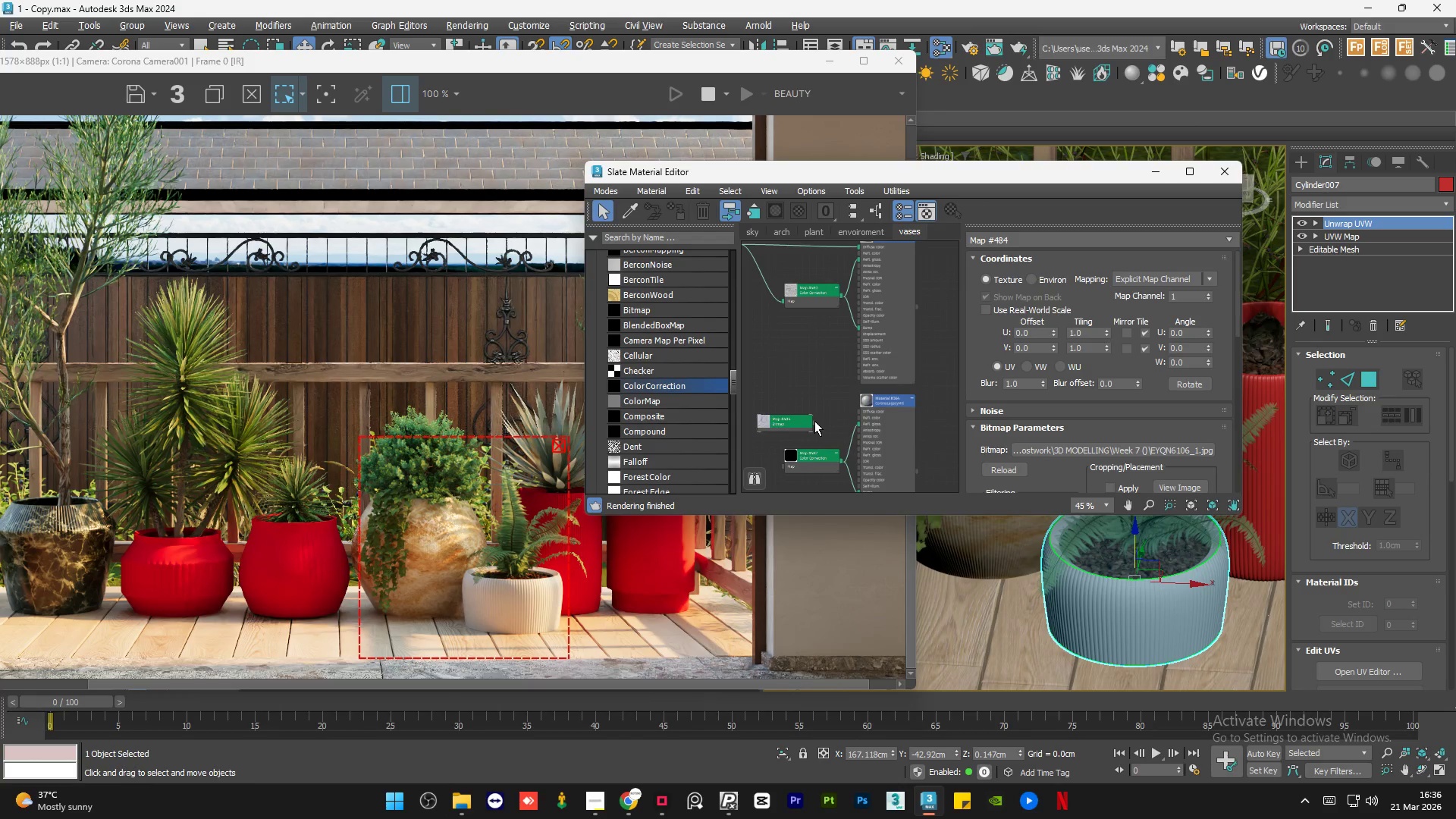 
left_click_drag(start_coordinate=[814, 422], to_coordinate=[856, 410])
 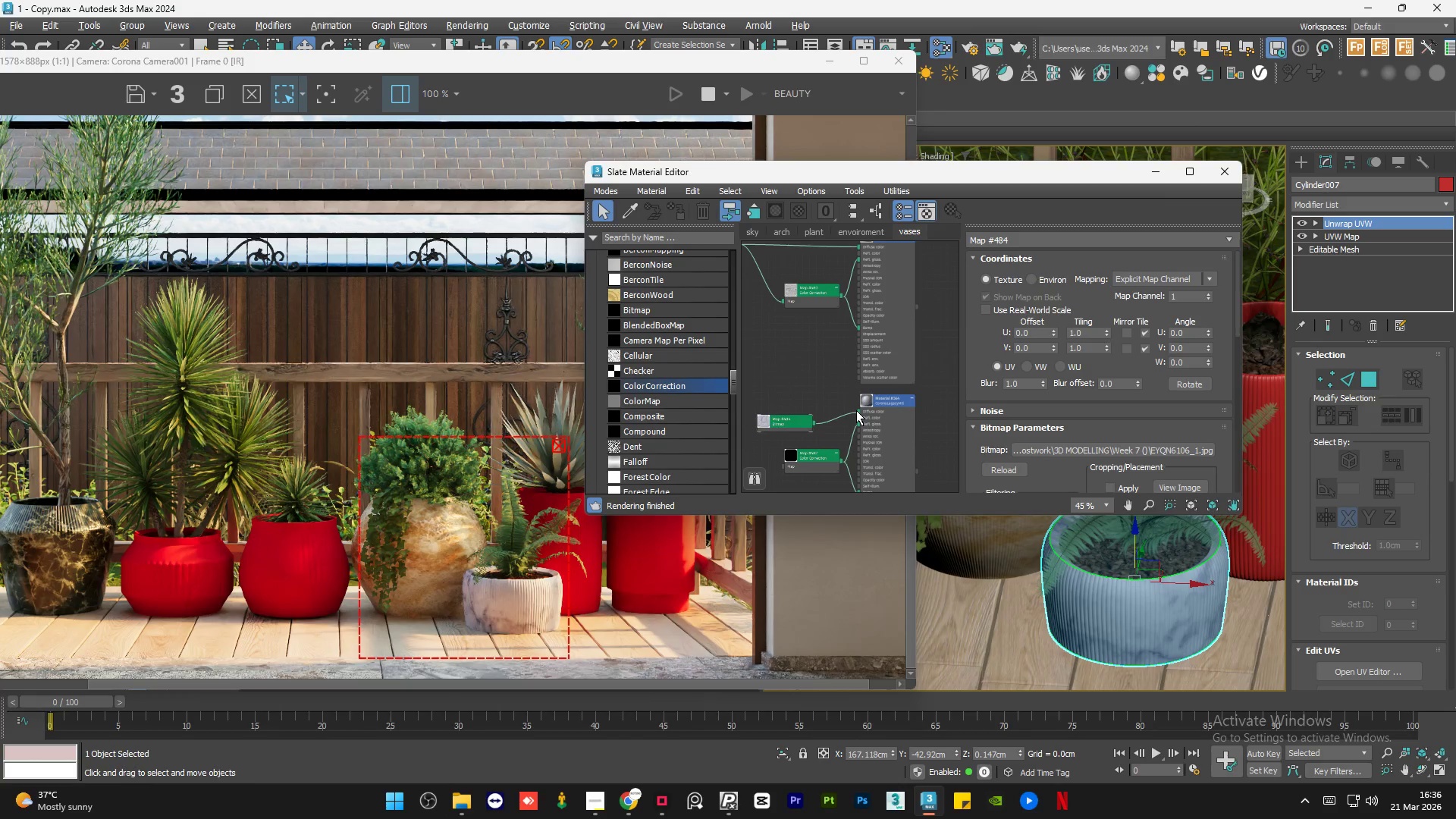 
scroll: coordinate [470, 580], scroll_direction: down, amount: 1.0
 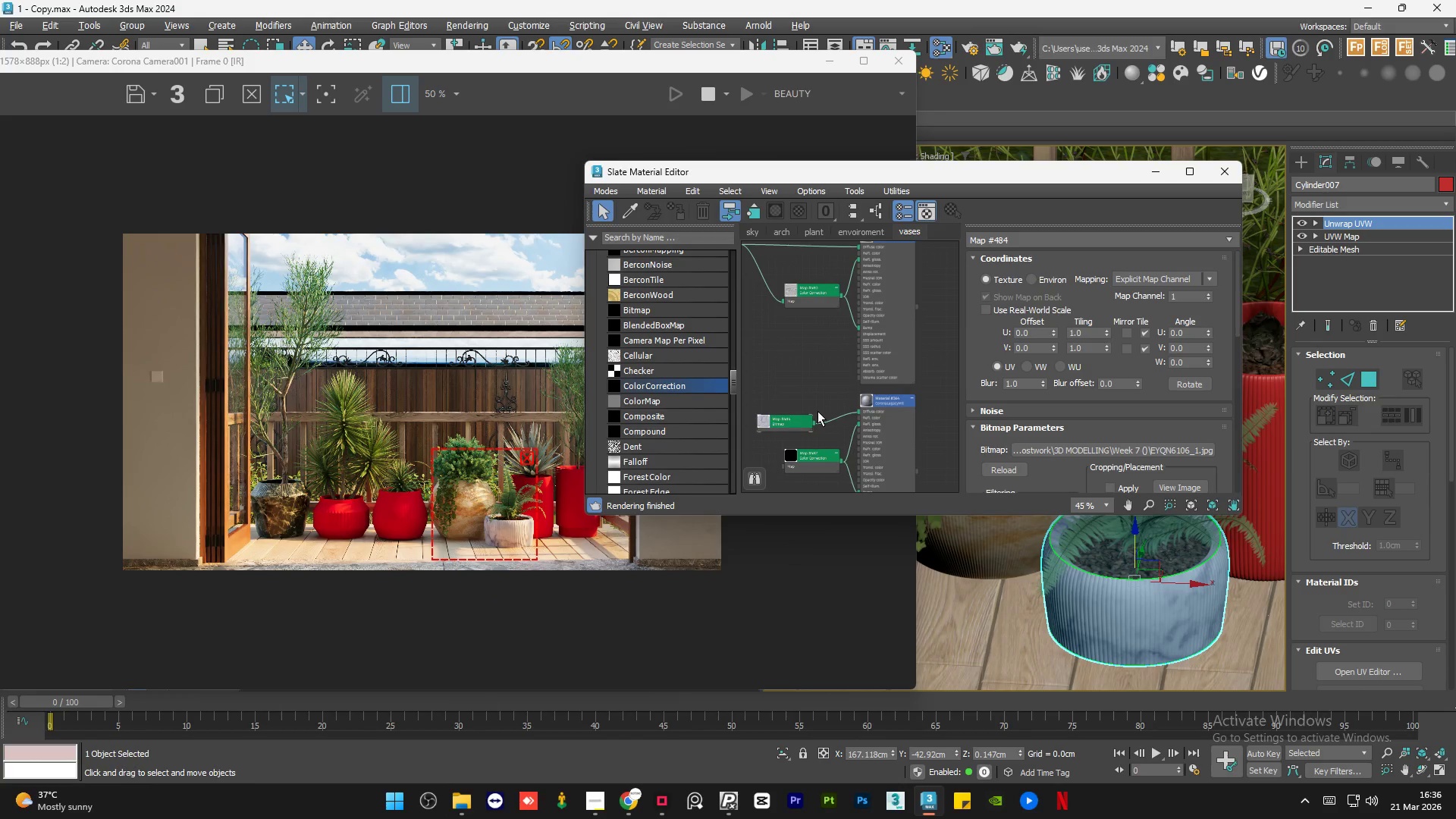 
left_click_drag(start_coordinate=[833, 380], to_coordinate=[755, 362])
 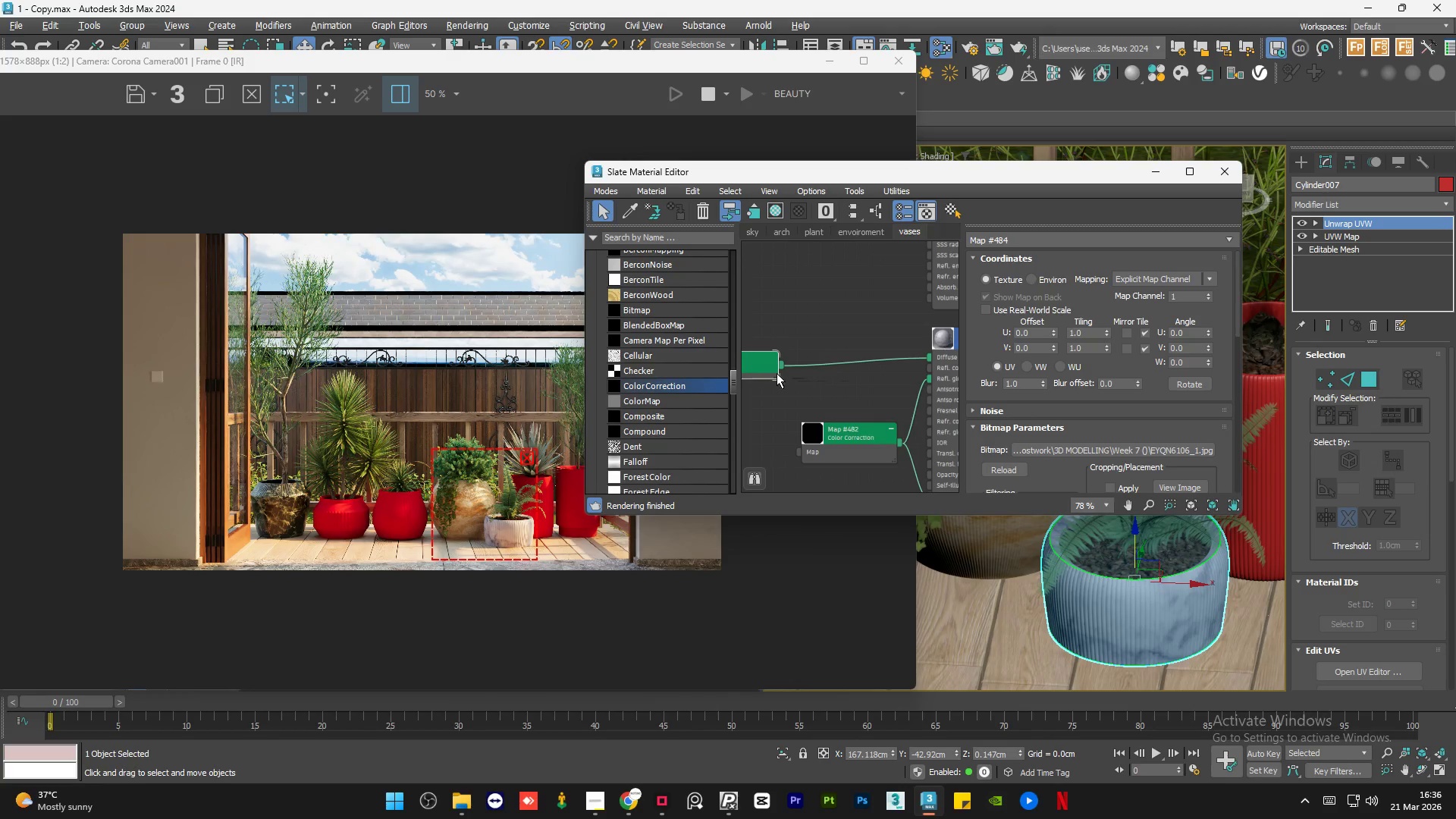 
scroll: coordinate [836, 428], scroll_direction: up, amount: 3.0
 